 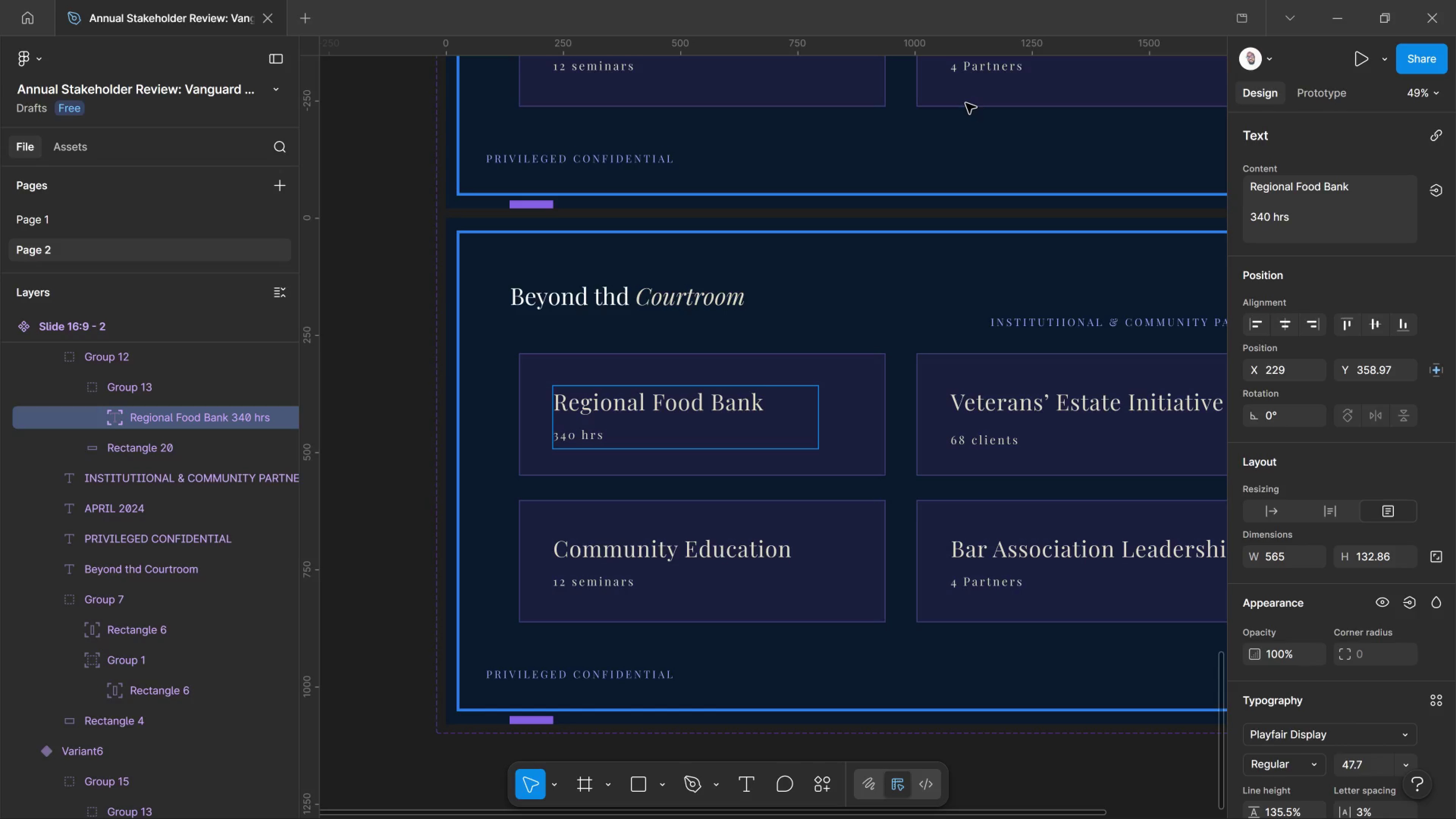 
right_click([966, 103])
 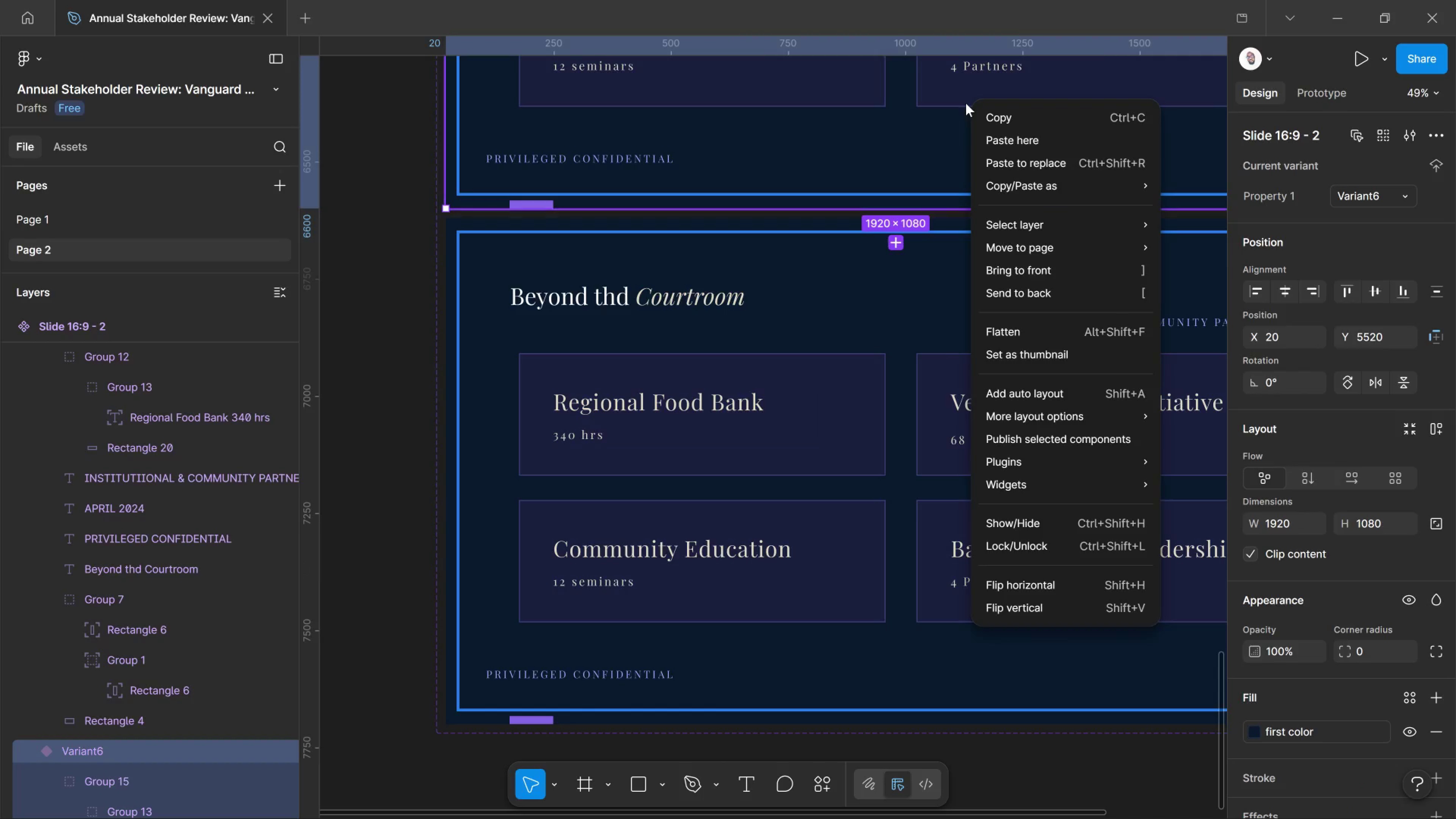 
right_click([966, 103])
 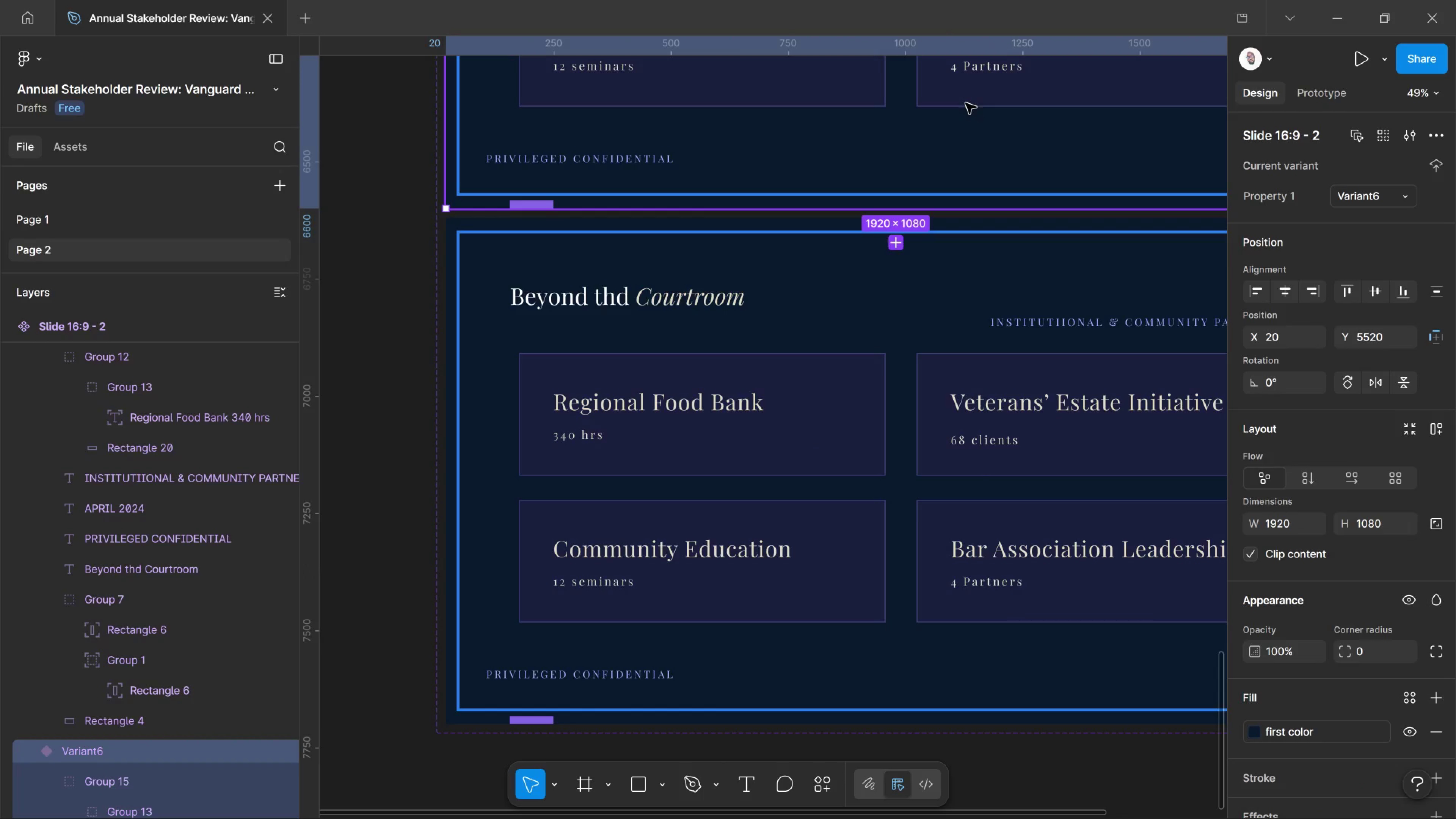 
right_click([966, 103])
 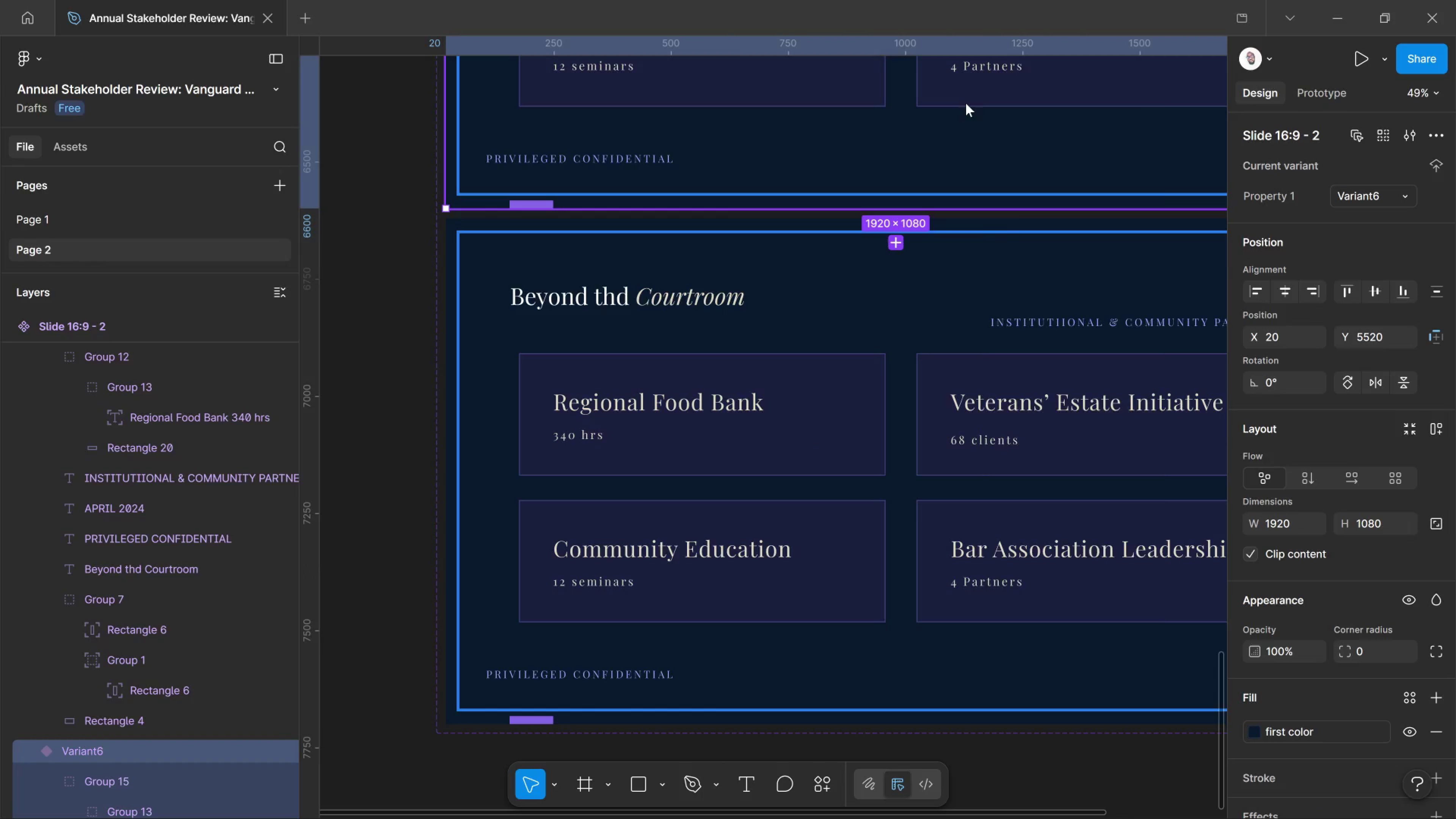 
right_click([966, 103])
 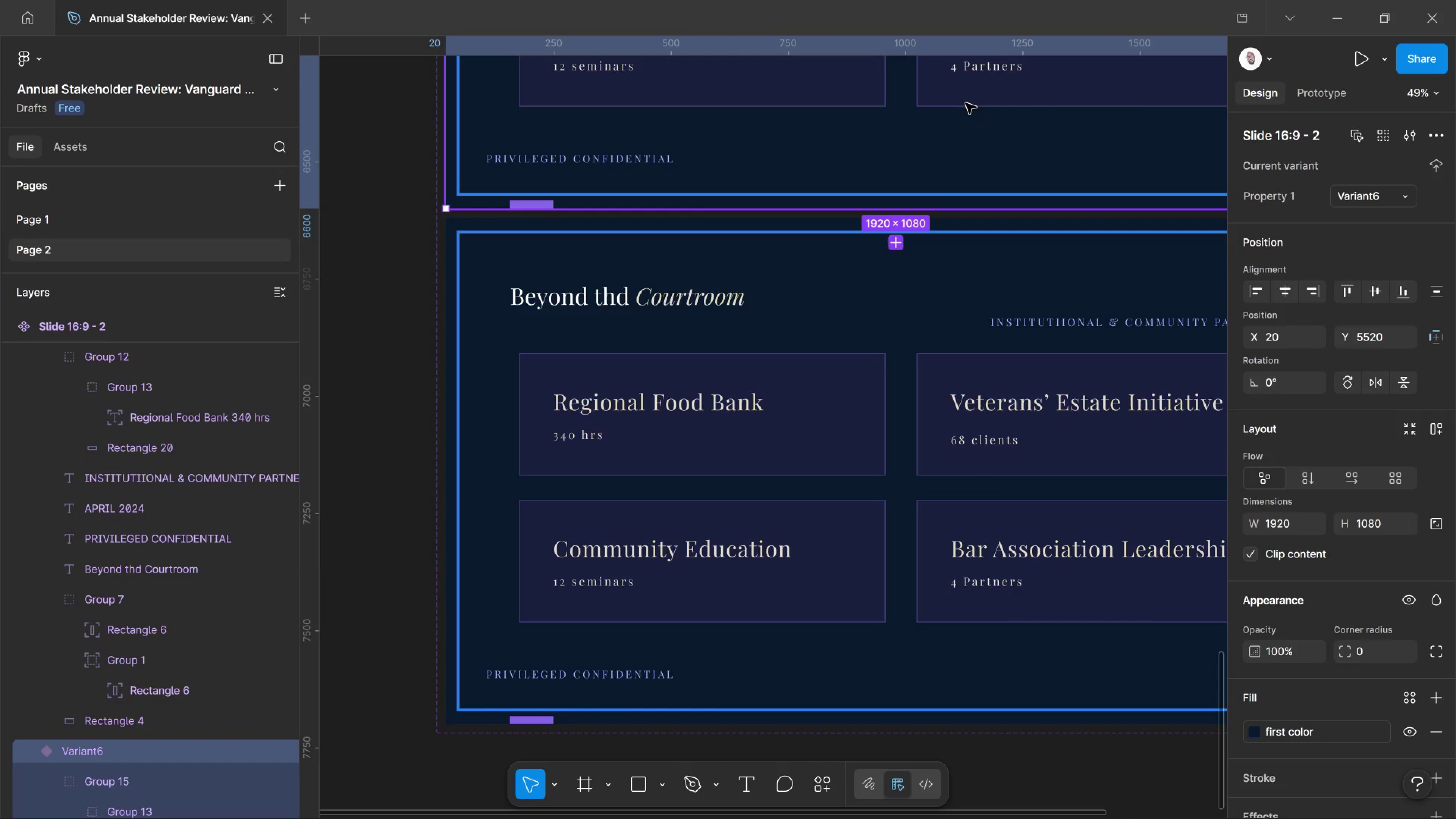 
left_click([966, 103])
 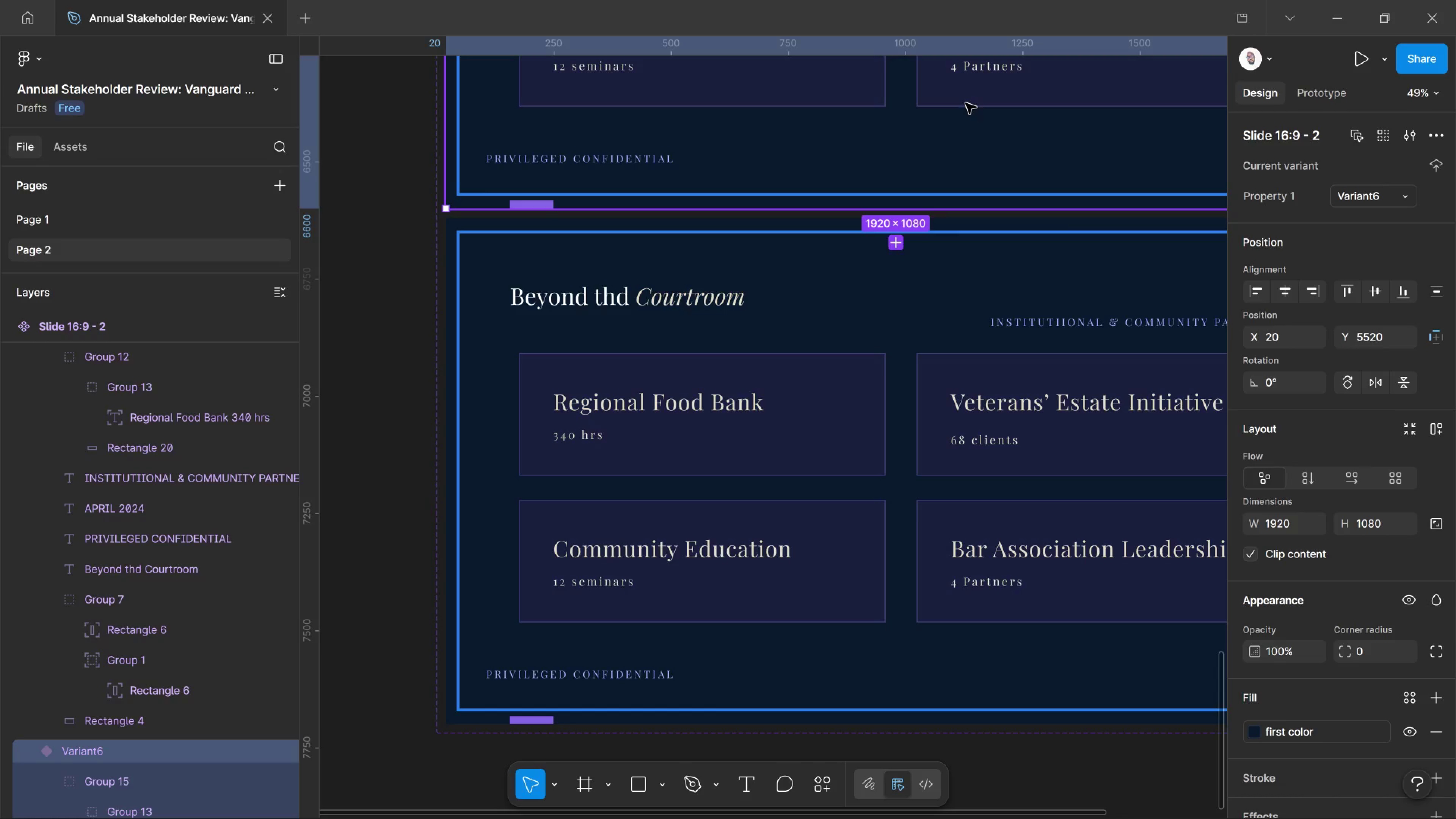 
double_click([966, 103])
 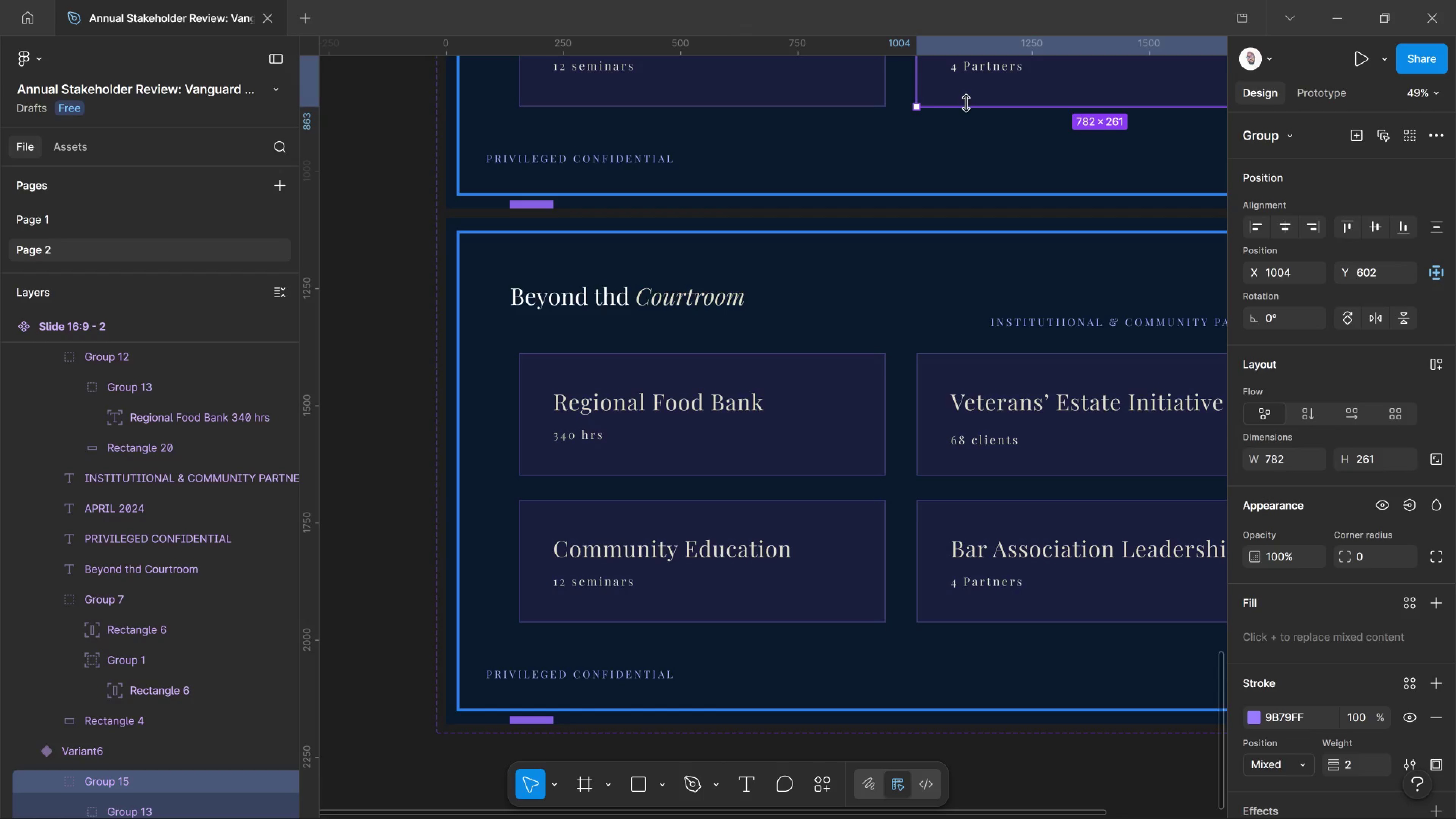 
wait(5.34)
 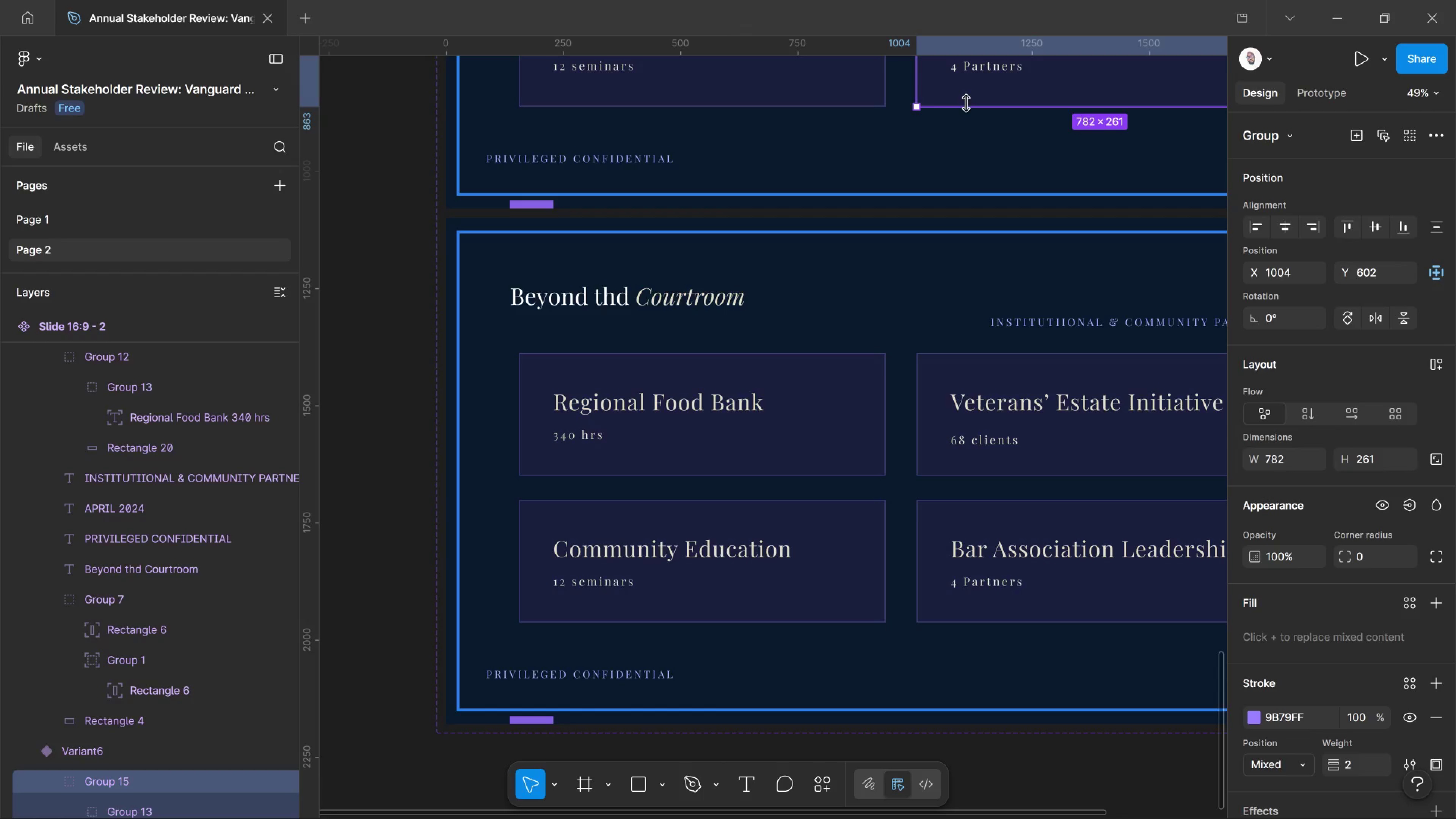 
left_click([966, 103])
 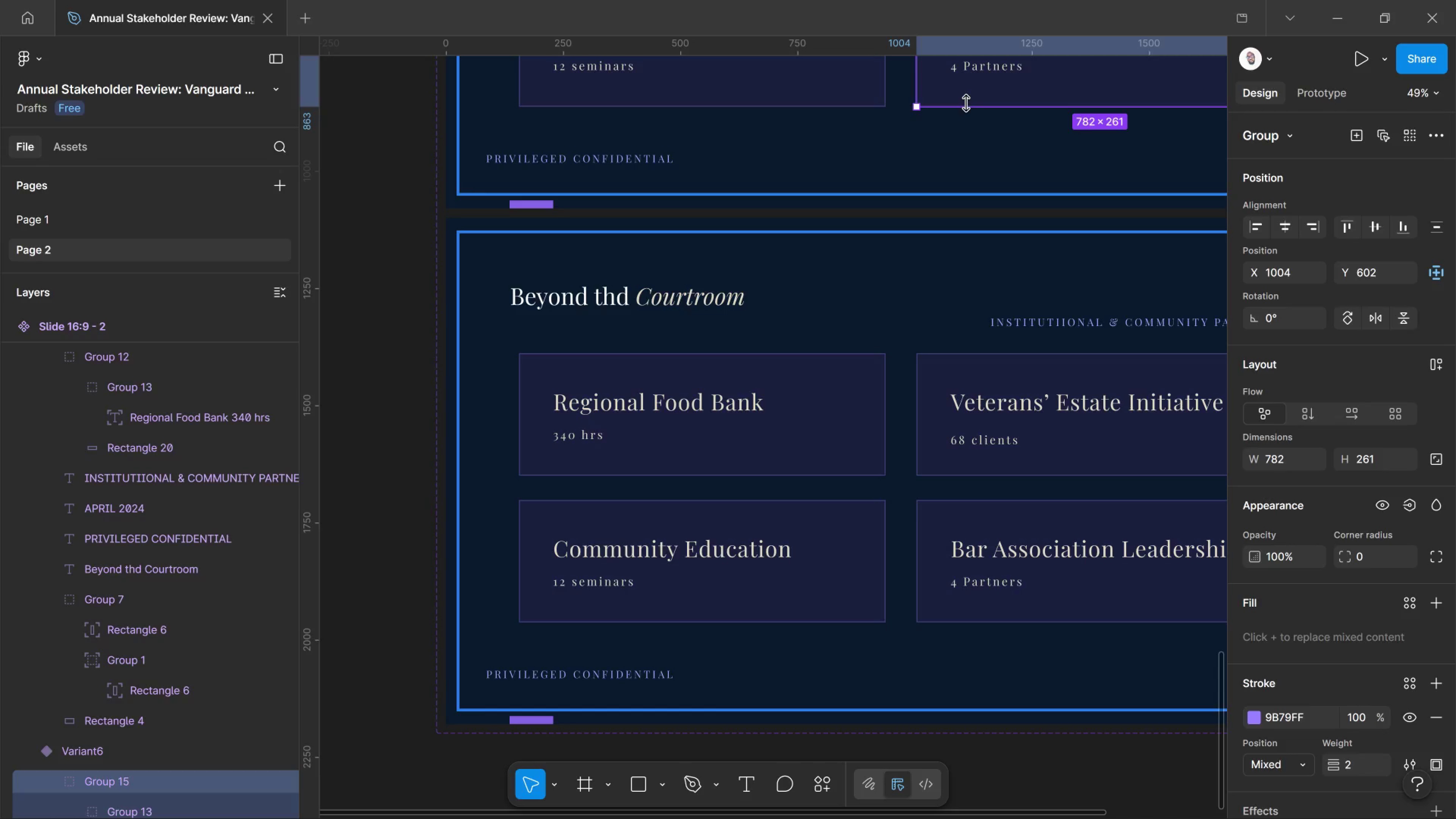 
wait(16.27)
 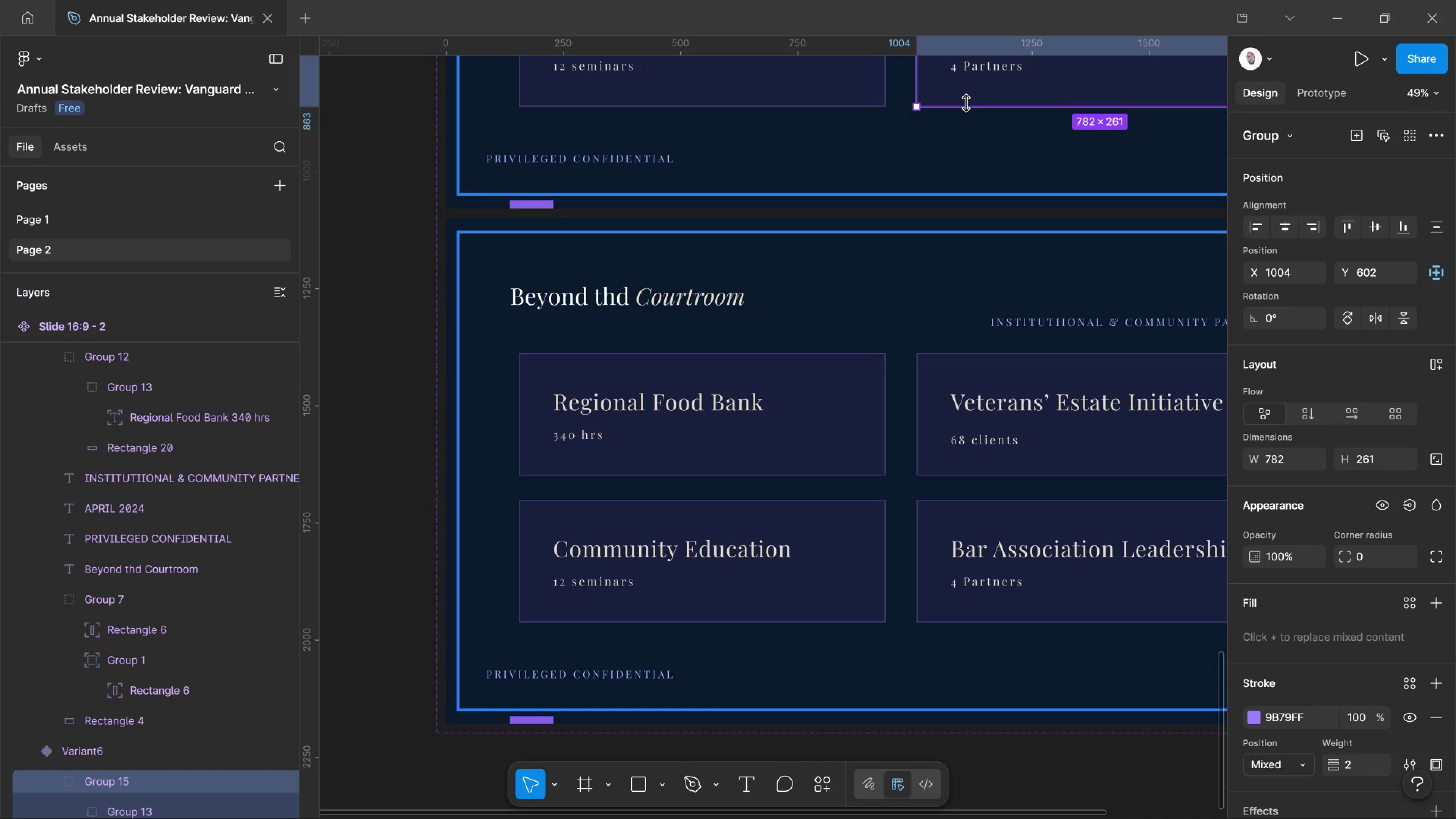 
left_click([966, 103])
 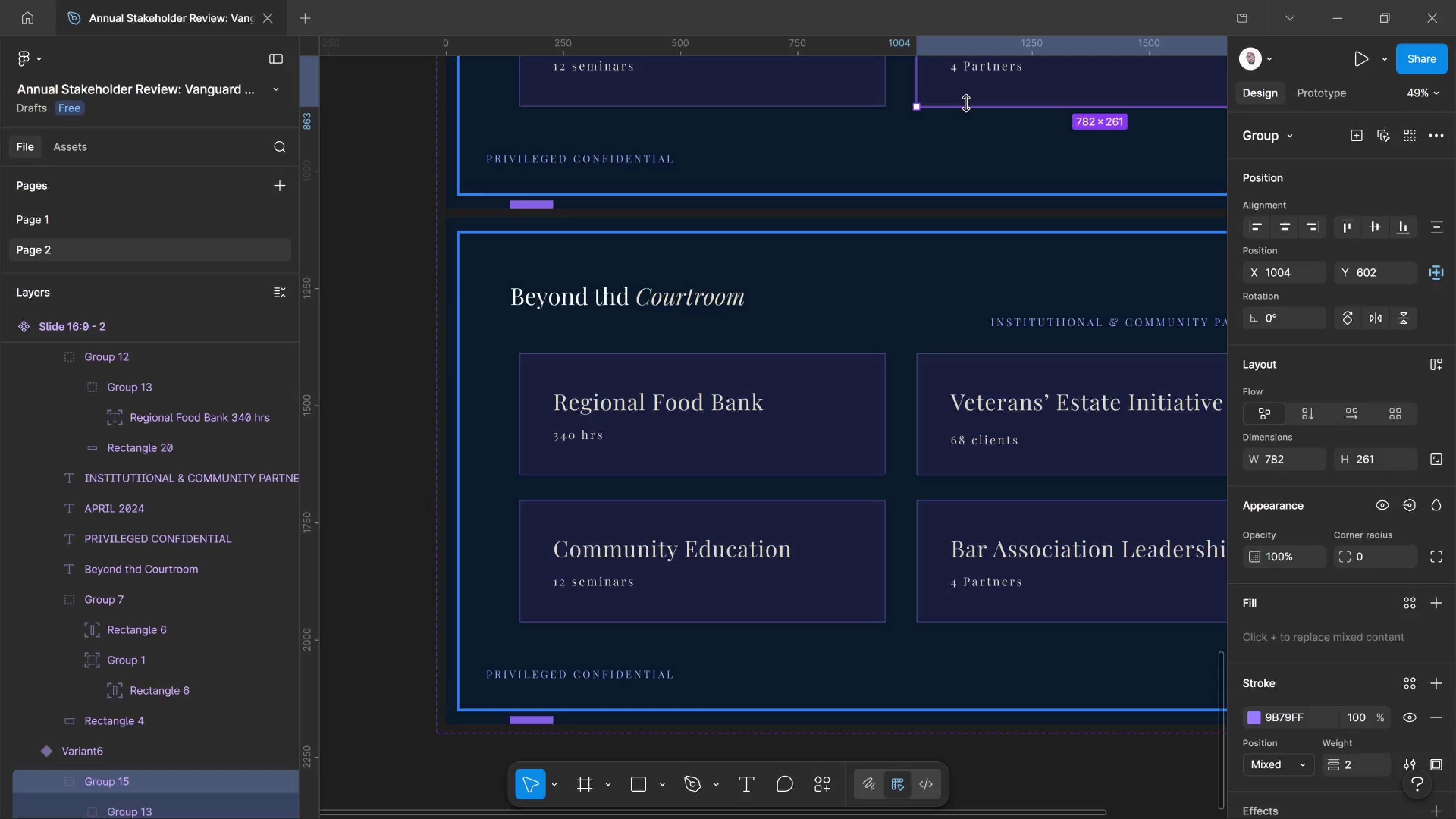 
left_click([966, 103])
 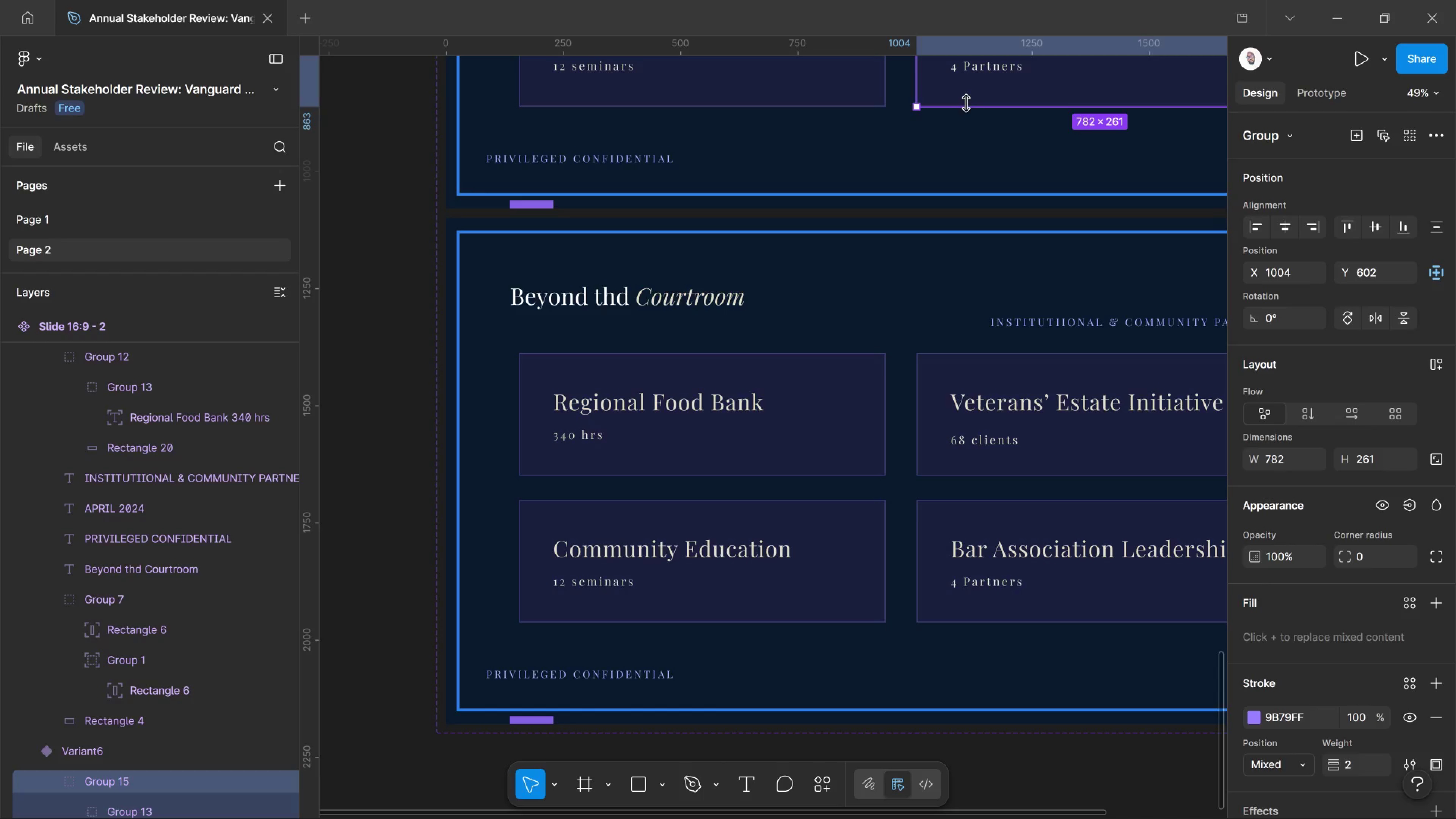 
left_click([966, 103])
 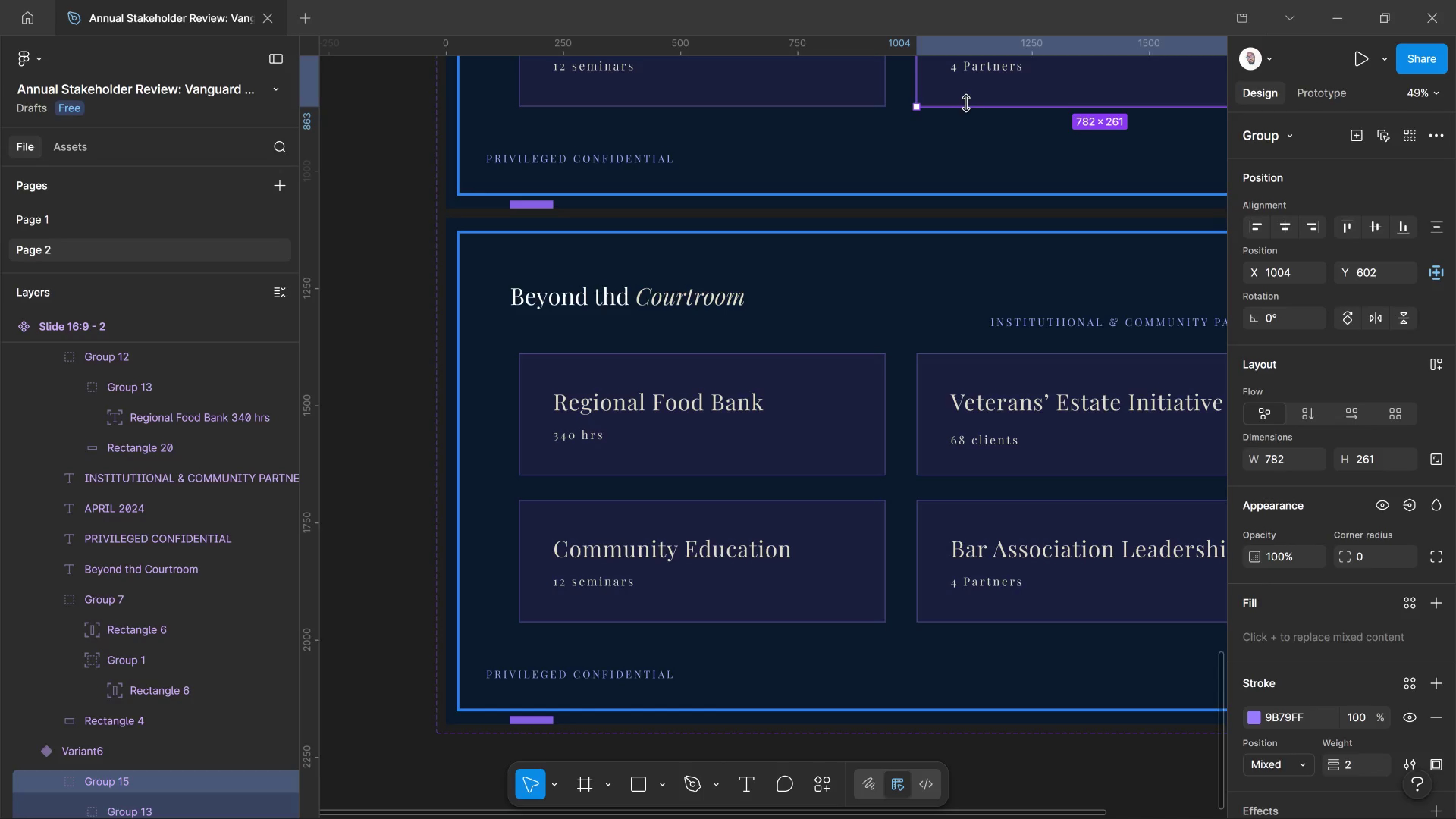 
wait(20.19)
 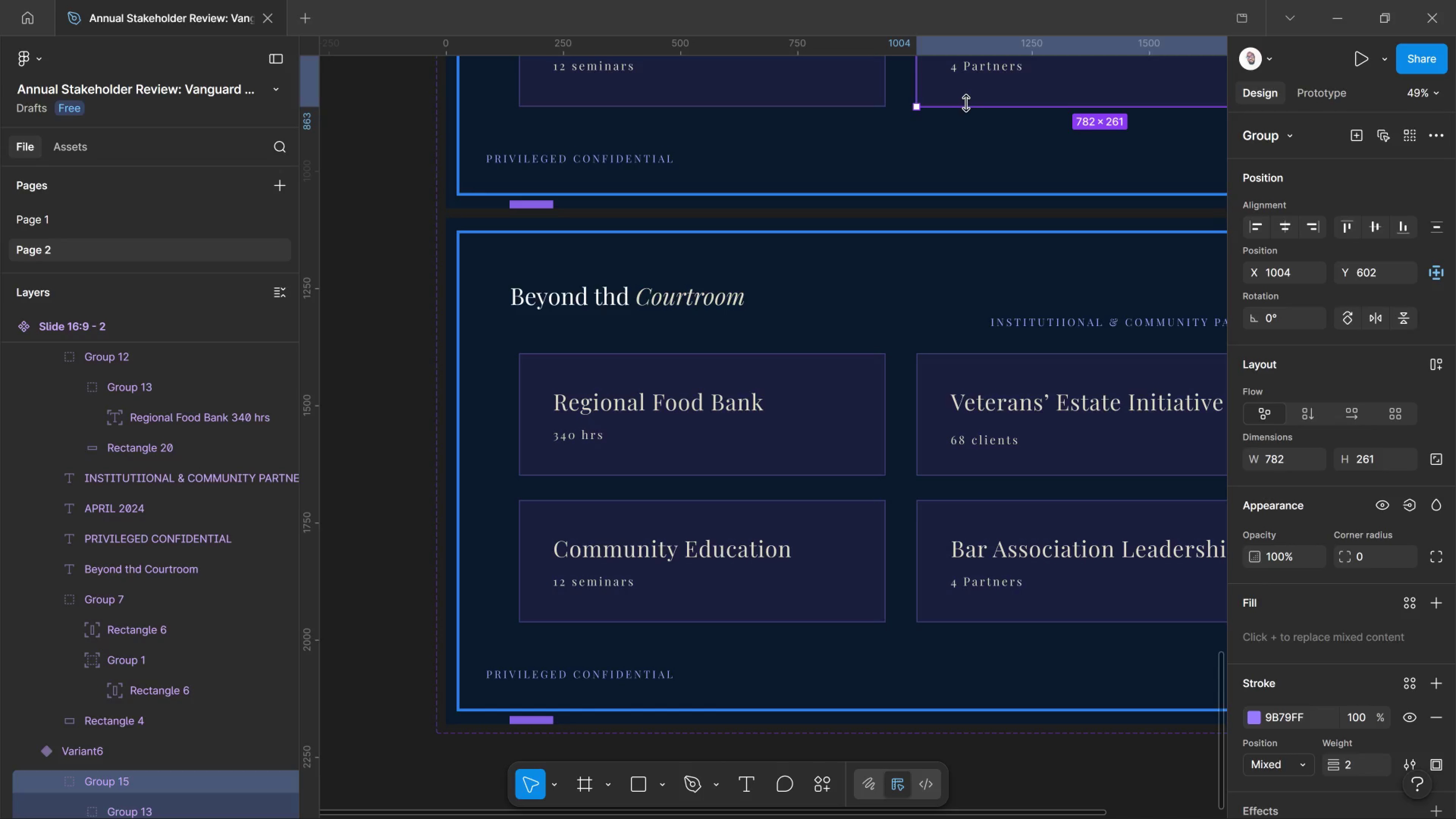 
scroll: coordinate [966, 103], scroll_direction: down, amount: 1.0
 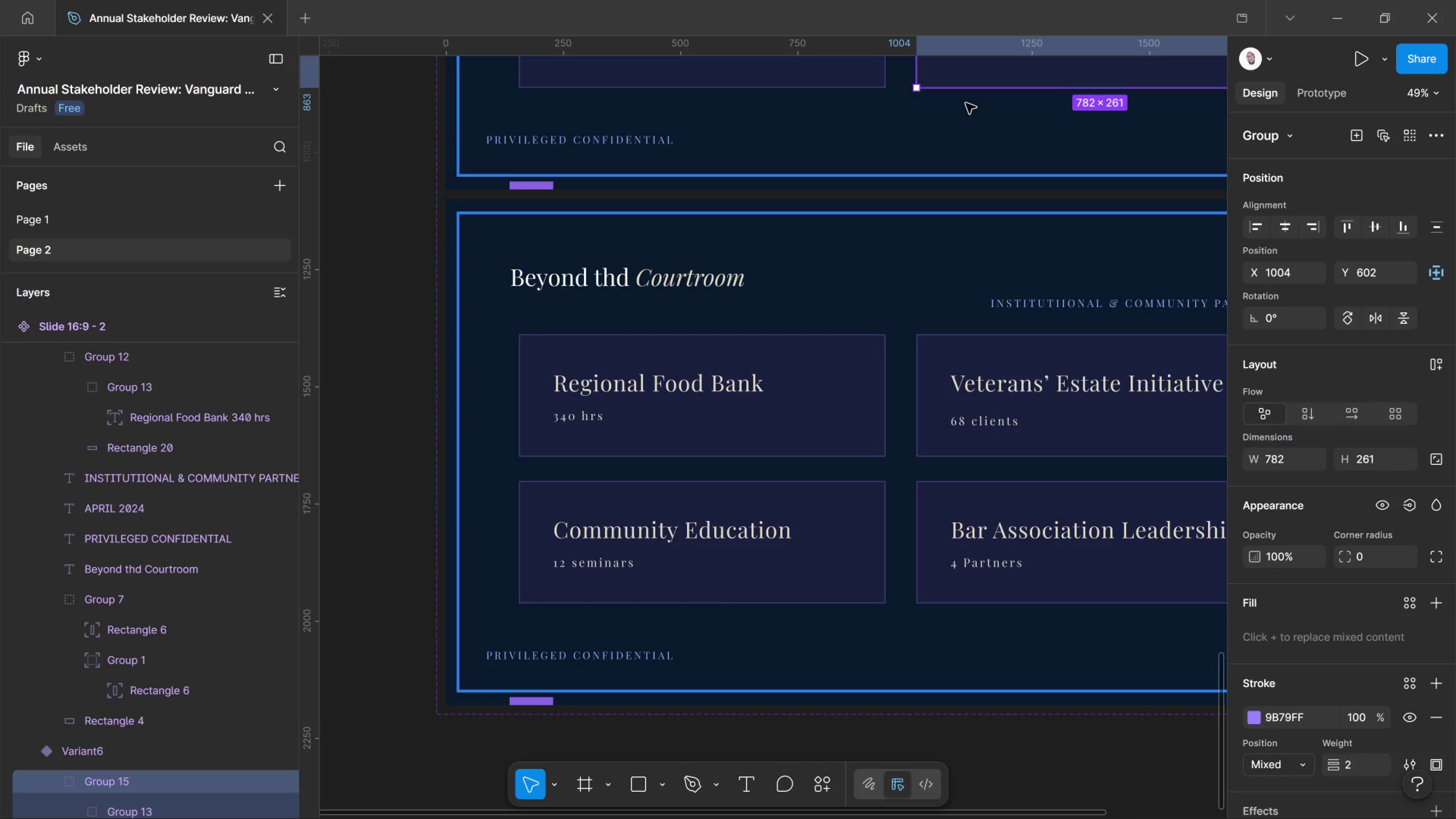 
left_click([966, 103])
 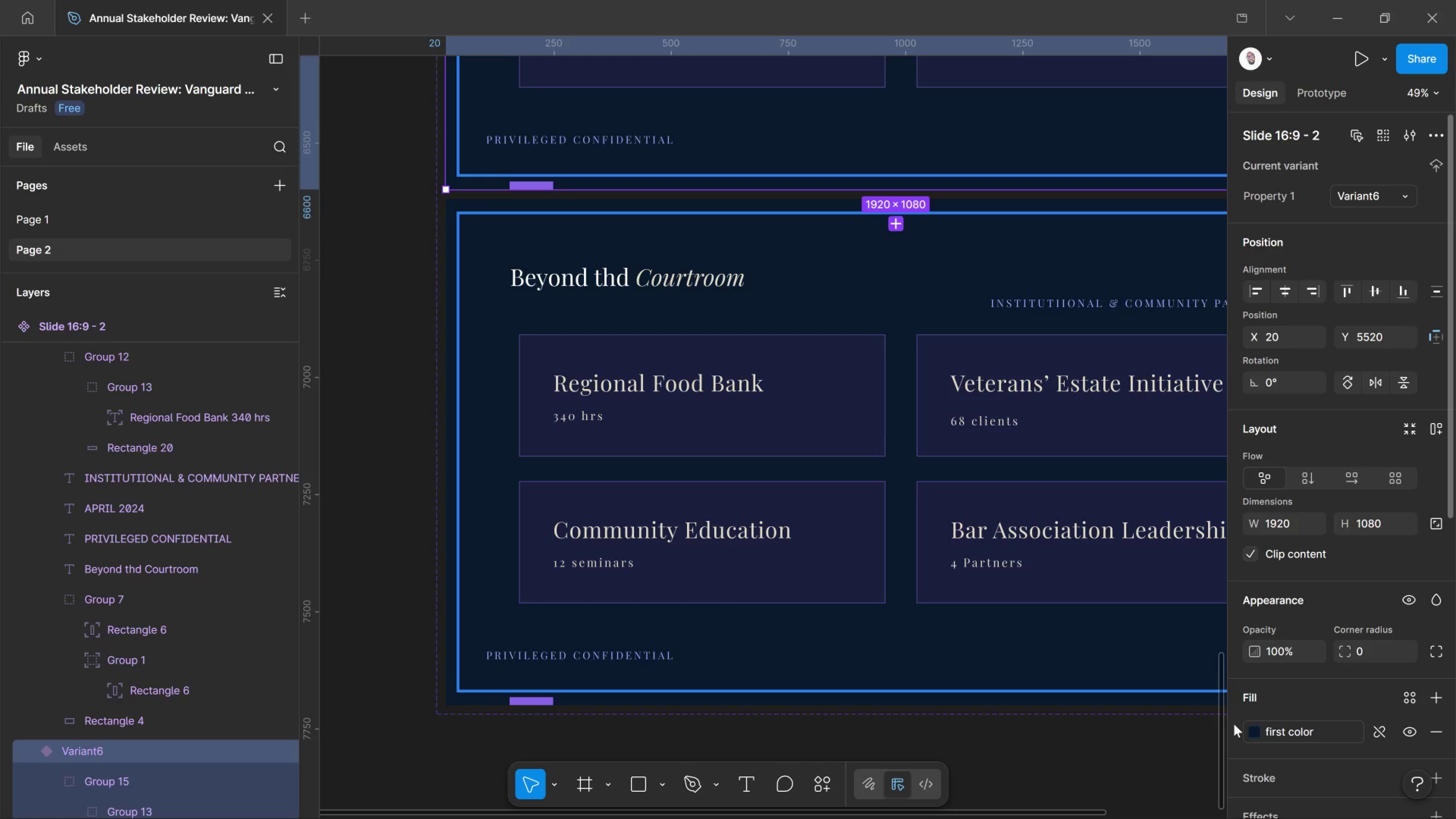 
wait(62.06)
 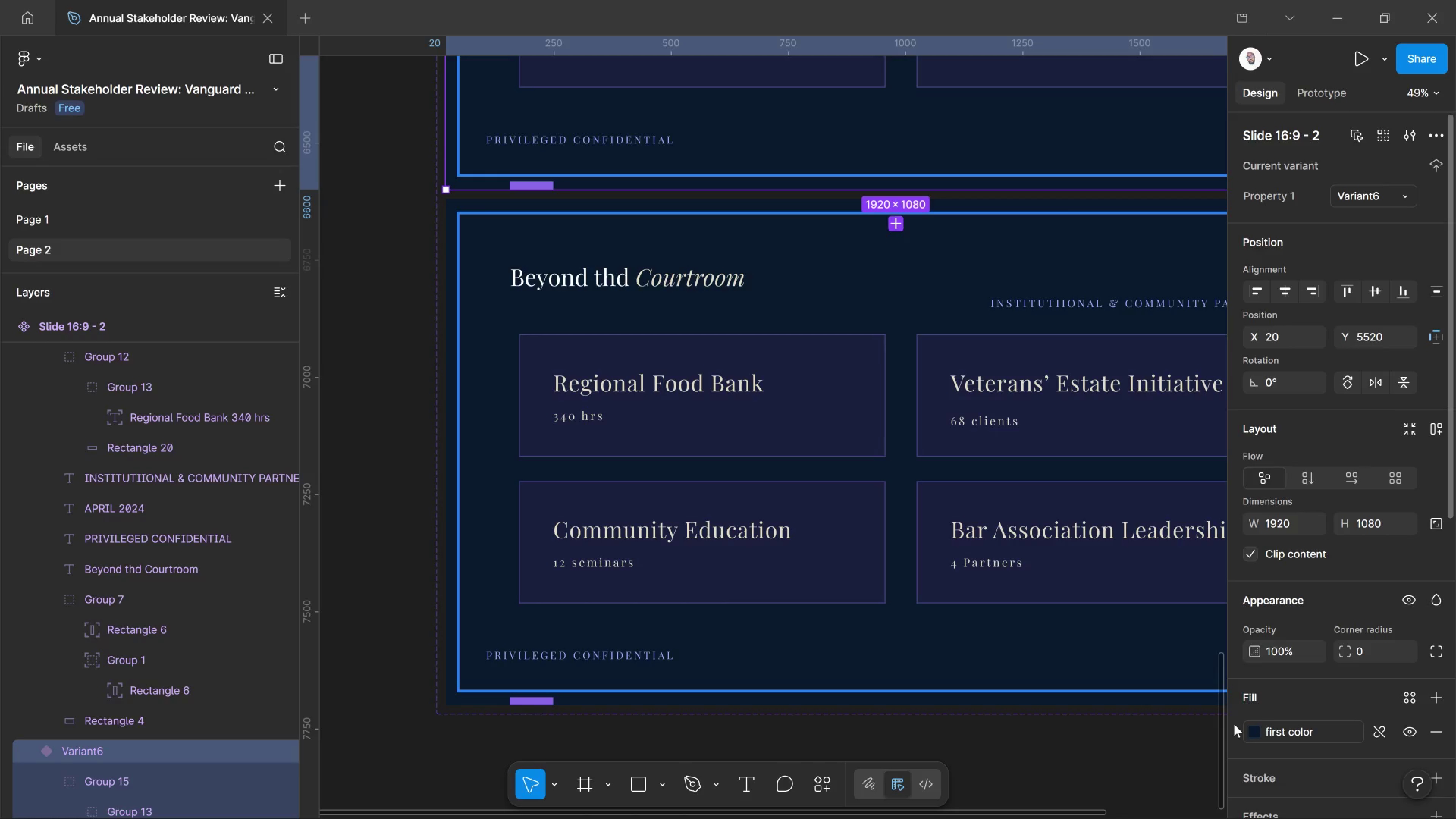 
double_click([764, 537])
 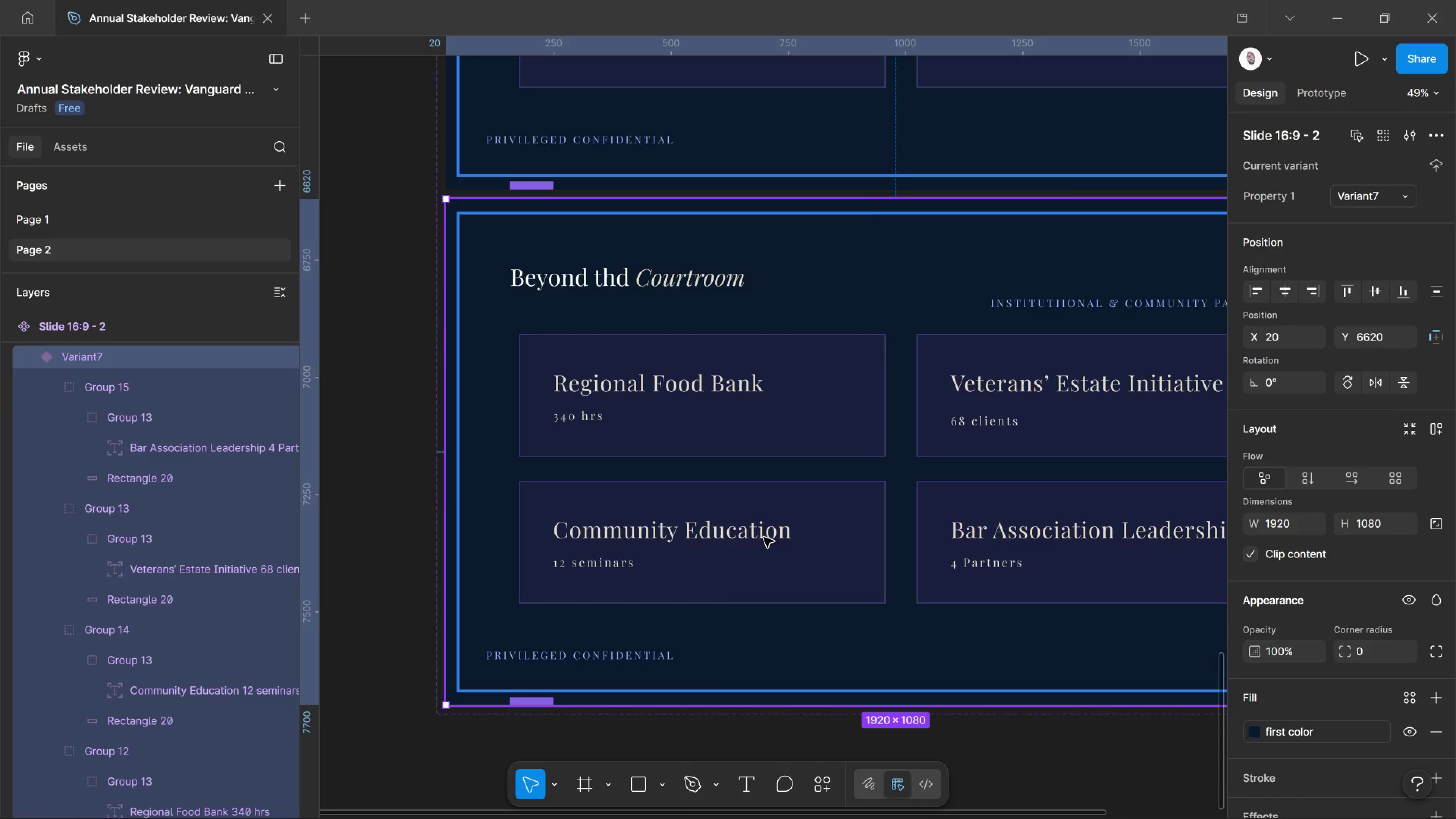 
triple_click([764, 537])
 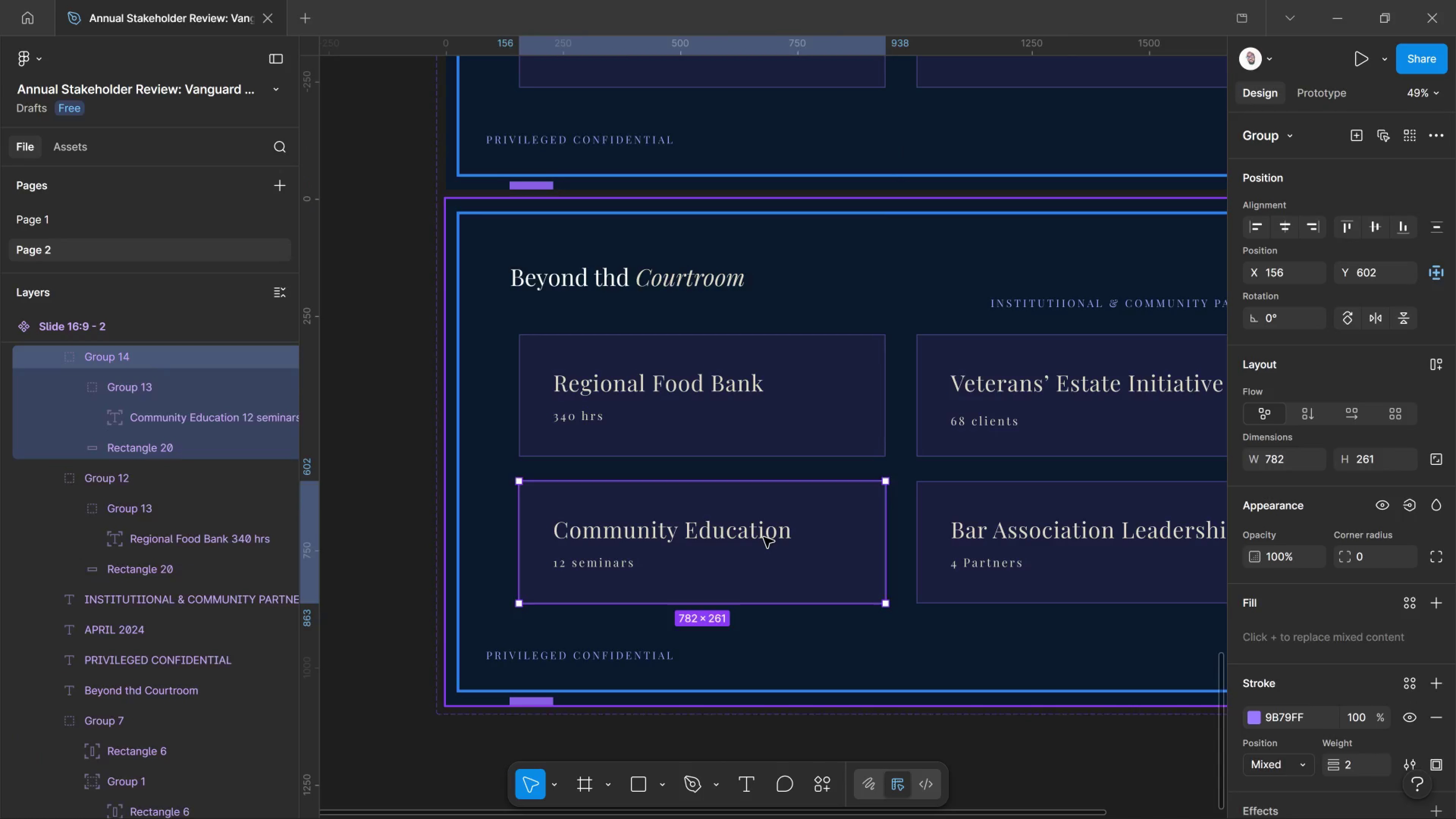 
left_click([764, 537])
 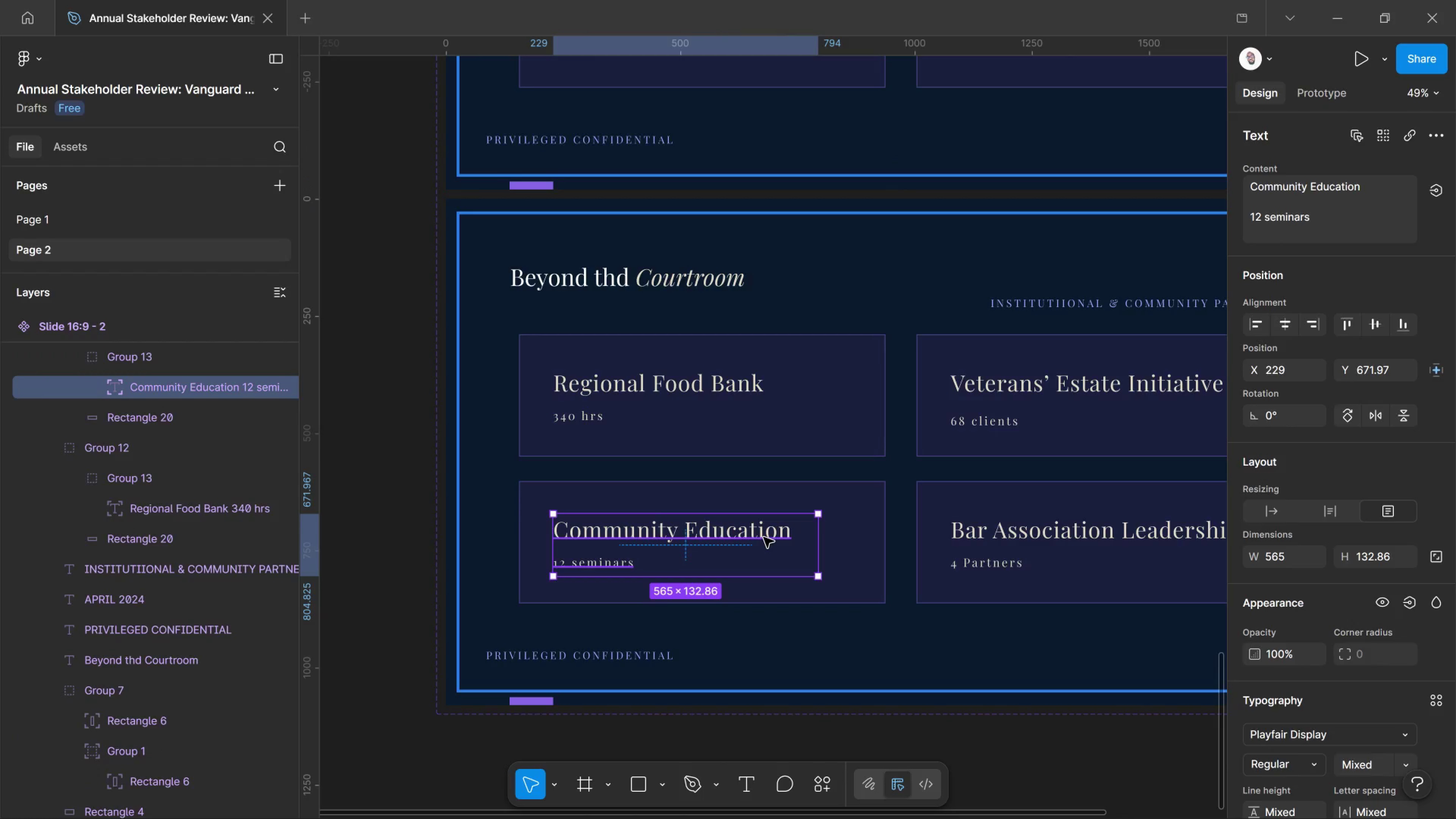 
double_click([764, 537])
 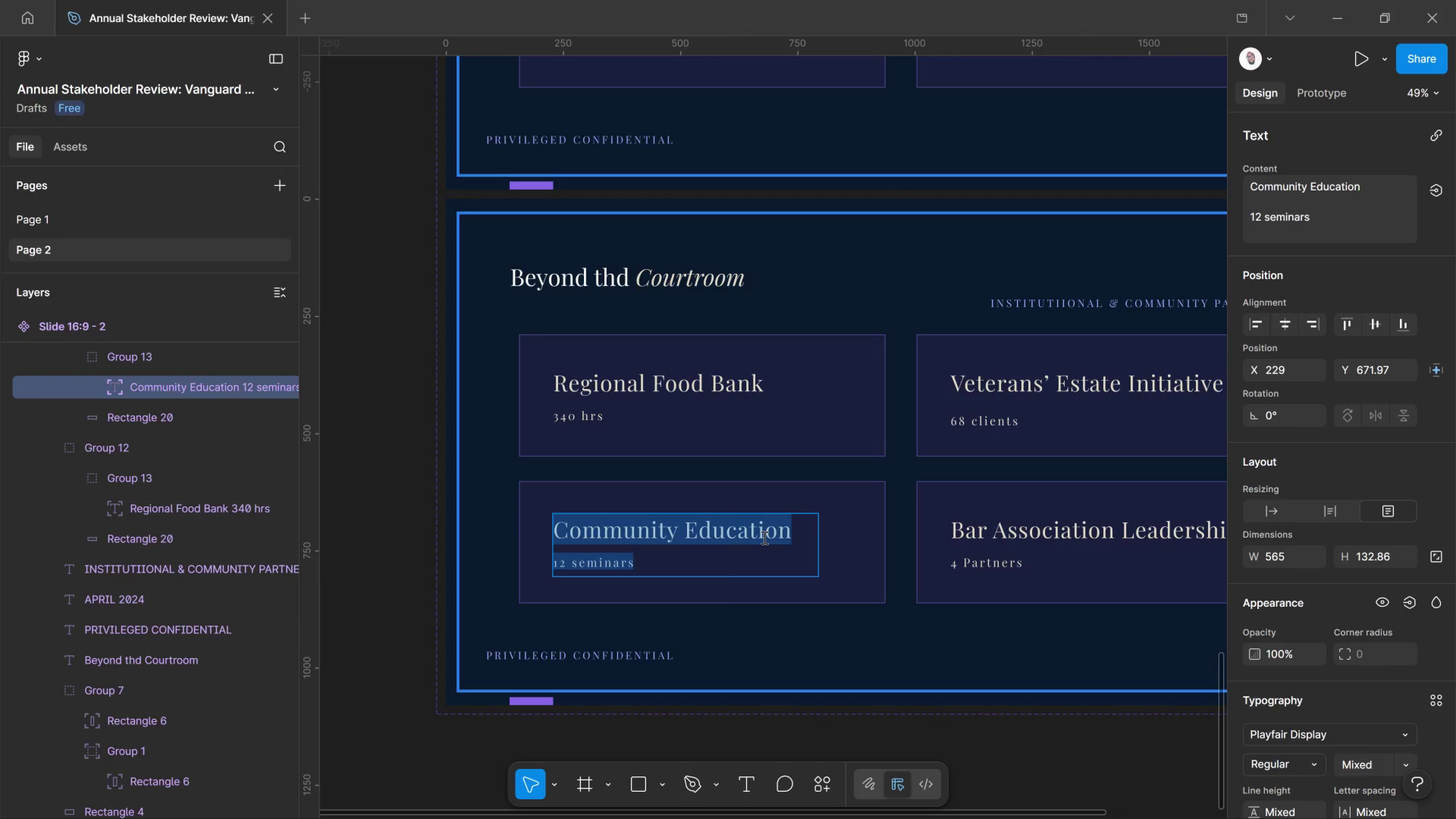 
left_click([764, 537])
 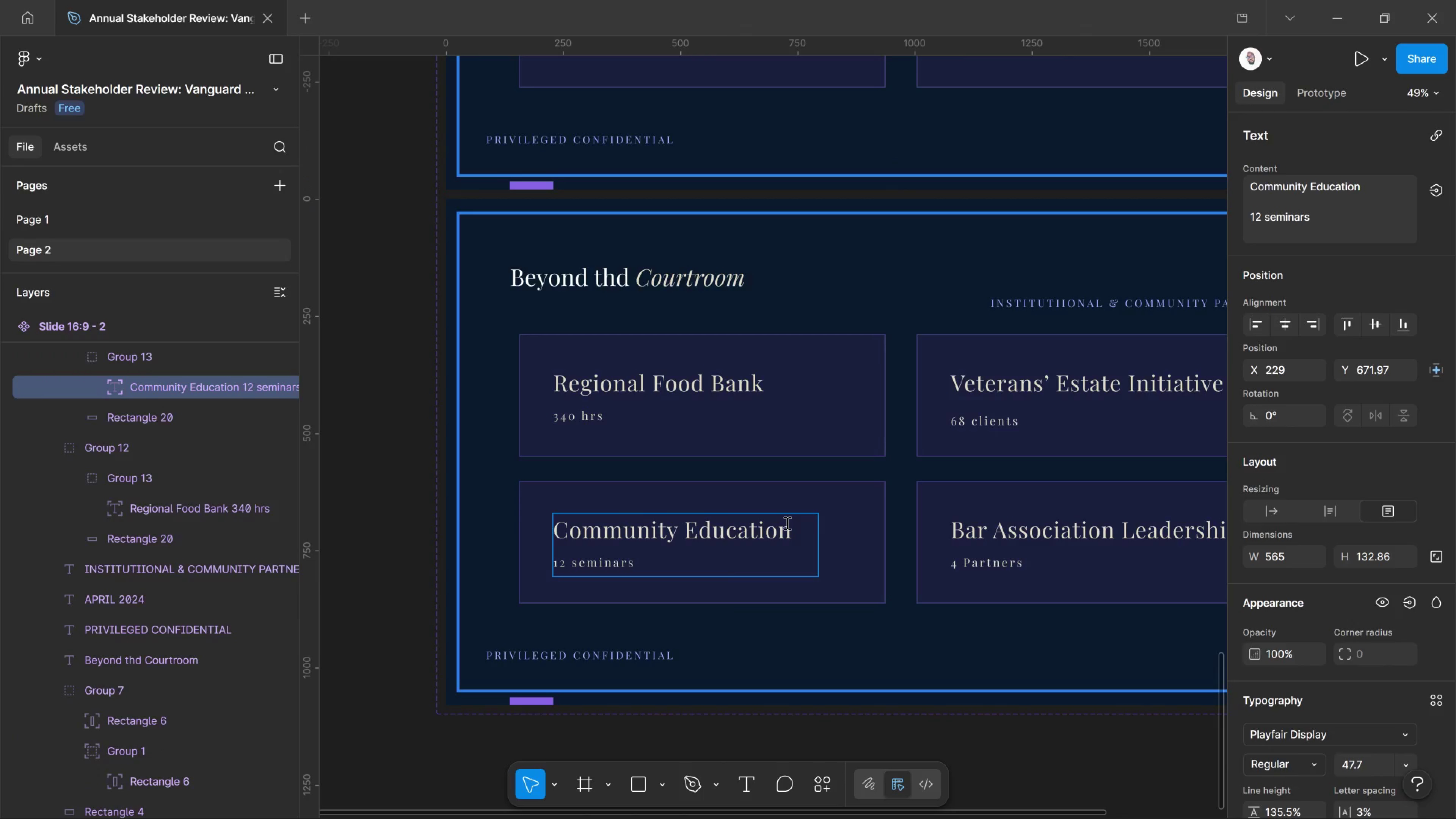 
left_click_drag(start_coordinate=[786, 523], to_coordinate=[437, 524])
 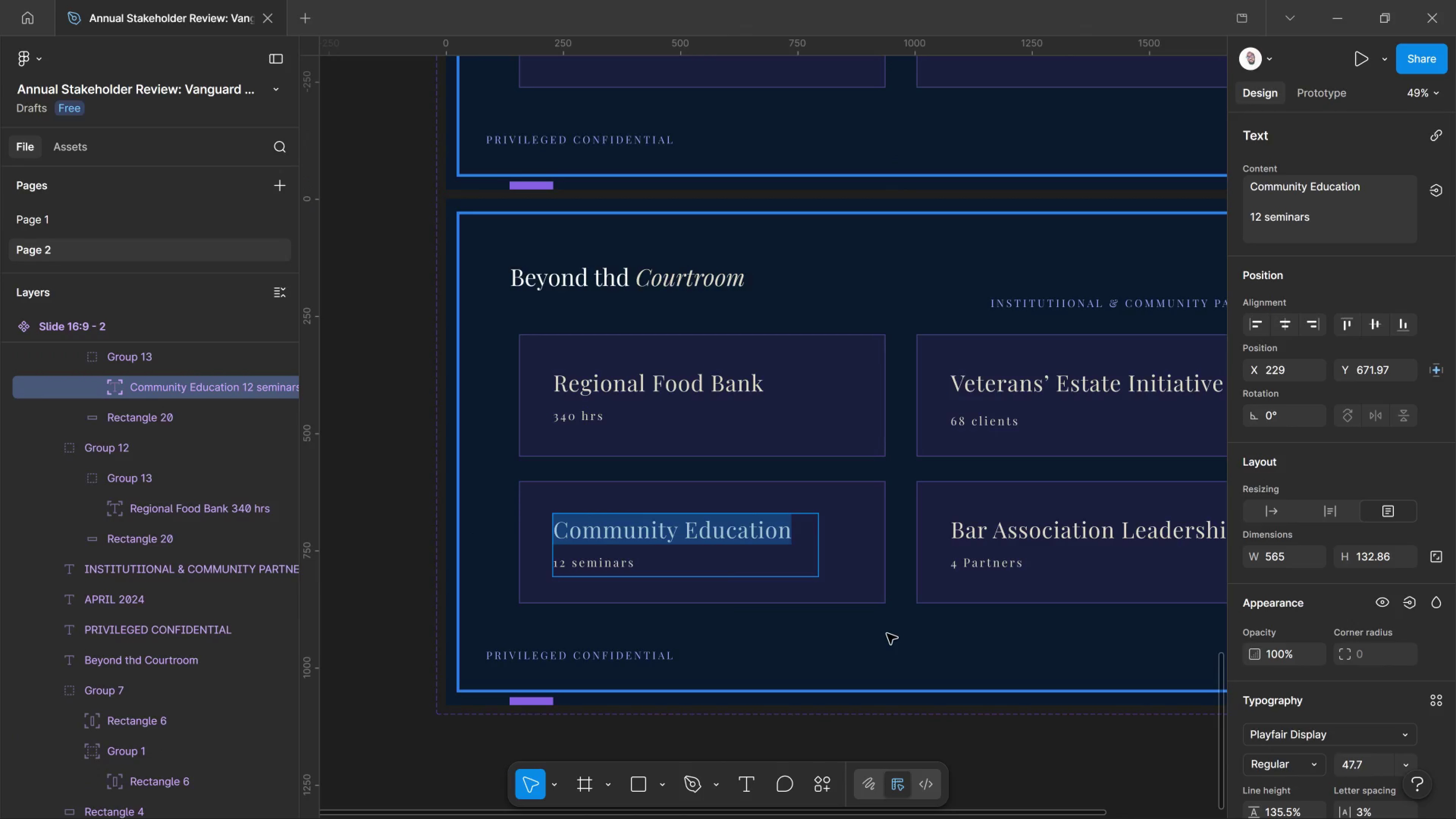 
type(Senior)
 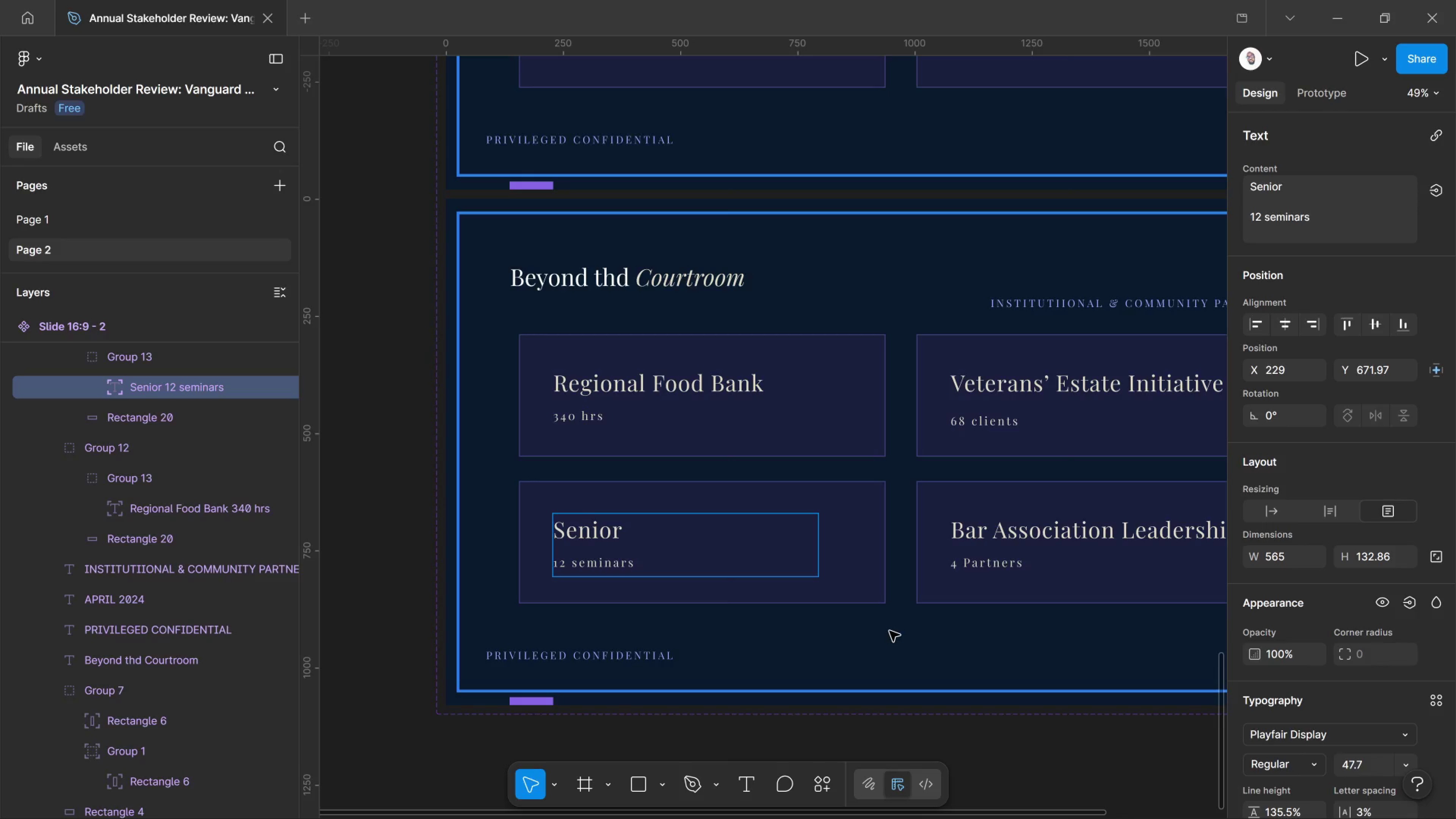 
wait(7.41)
 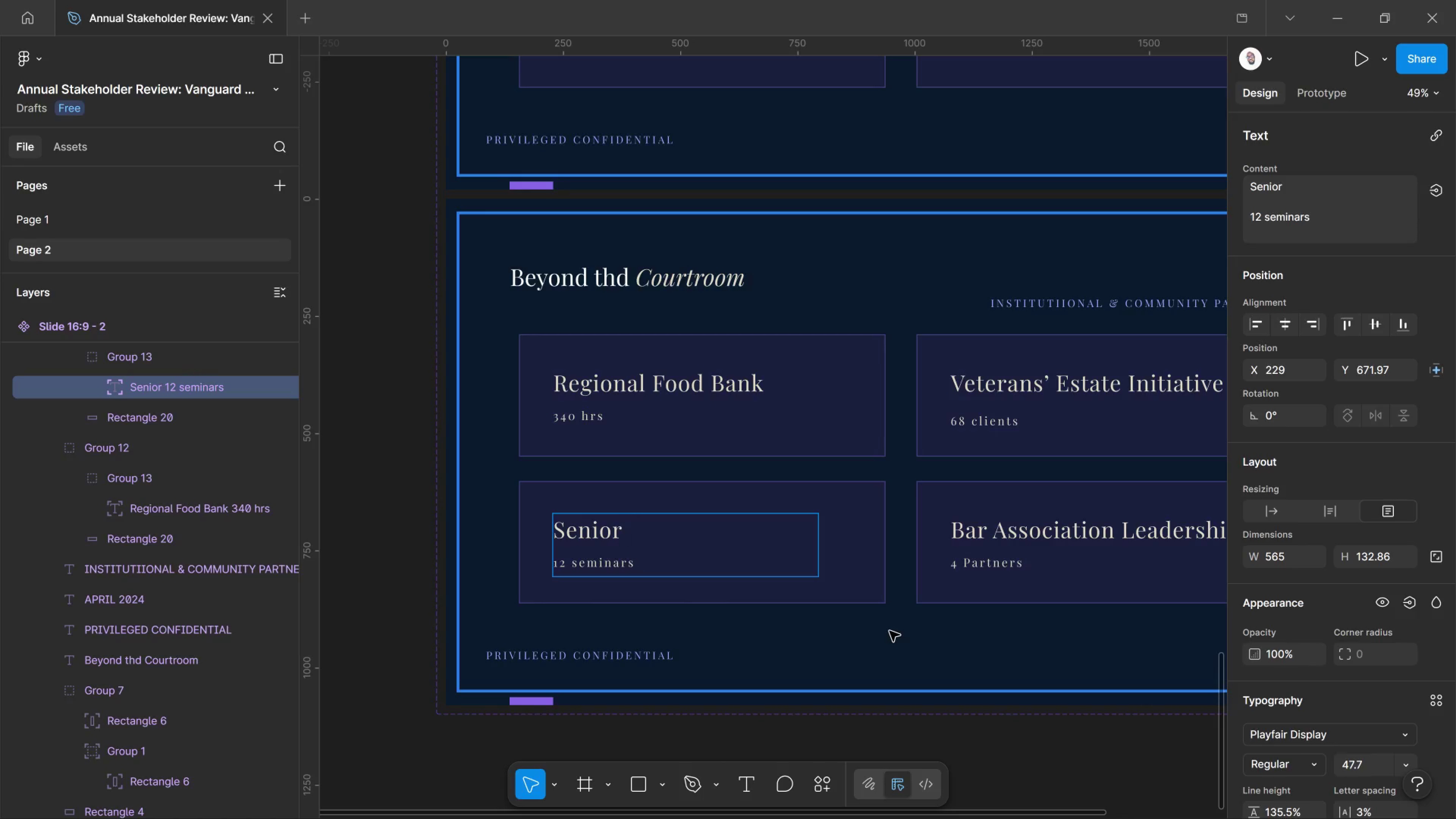 
type( Resource Center)
 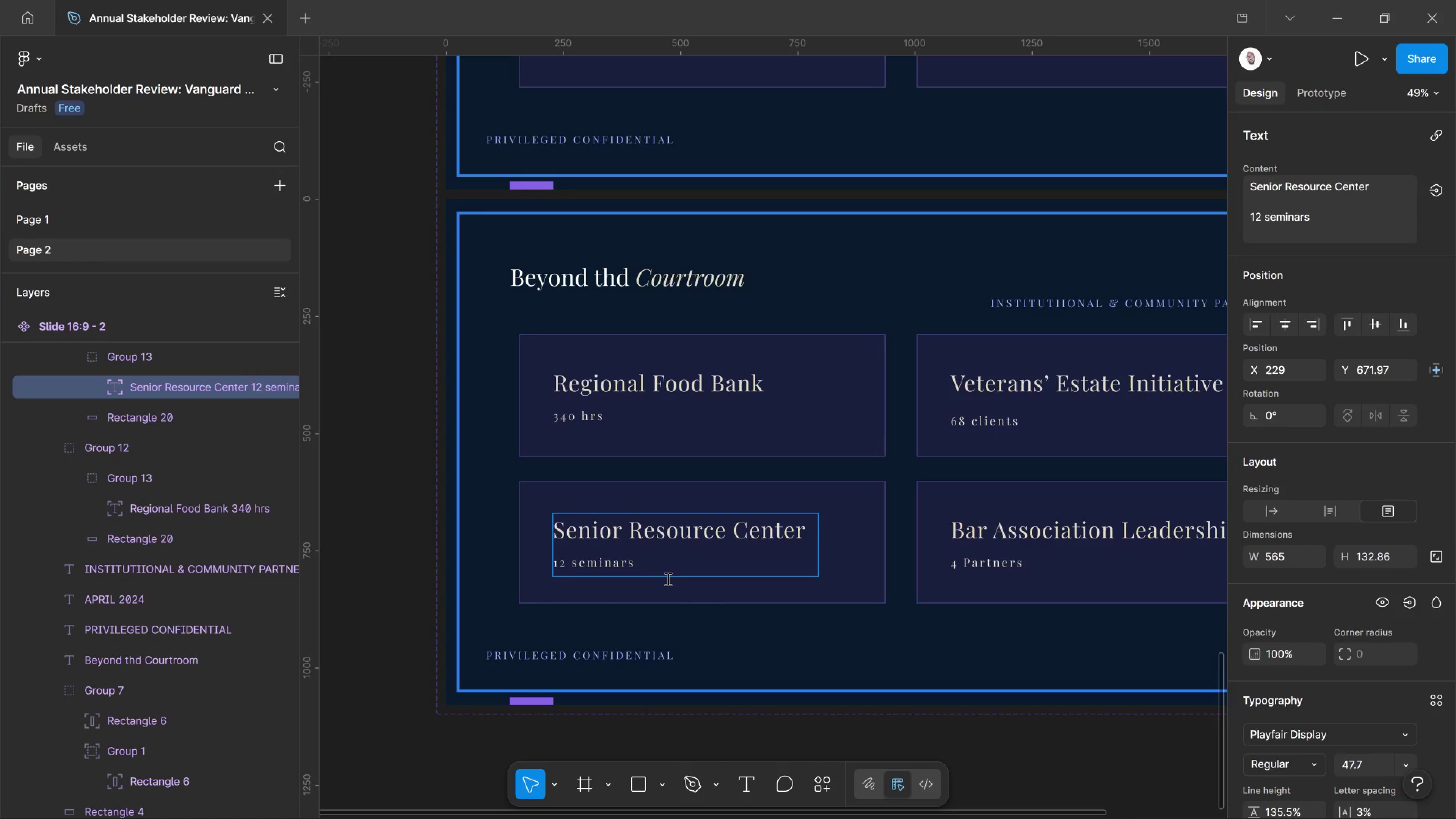 
left_click_drag(start_coordinate=[659, 566], to_coordinate=[532, 565])
 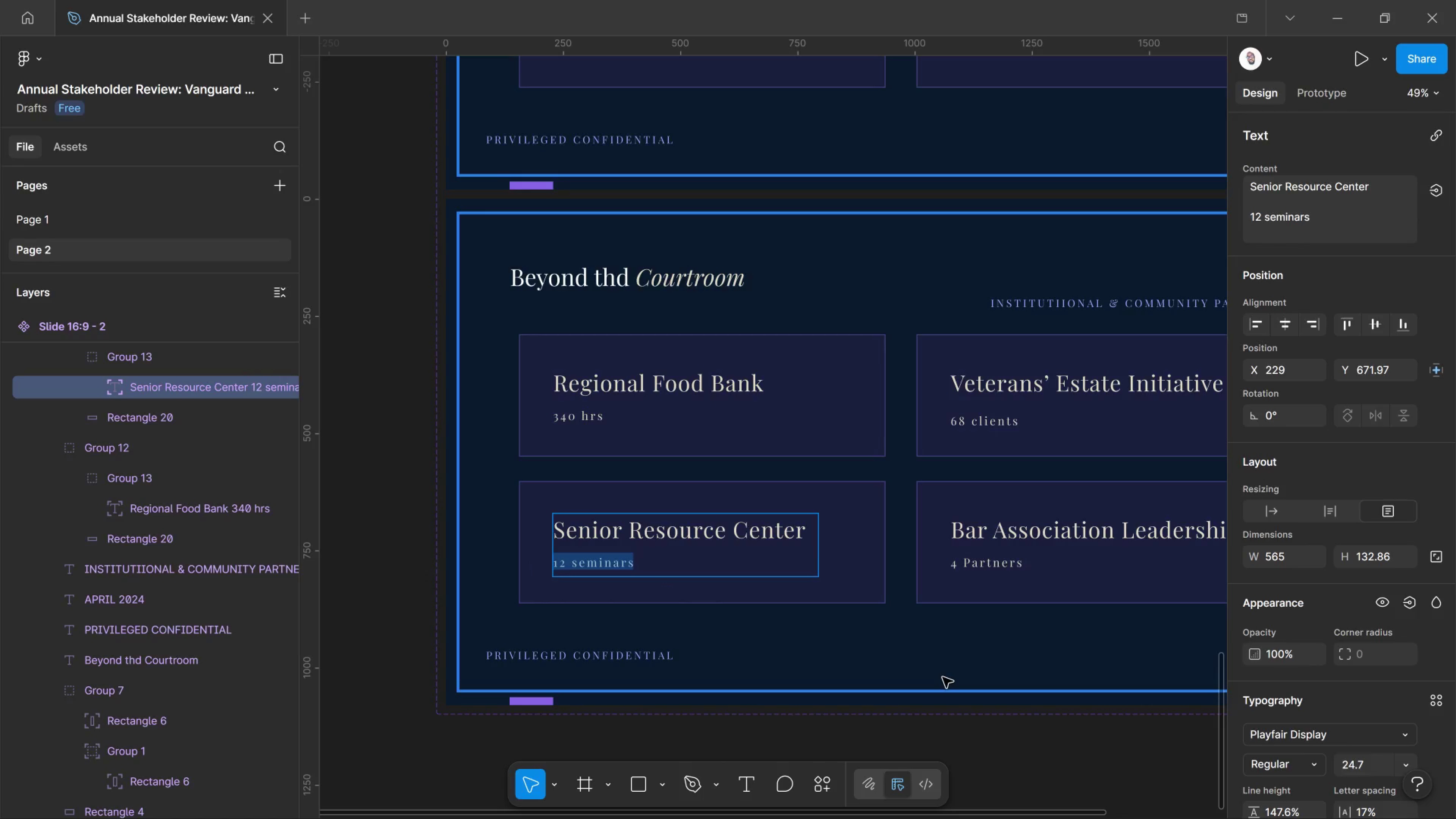 
type(Annual )
 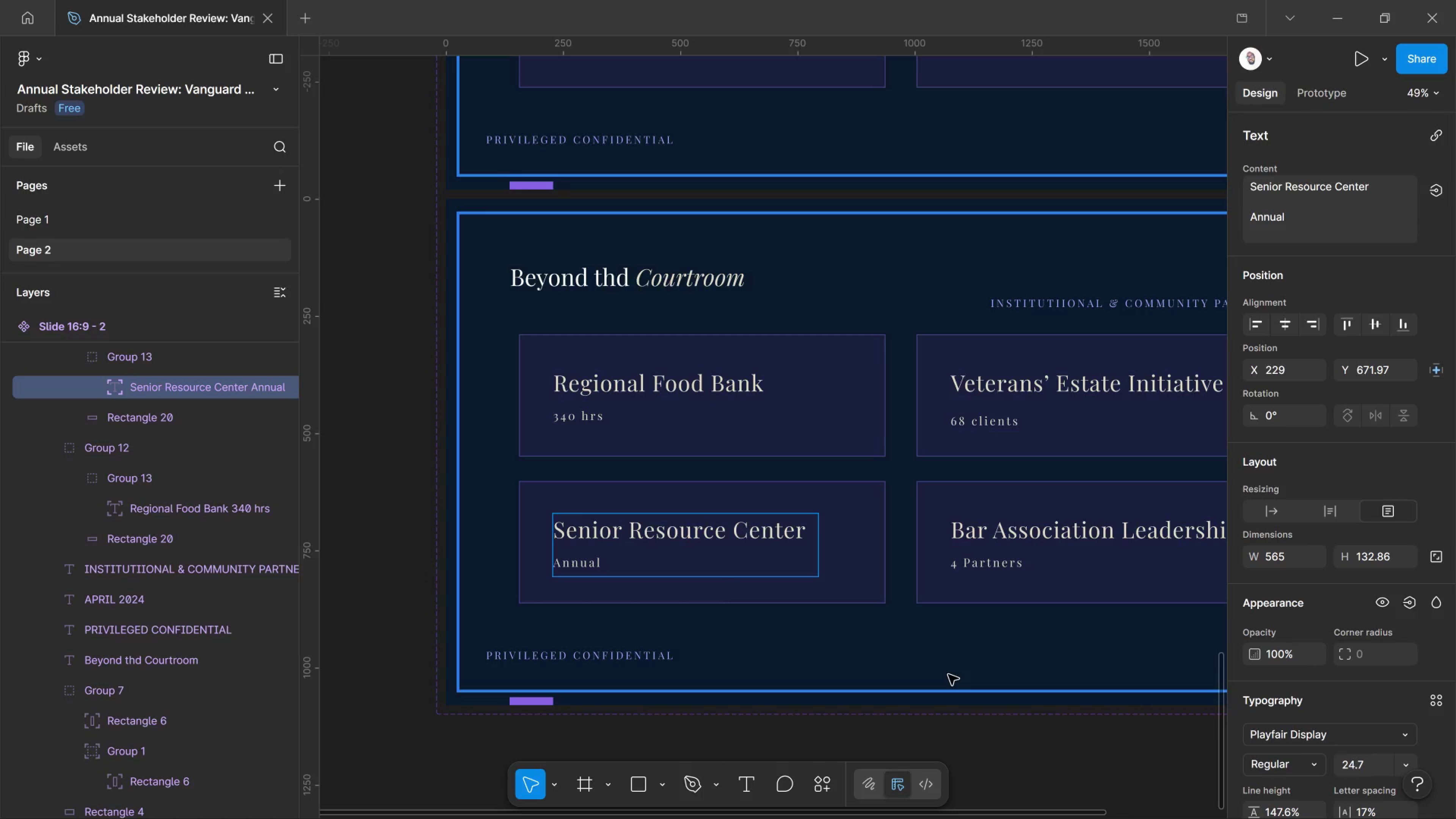 
wait(19.88)
 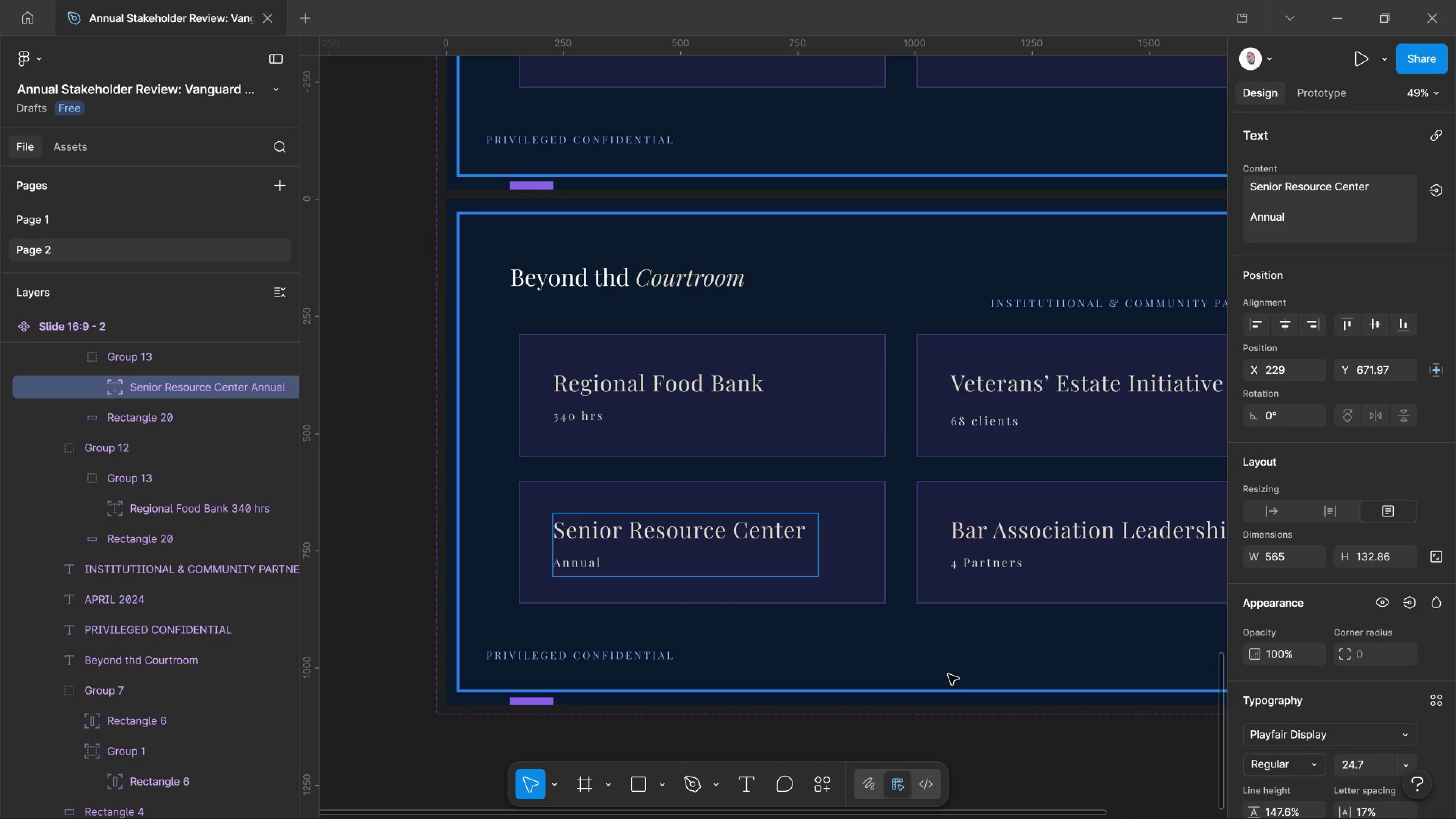 
type(Educt)
key(Backspace)
type(atiional Sponsor)
 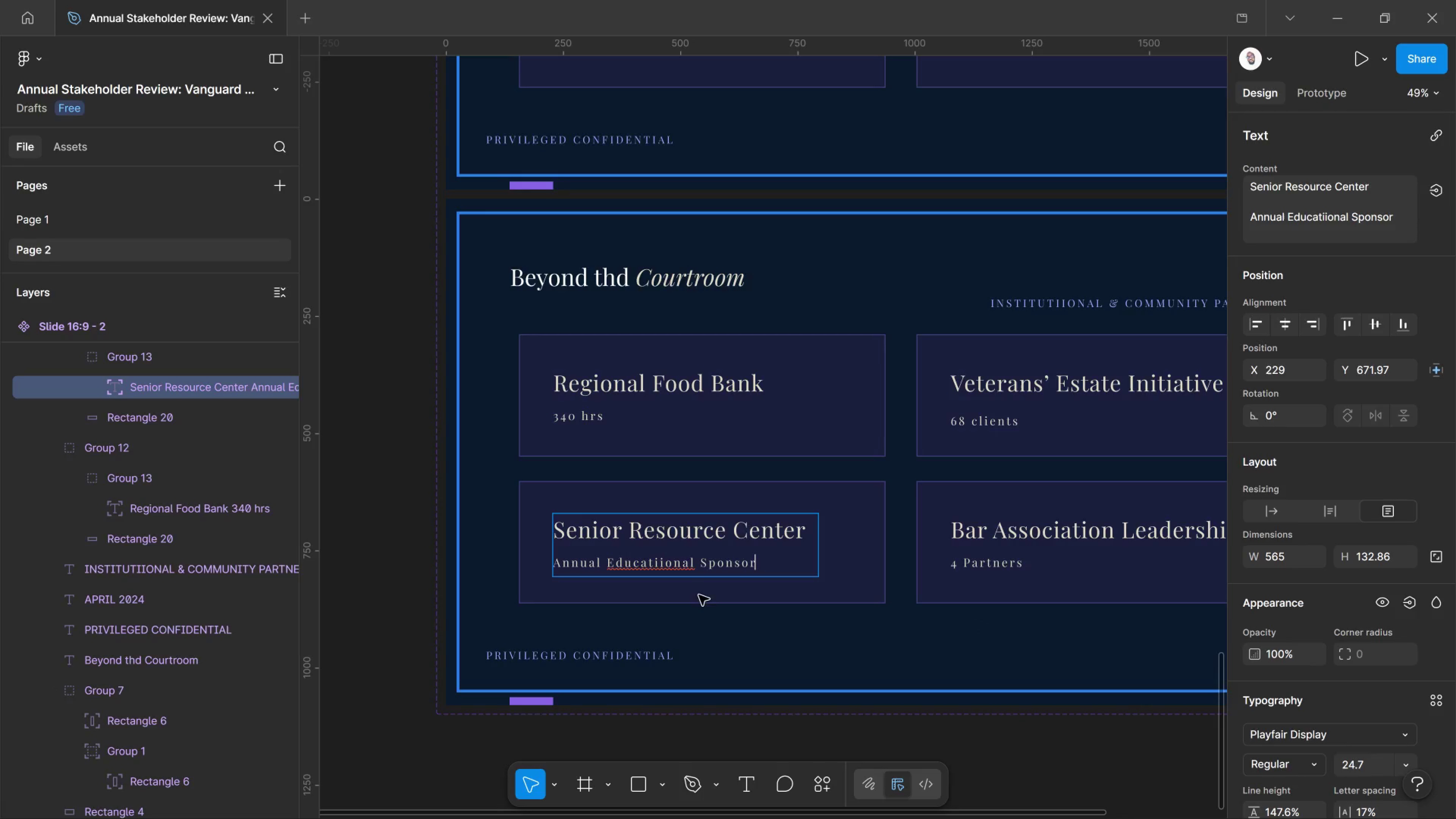 
right_click([668, 558])
 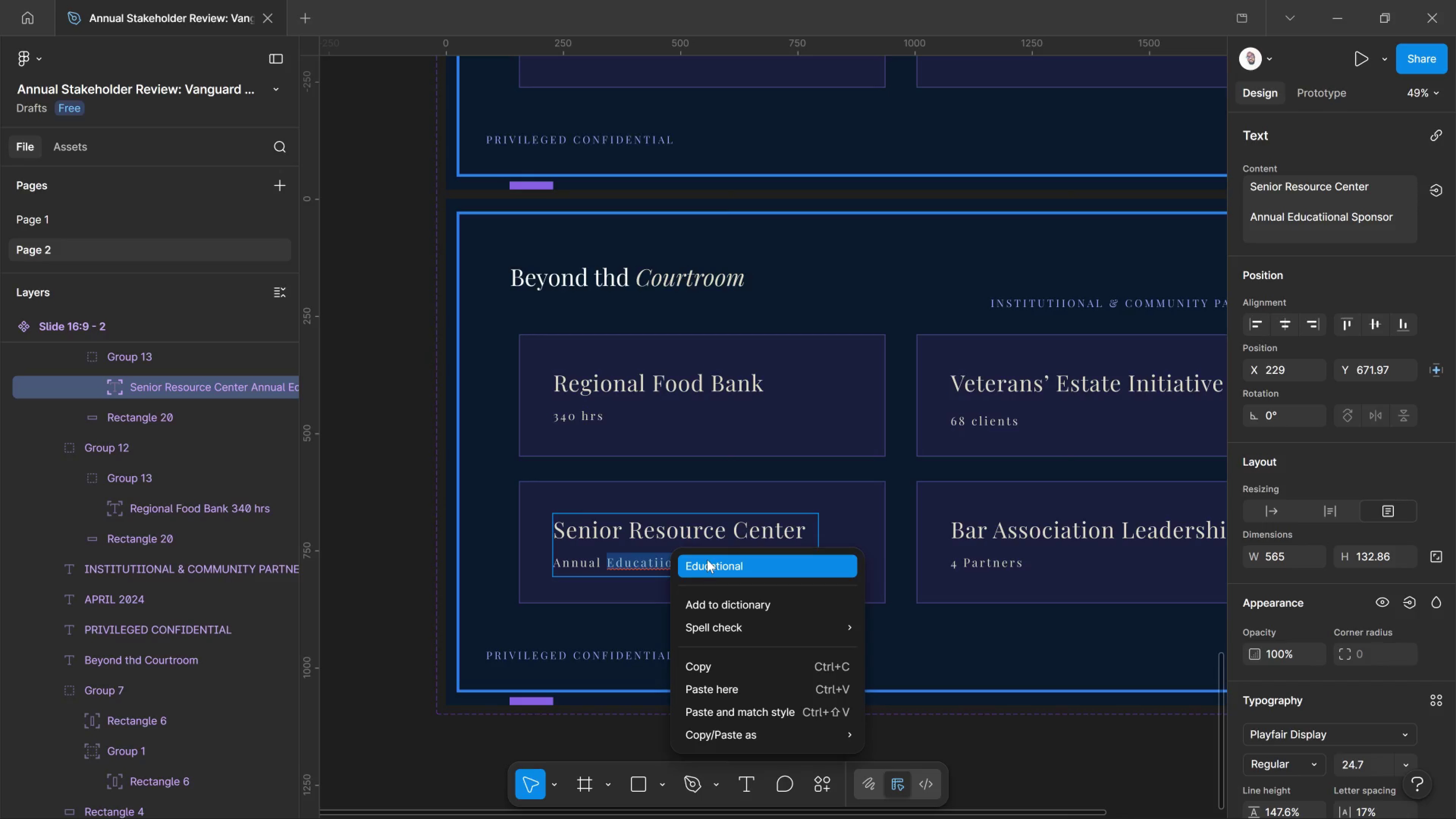 
left_click([709, 560])
 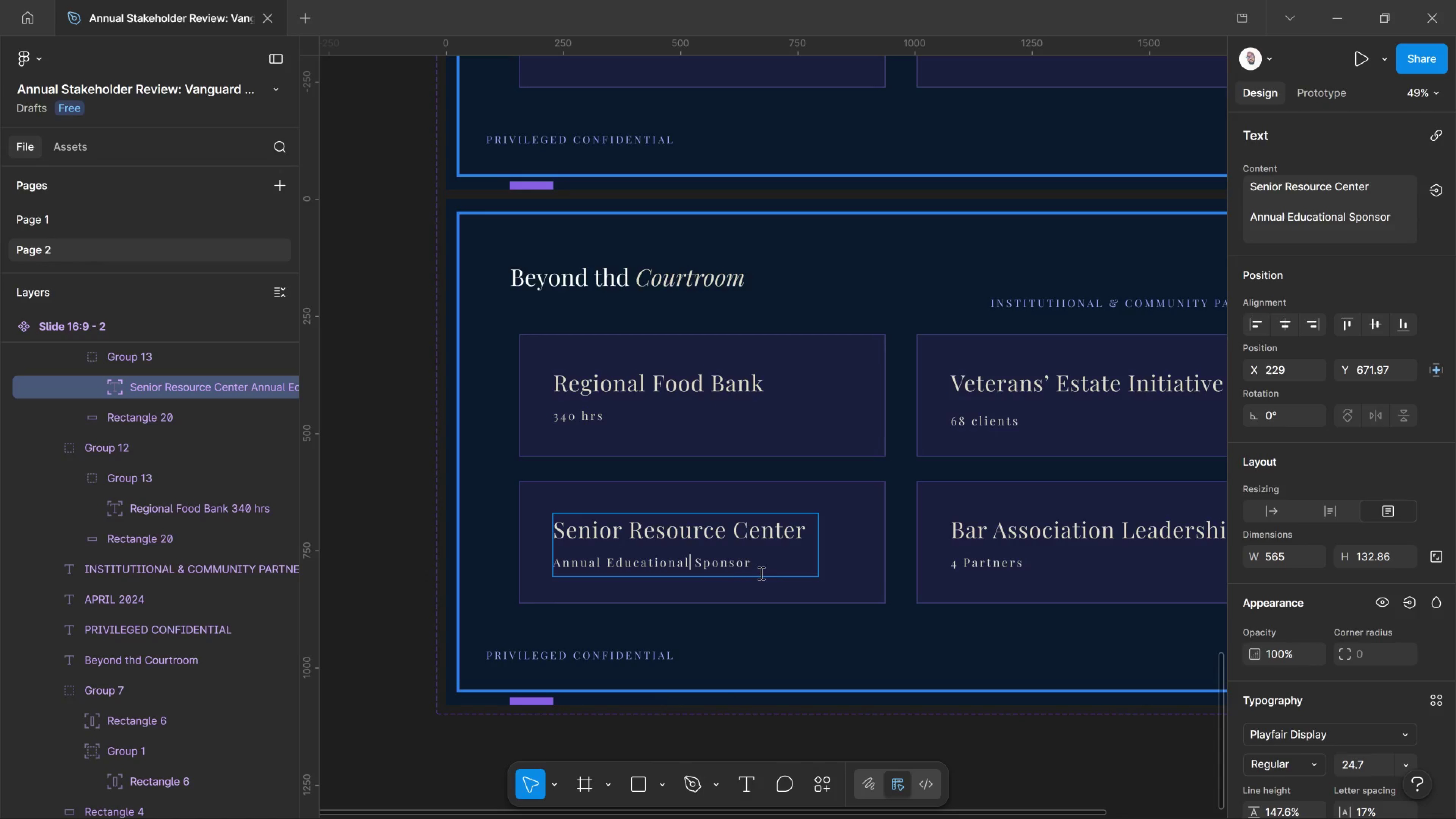 
left_click([760, 568])
 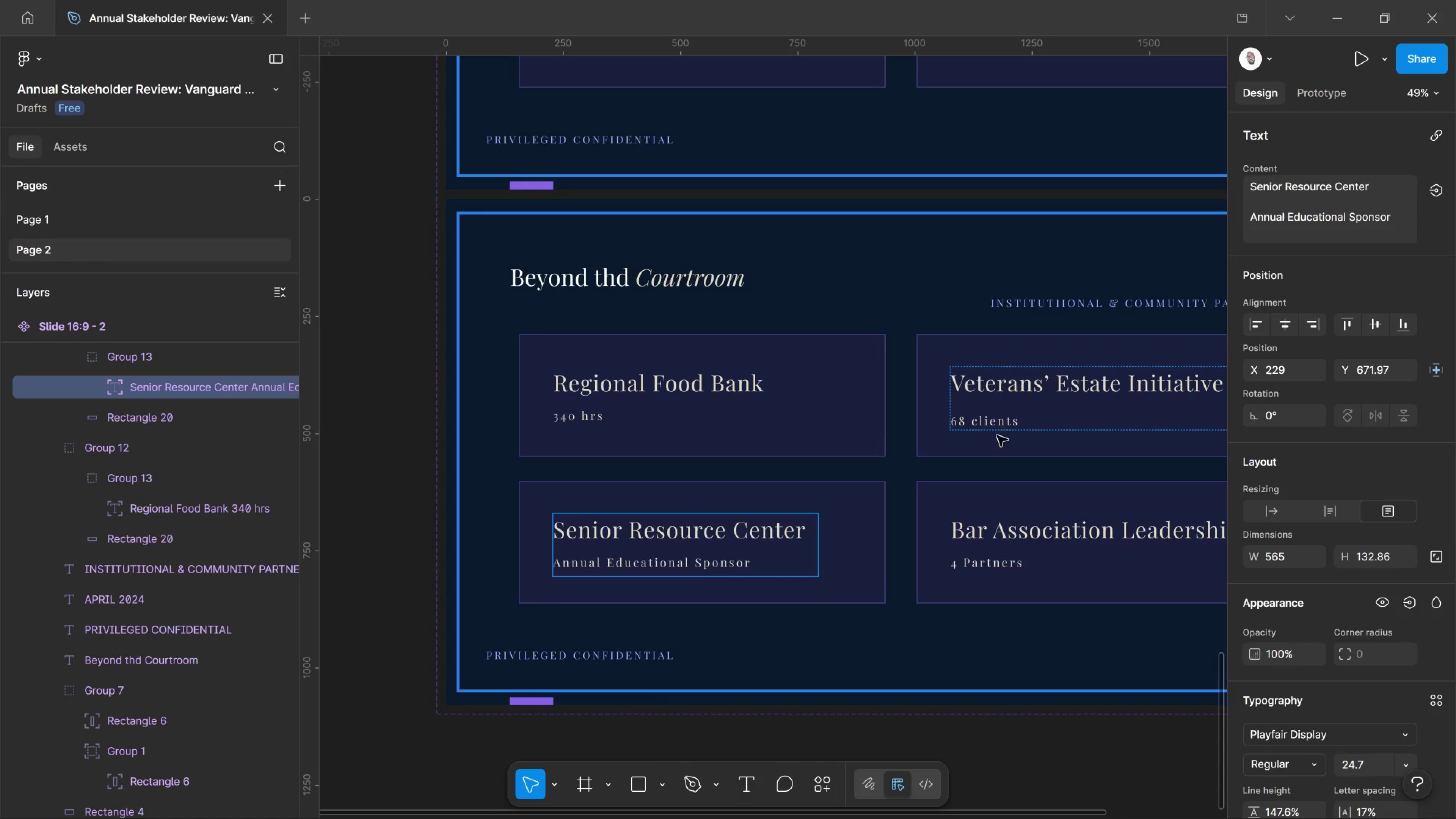 
wait(6.48)
 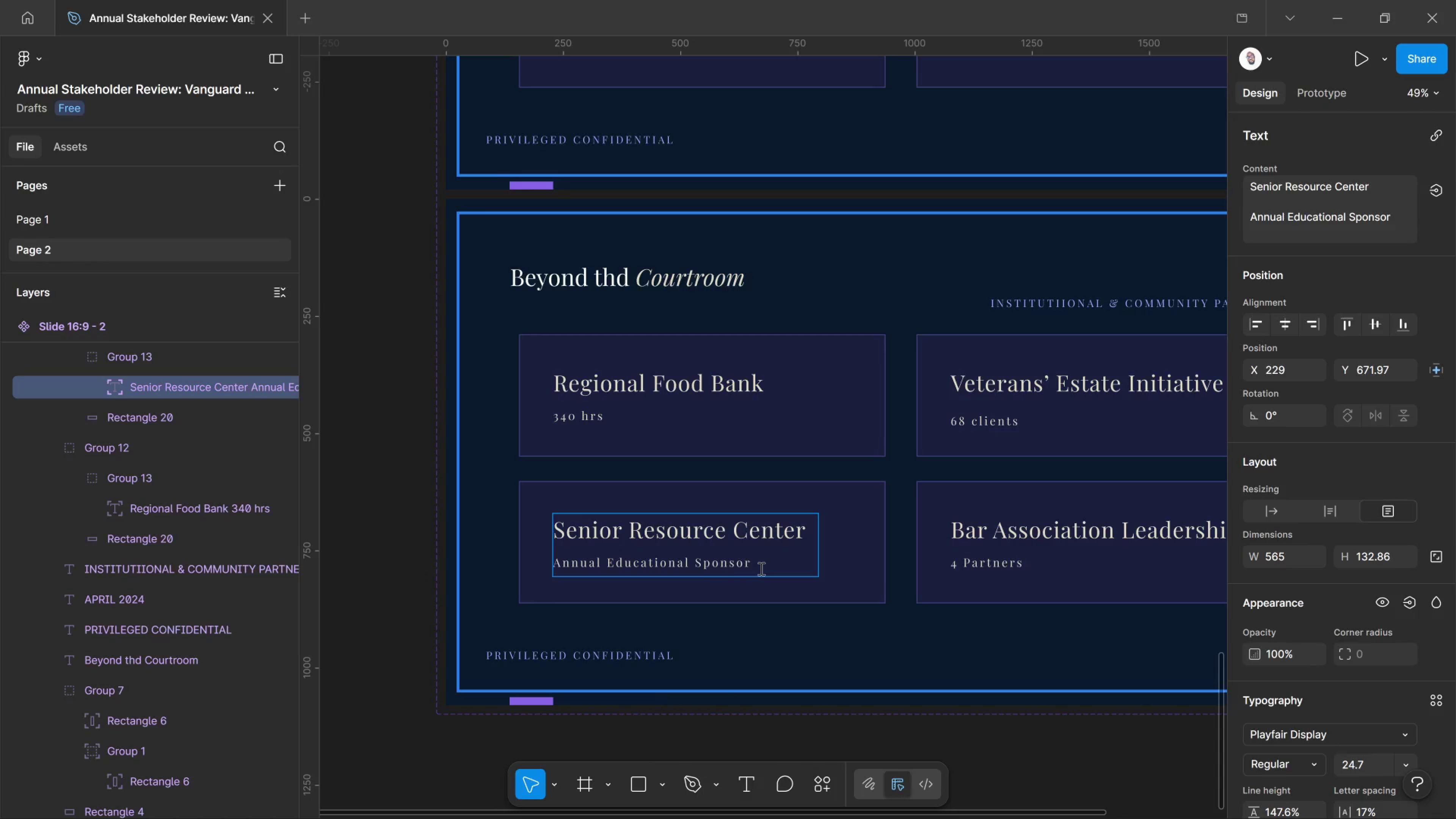 
left_click_drag(start_coordinate=[955, 380], to_coordinate=[950, 379])
 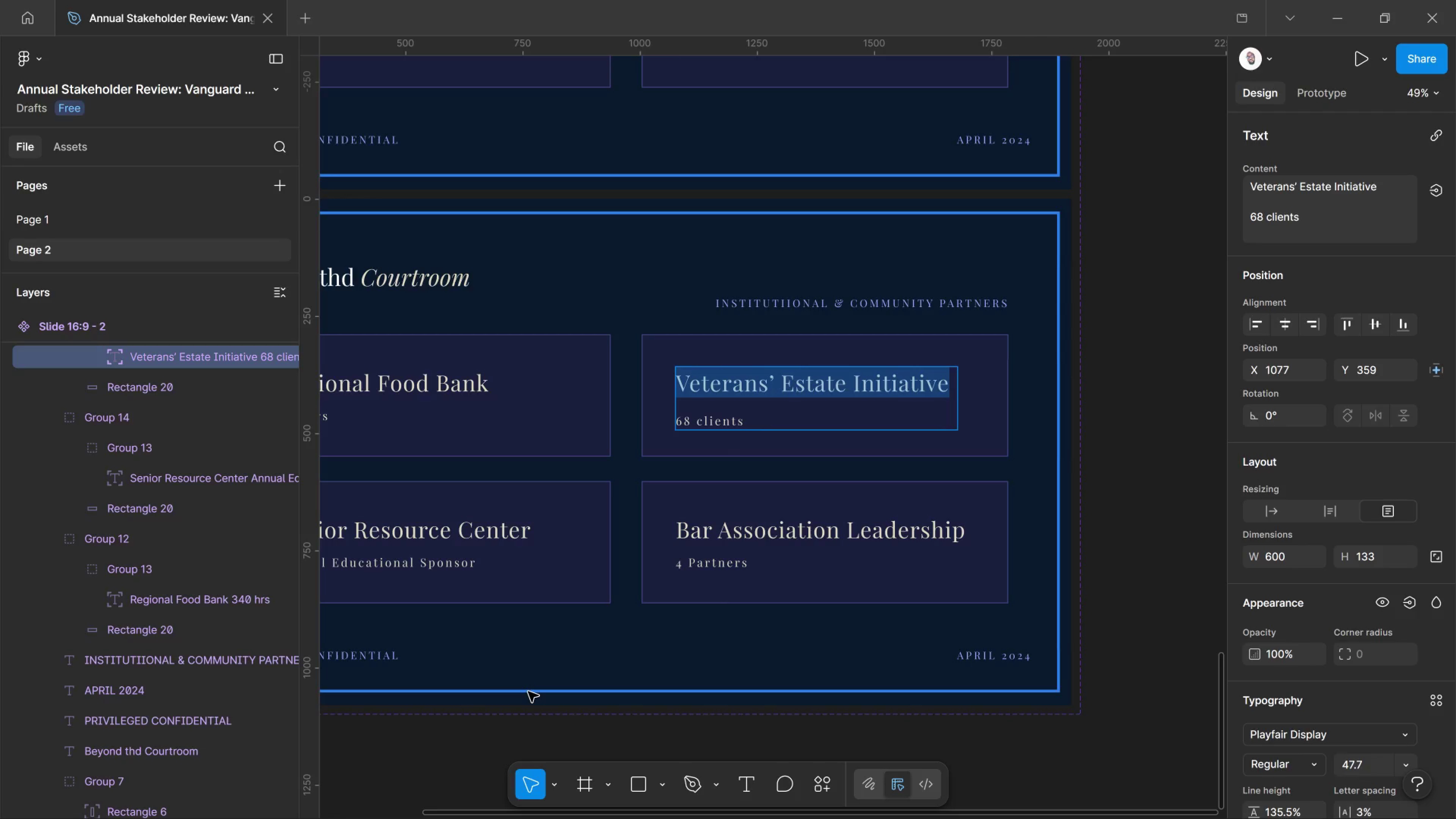 
type(Heritage Conservancy)
 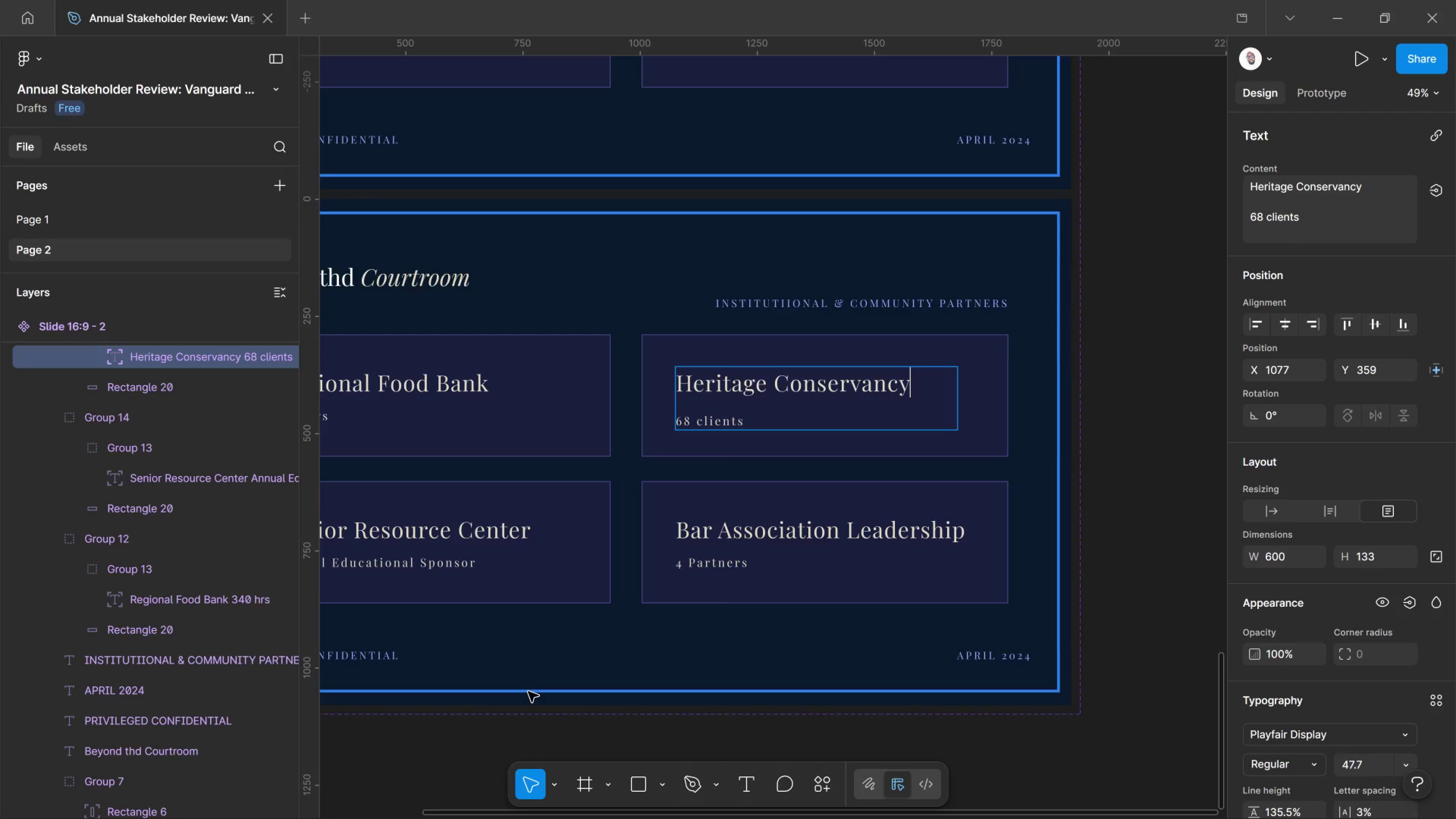 
key(ArrowDown)
 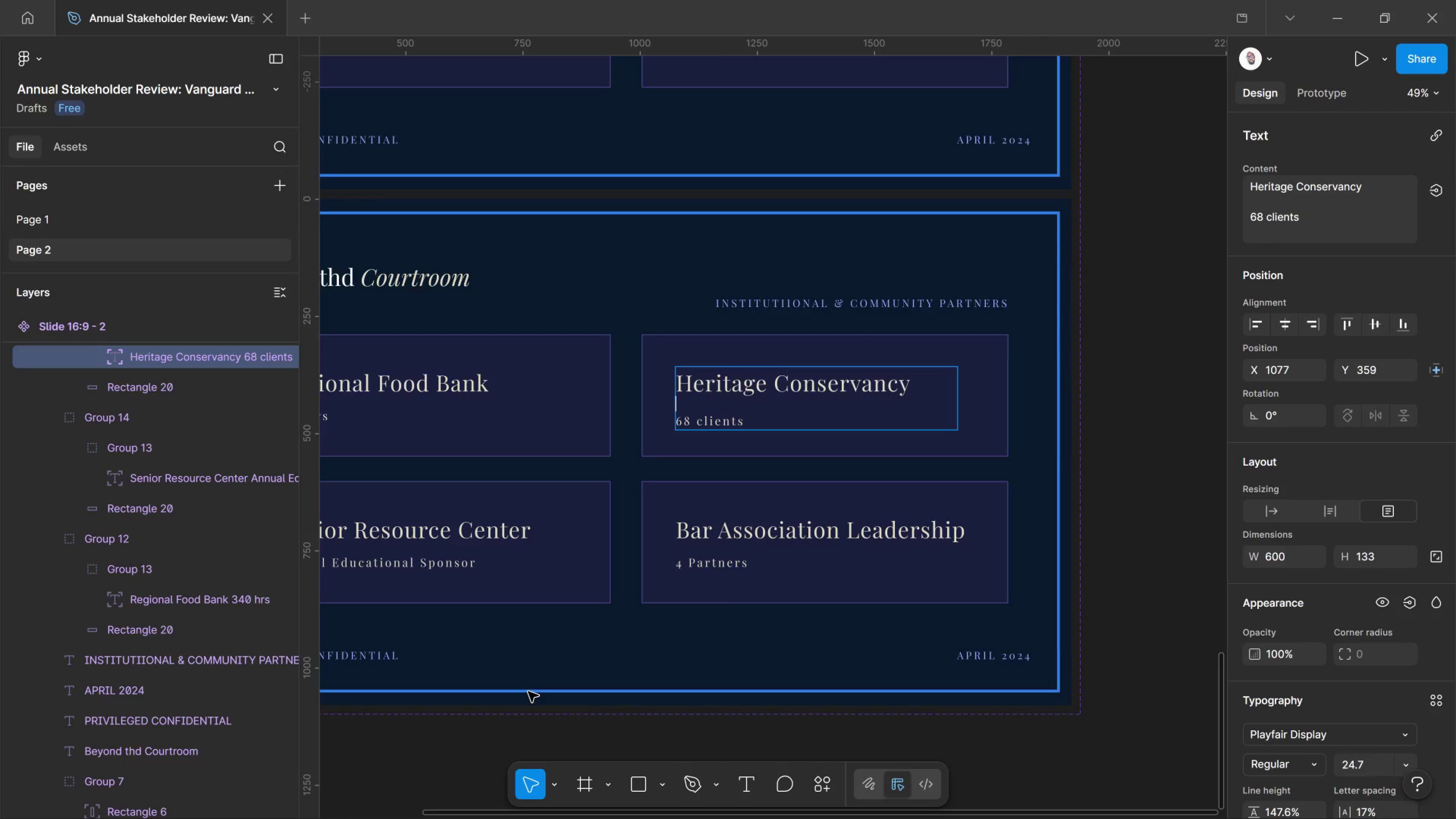 
key(ArrowDown)
 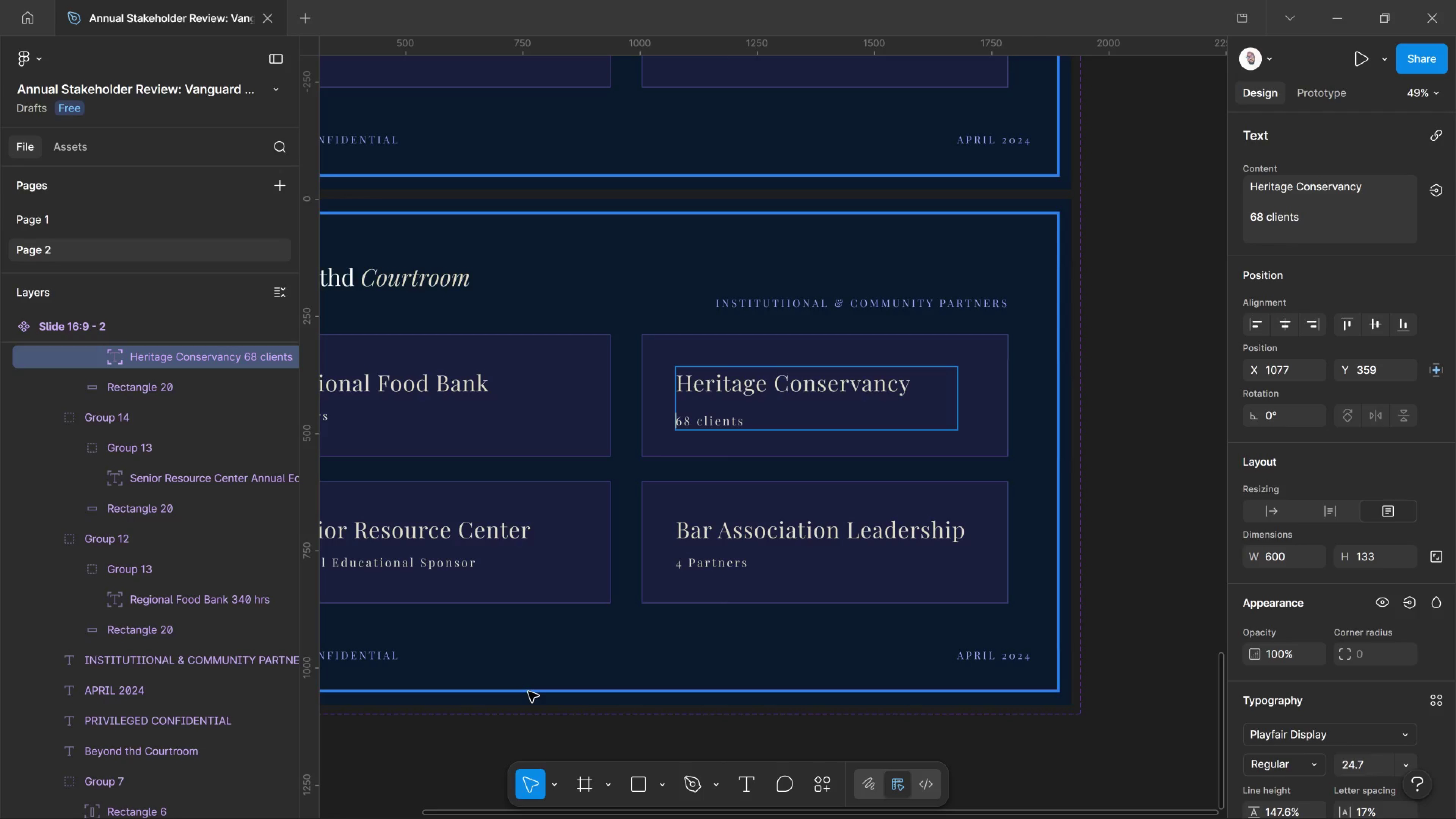 
type([Delete][Delete][Delete][Delete][Delete][Delete][Delete][Delete][Delete][Delete]C)
key(Backspace)
type(Charitable Trust Advisor)
 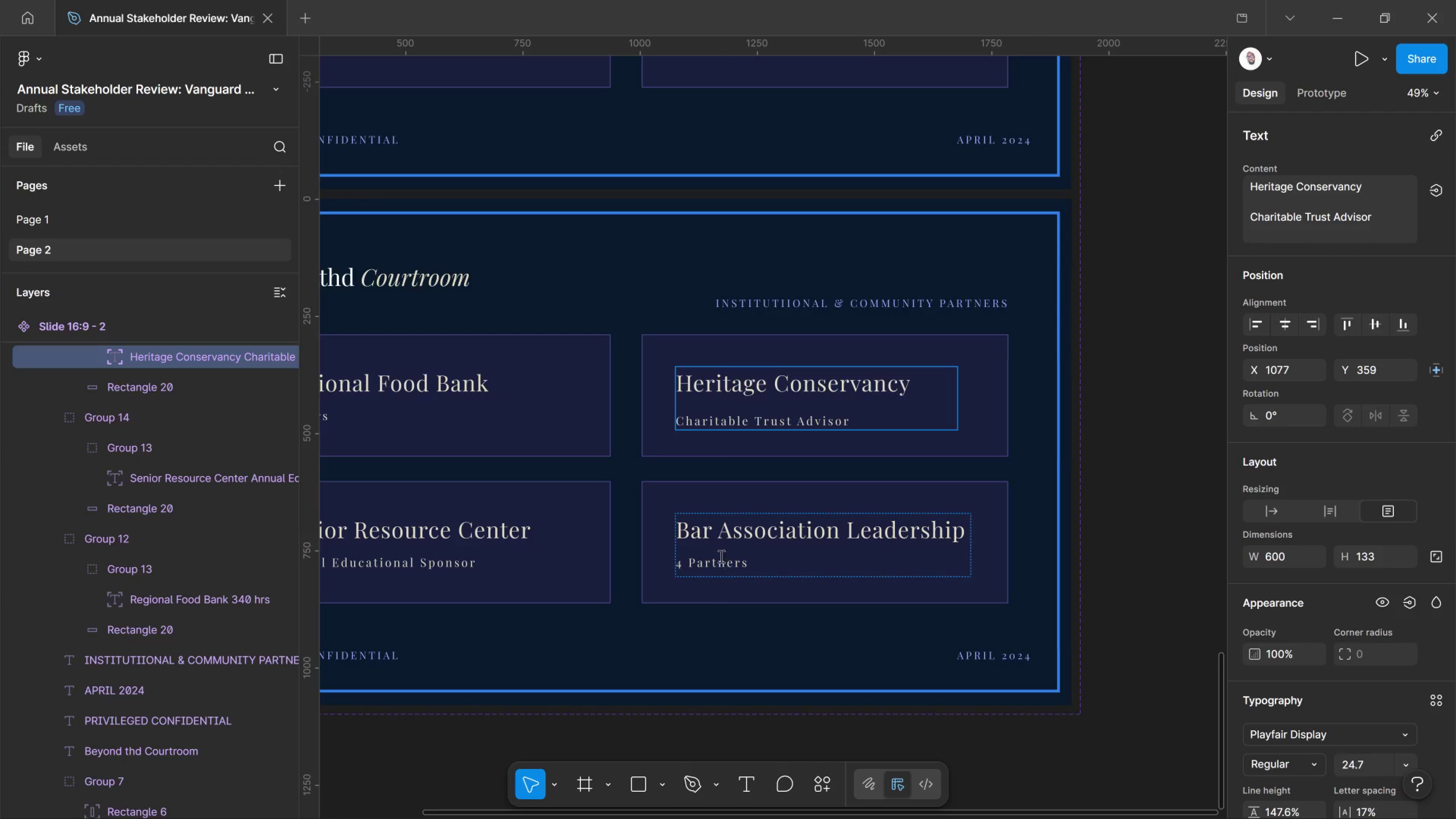 
left_click_drag(start_coordinate=[680, 527], to_coordinate=[1014, 501])
 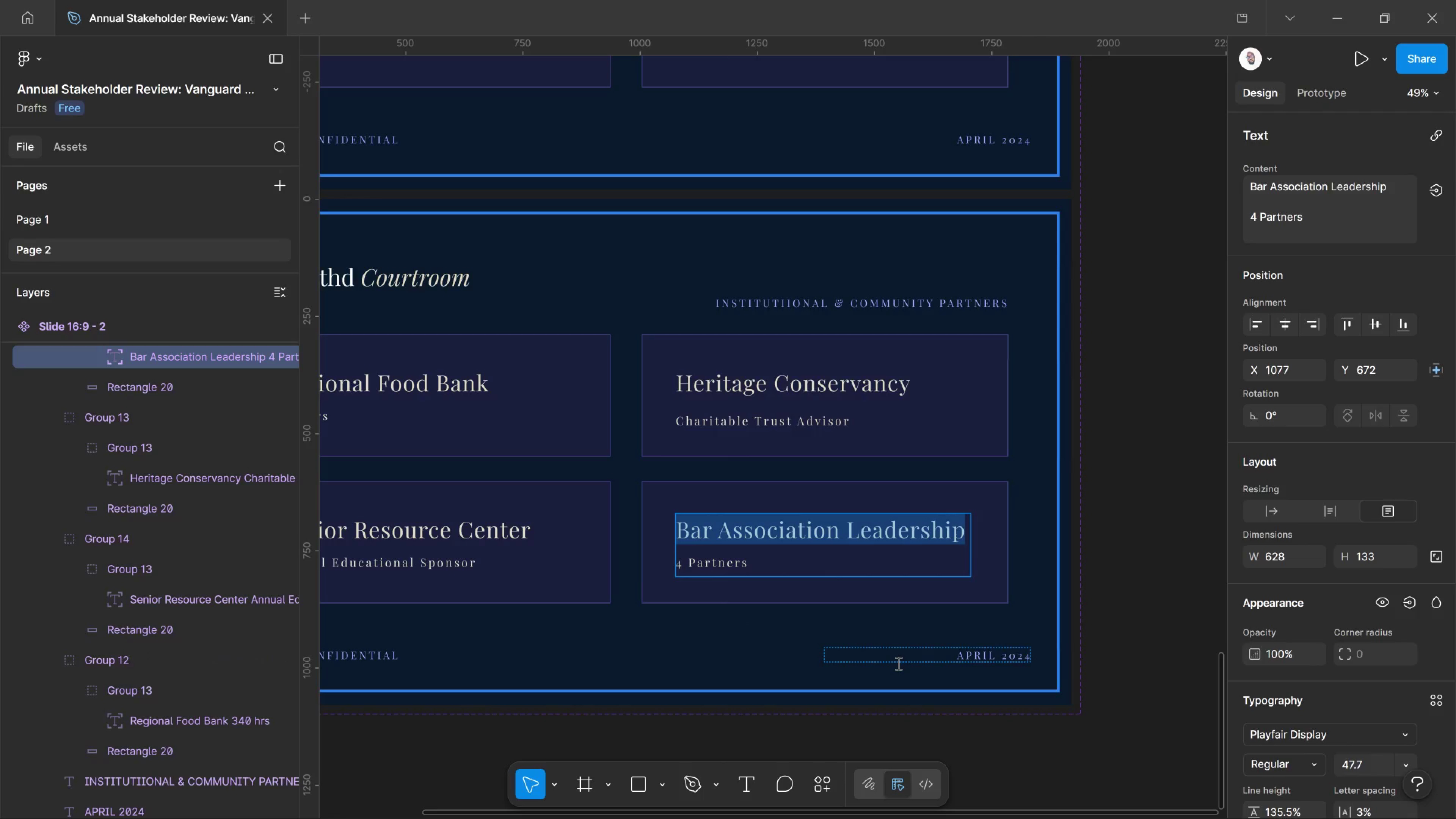 
type(Vere)
key(Backspace)
key(Backspace)
 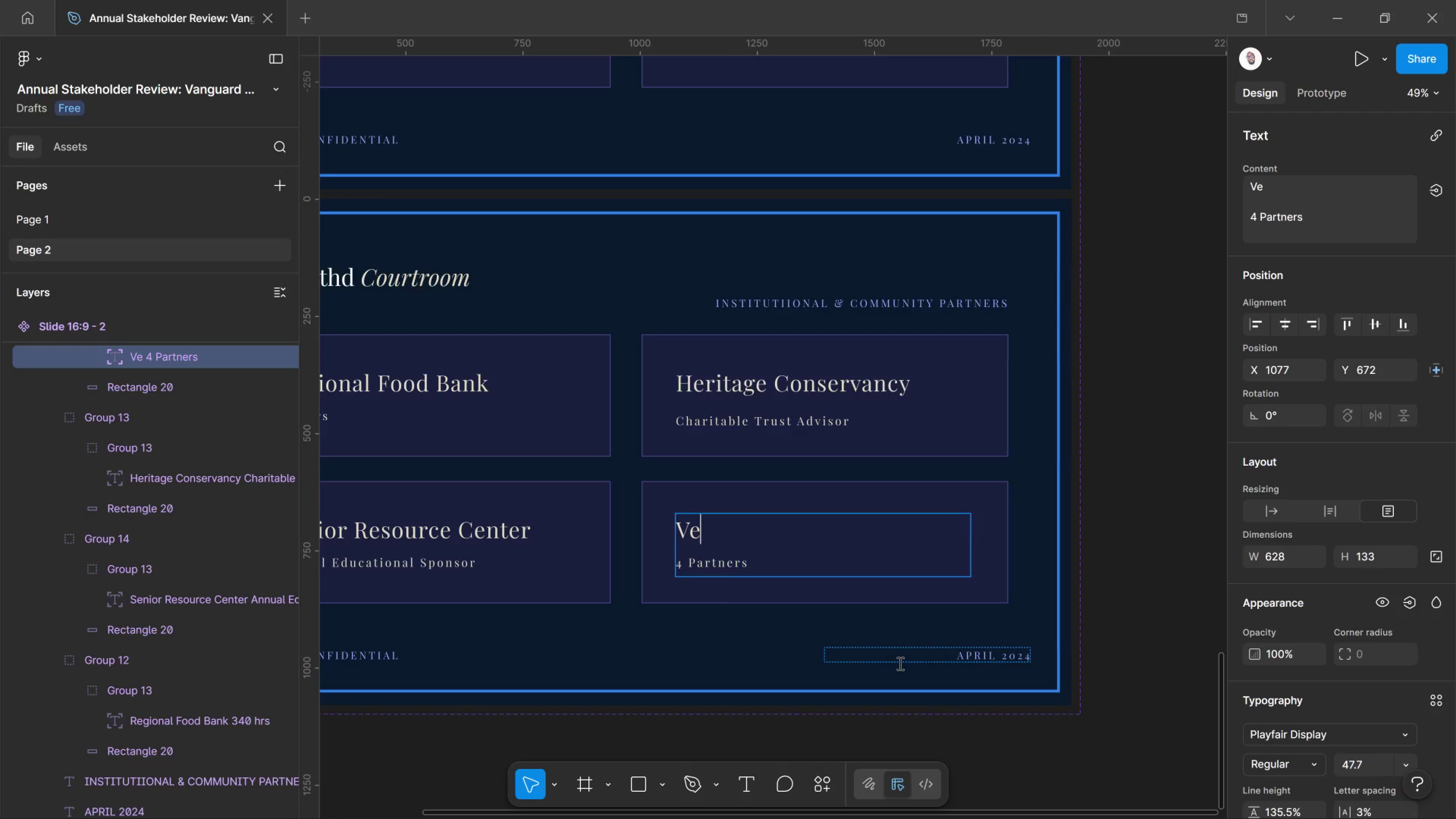 
type(terans Legal c)
key(Backspace)
type(Coalition)
 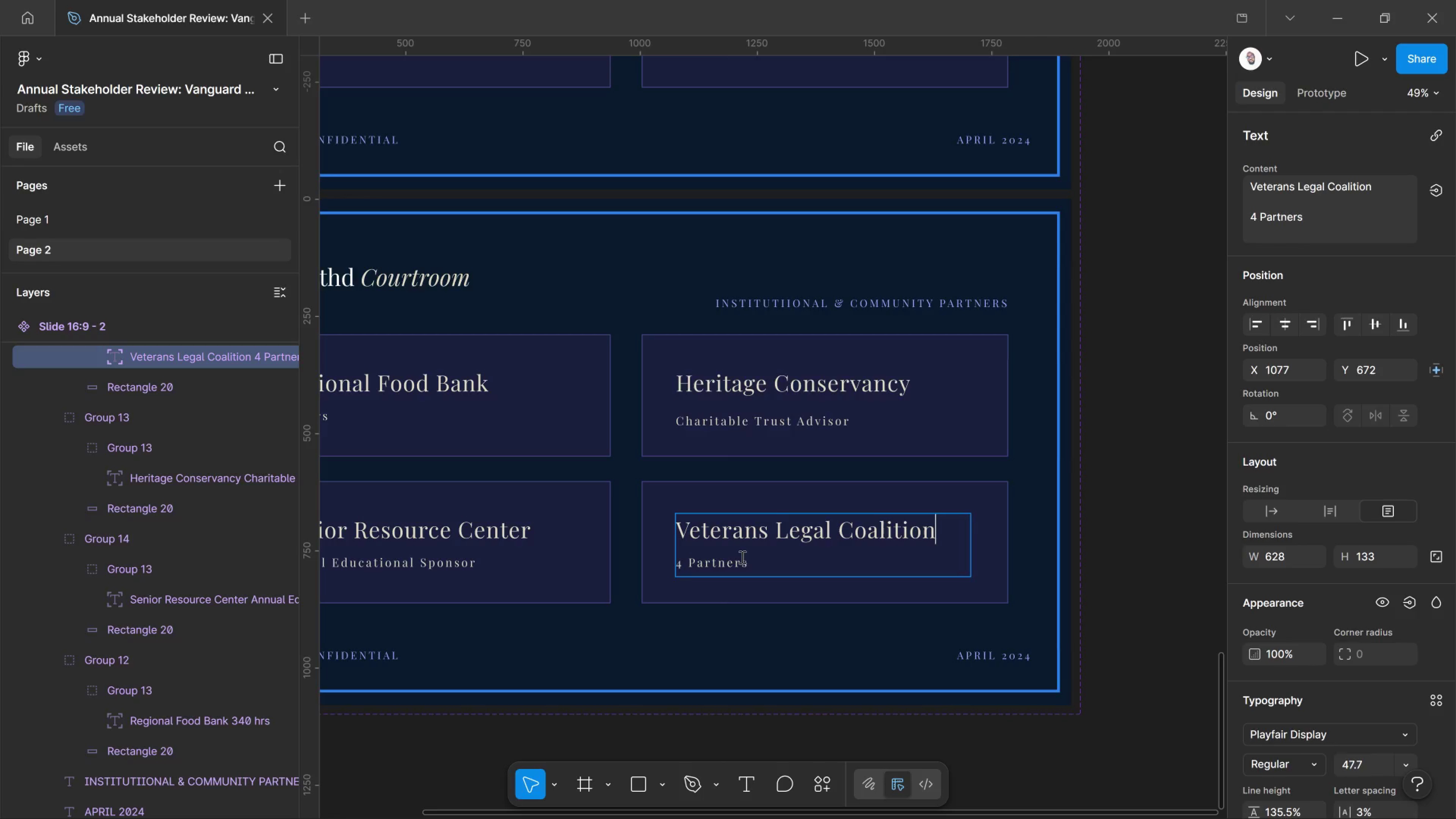 
wait(5.81)
 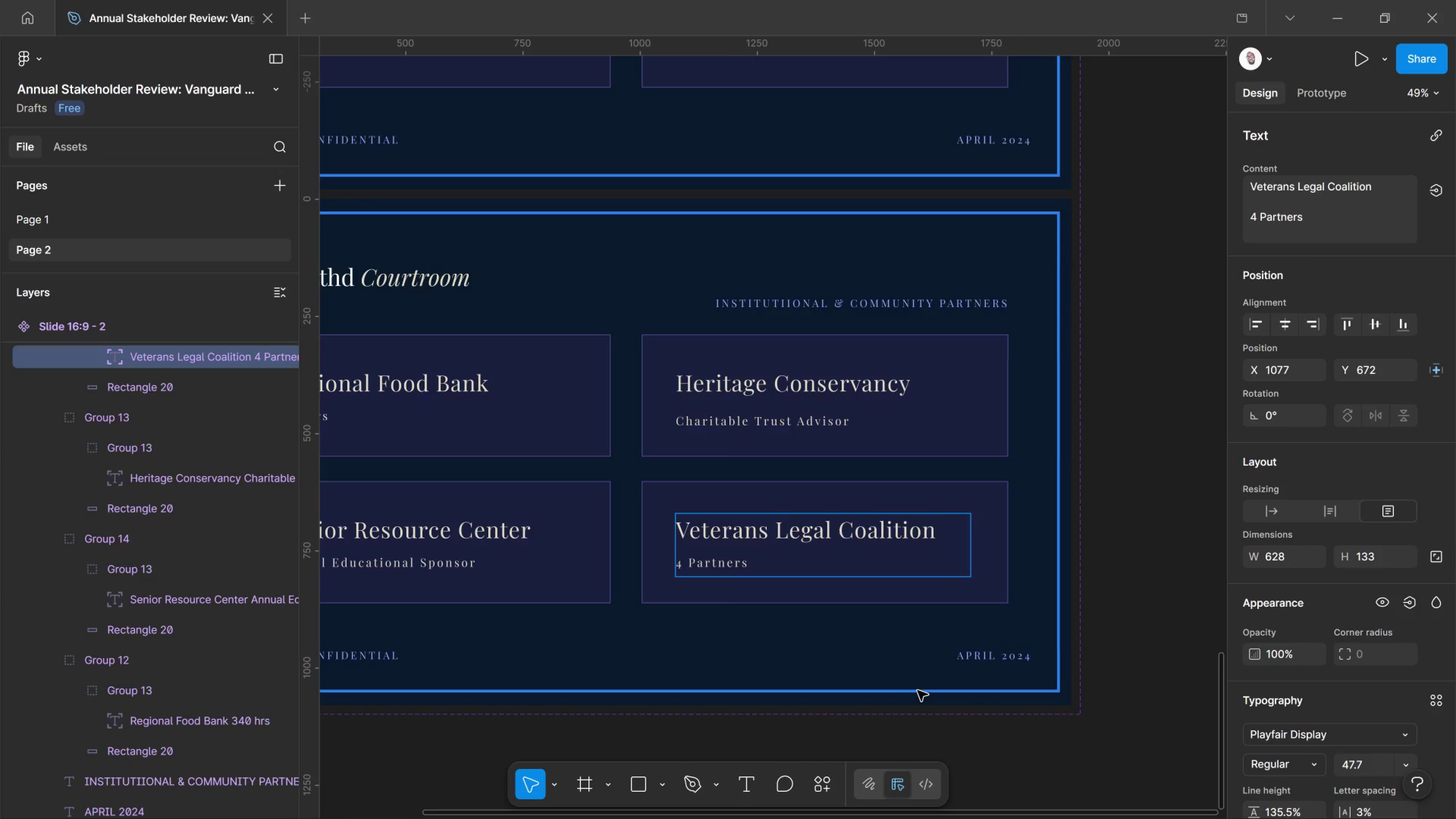 
left_click_drag(start_coordinate=[747, 560], to_coordinate=[645, 565])
 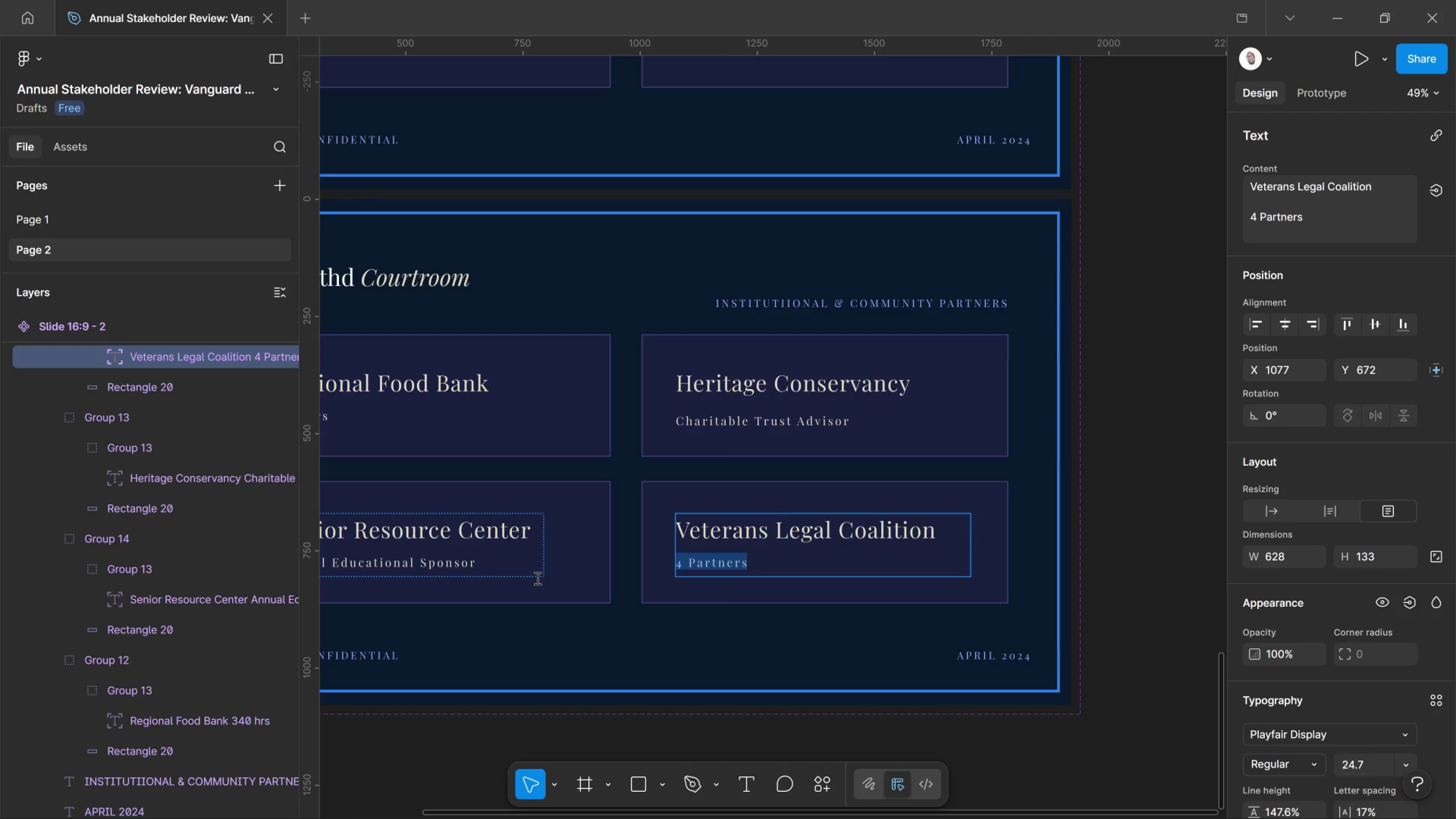 
type(p)
key(Backspace)
type(Pro Bono Lead Partner)
 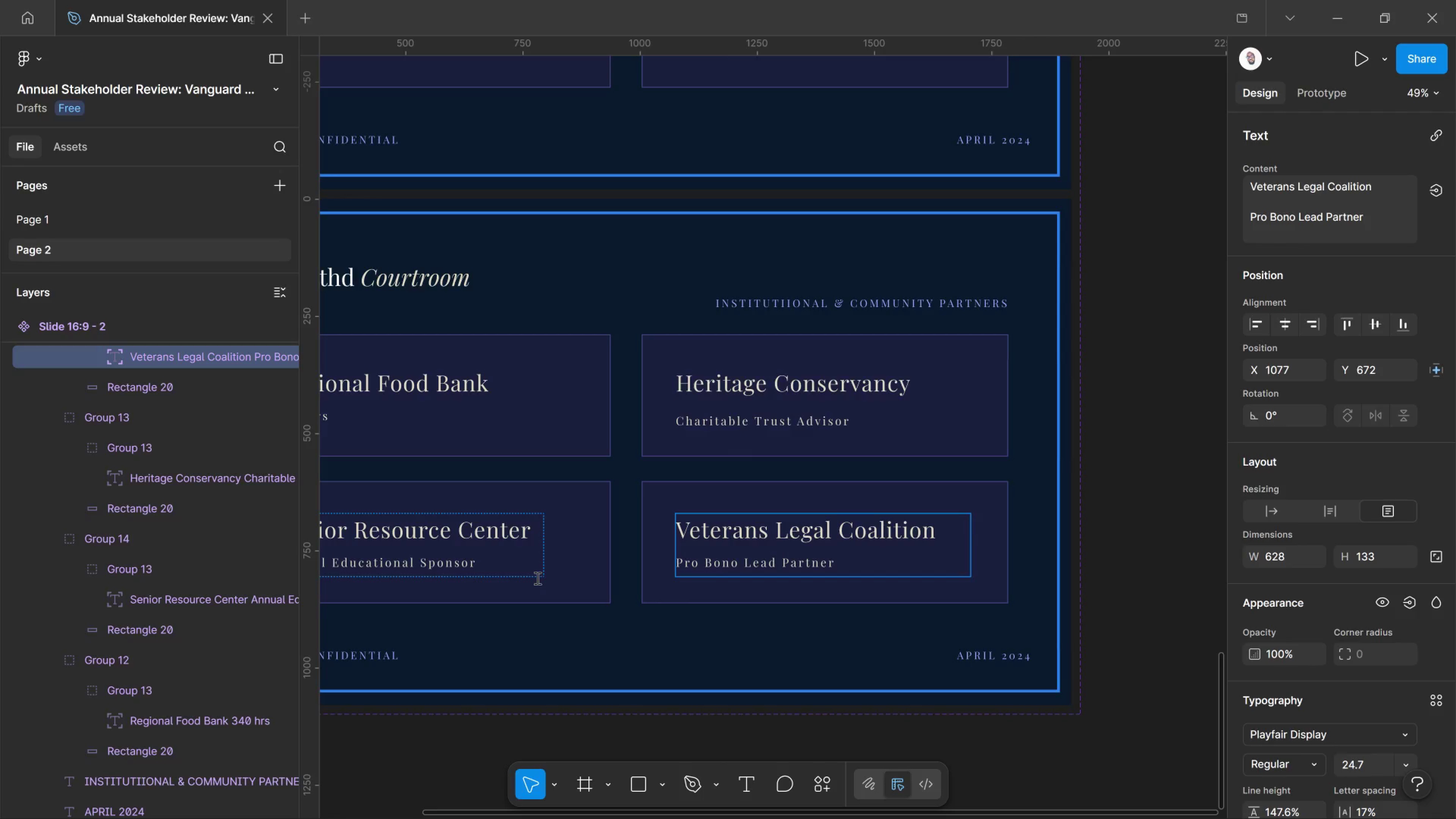 
key(Meta+MetaLeft)
 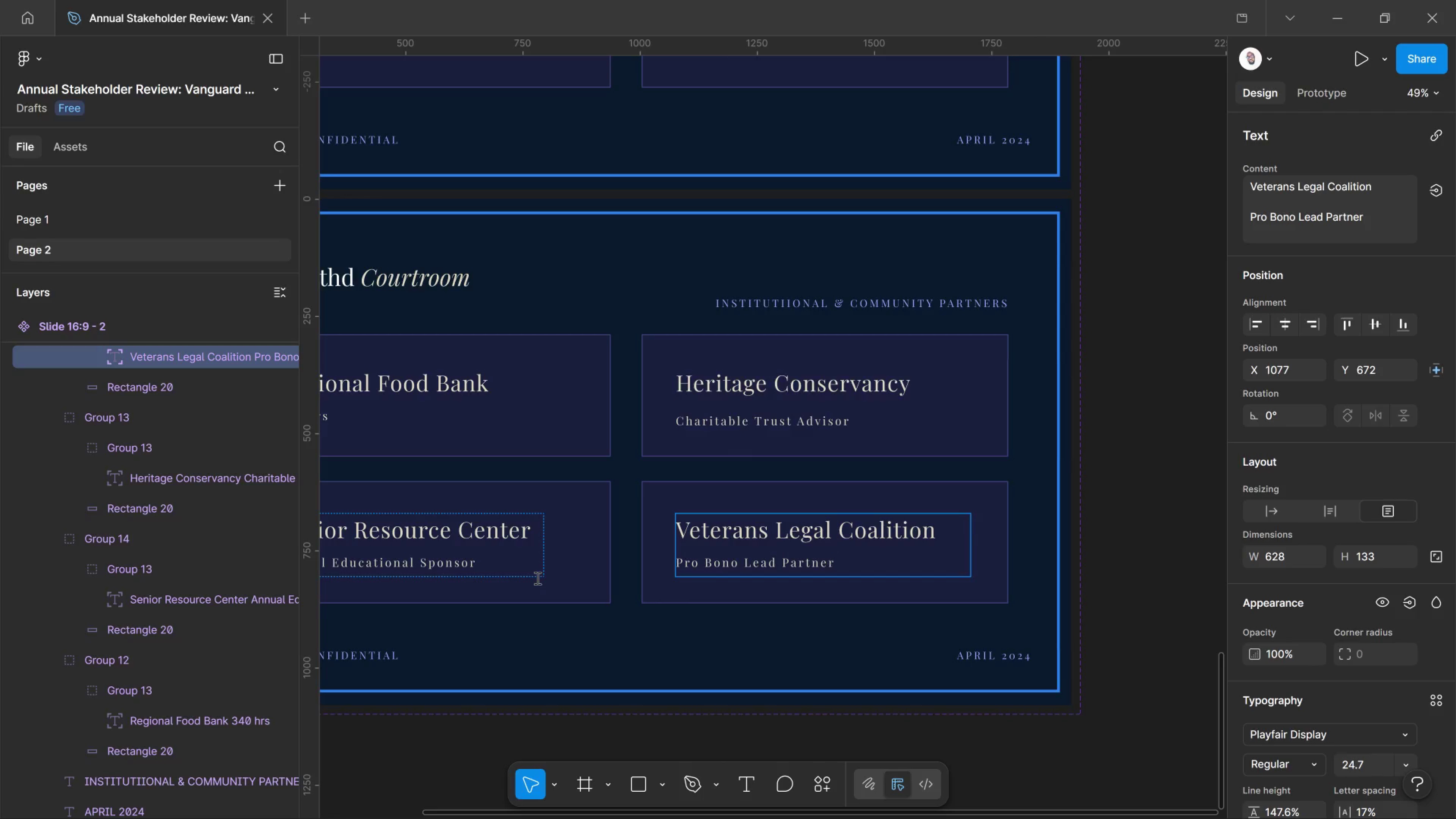 
key(Meta+MetaLeft)
 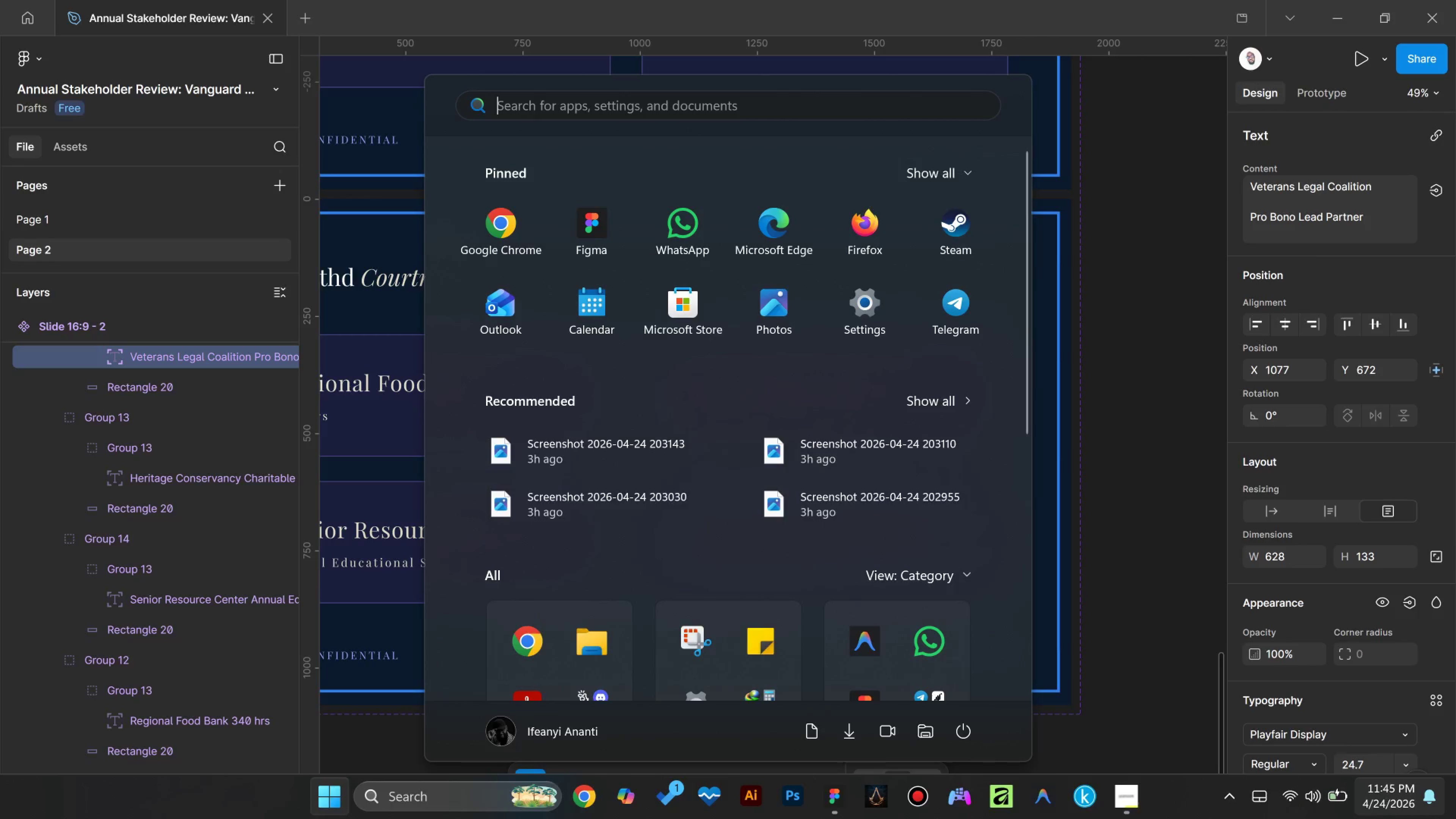 
mouse_move([1332, 794])
 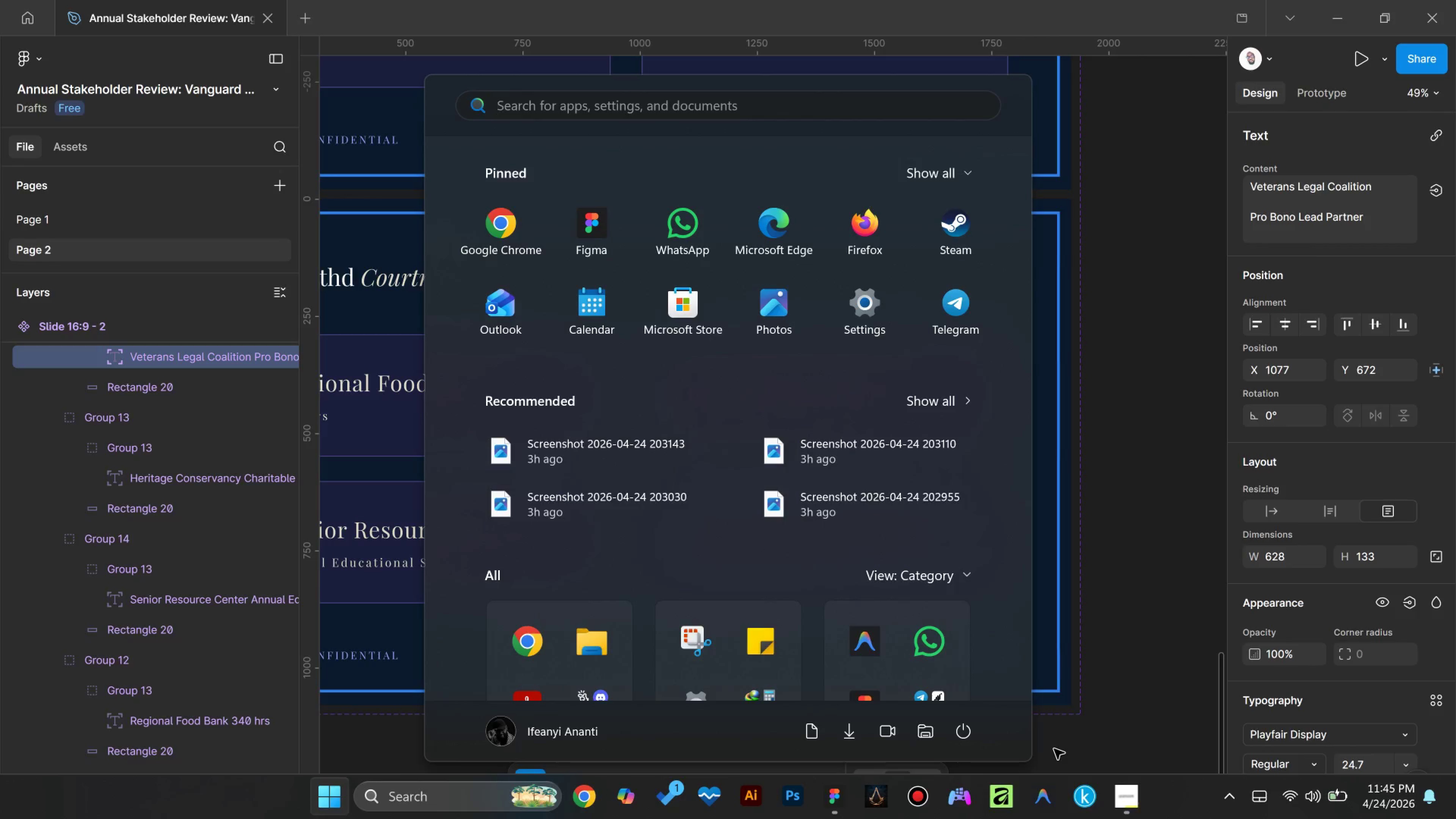 
key(Meta+MetaLeft)
 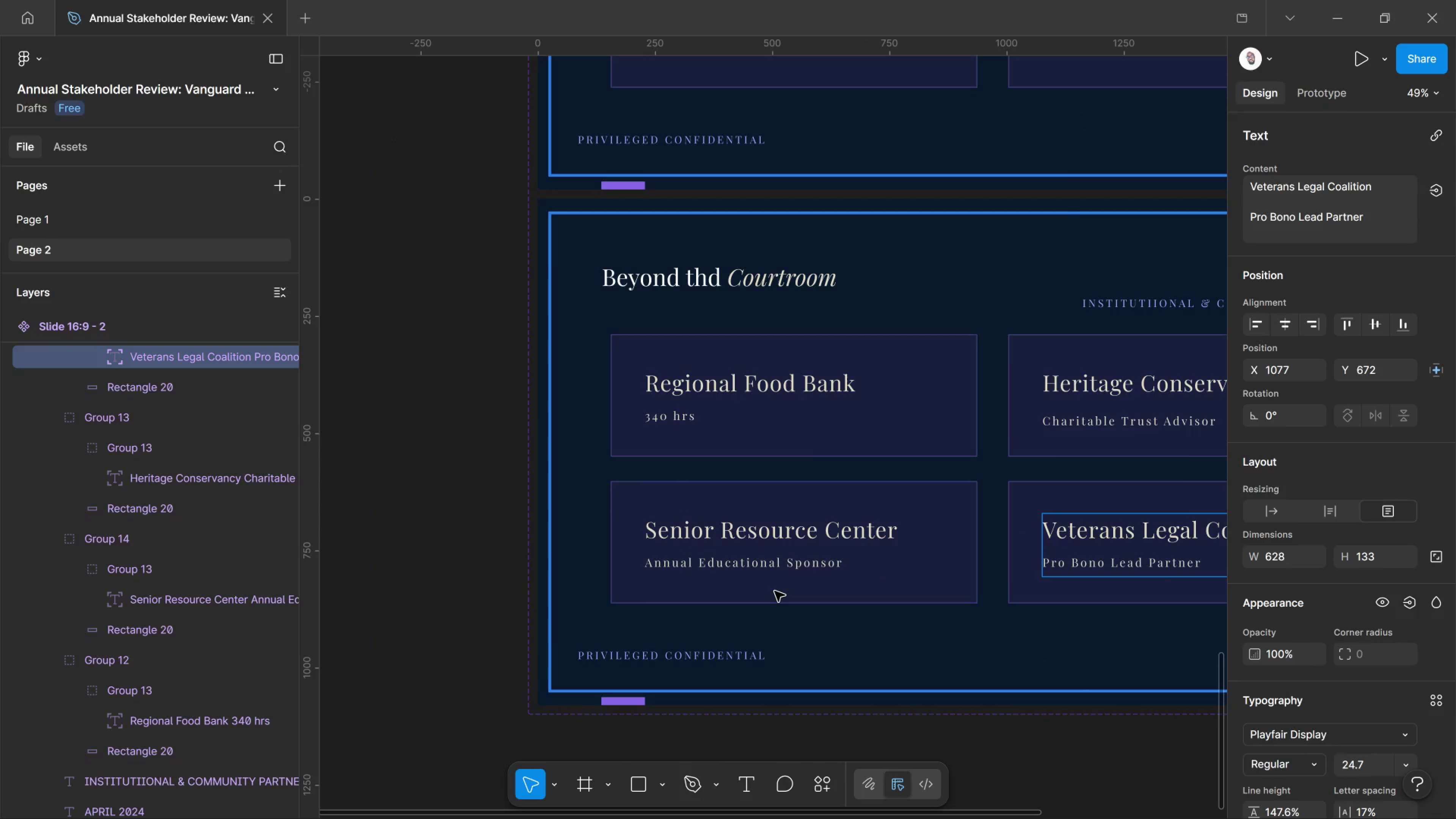 
wait(9.73)
 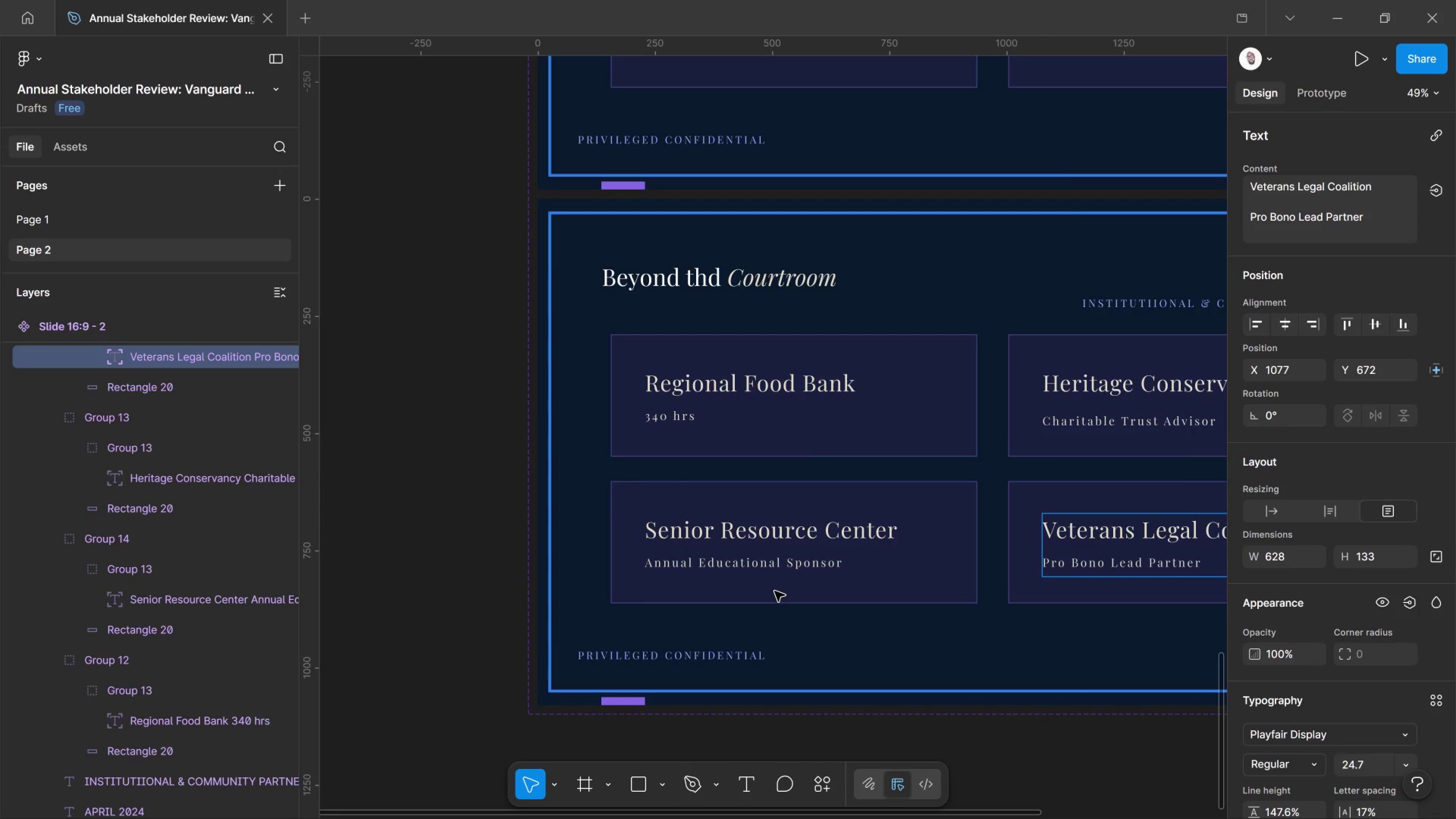 
left_click_drag(start_coordinate=[700, 412], to_coordinate=[643, 414])
 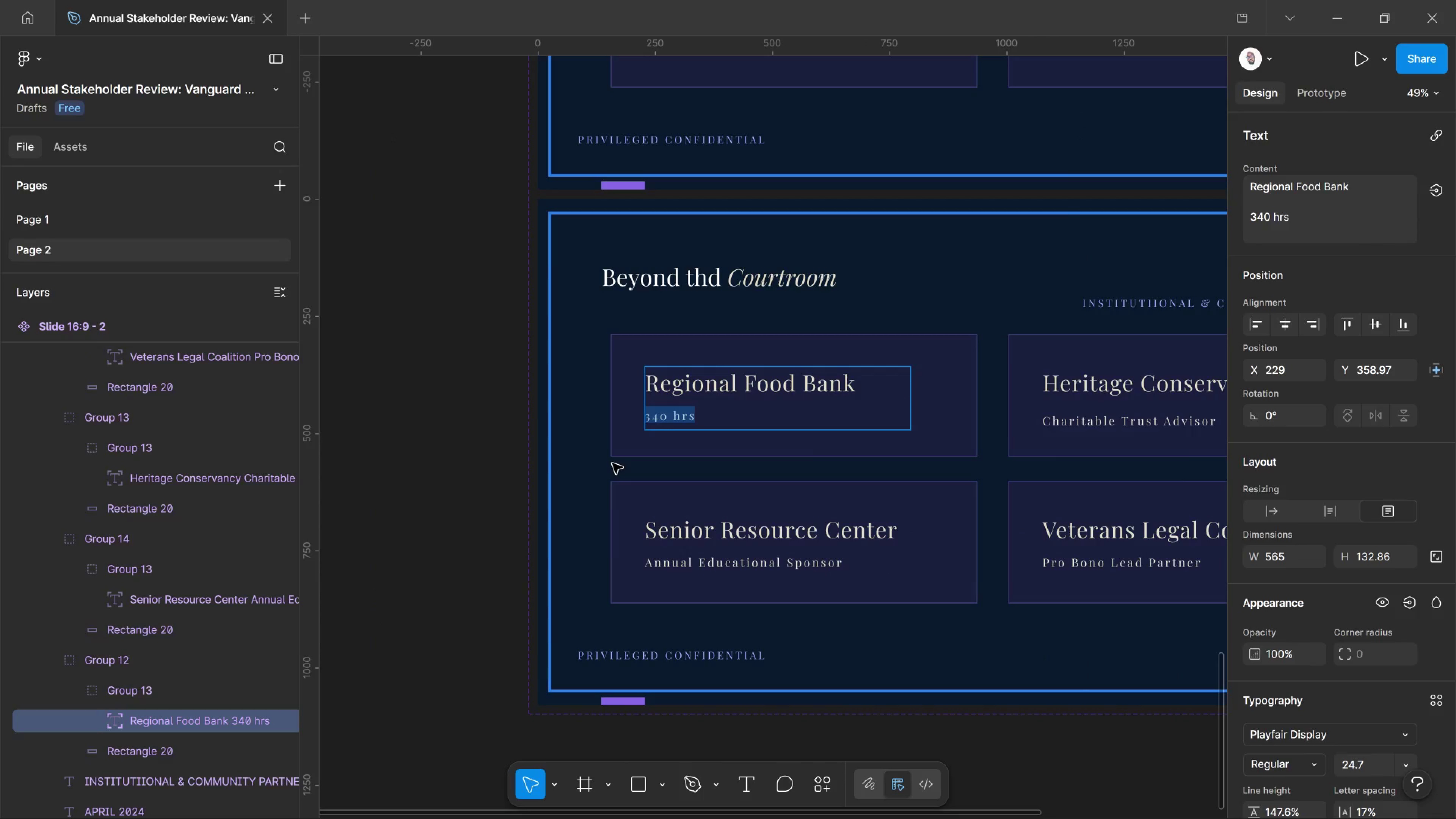 
type(Planned Giving Program Partner)
 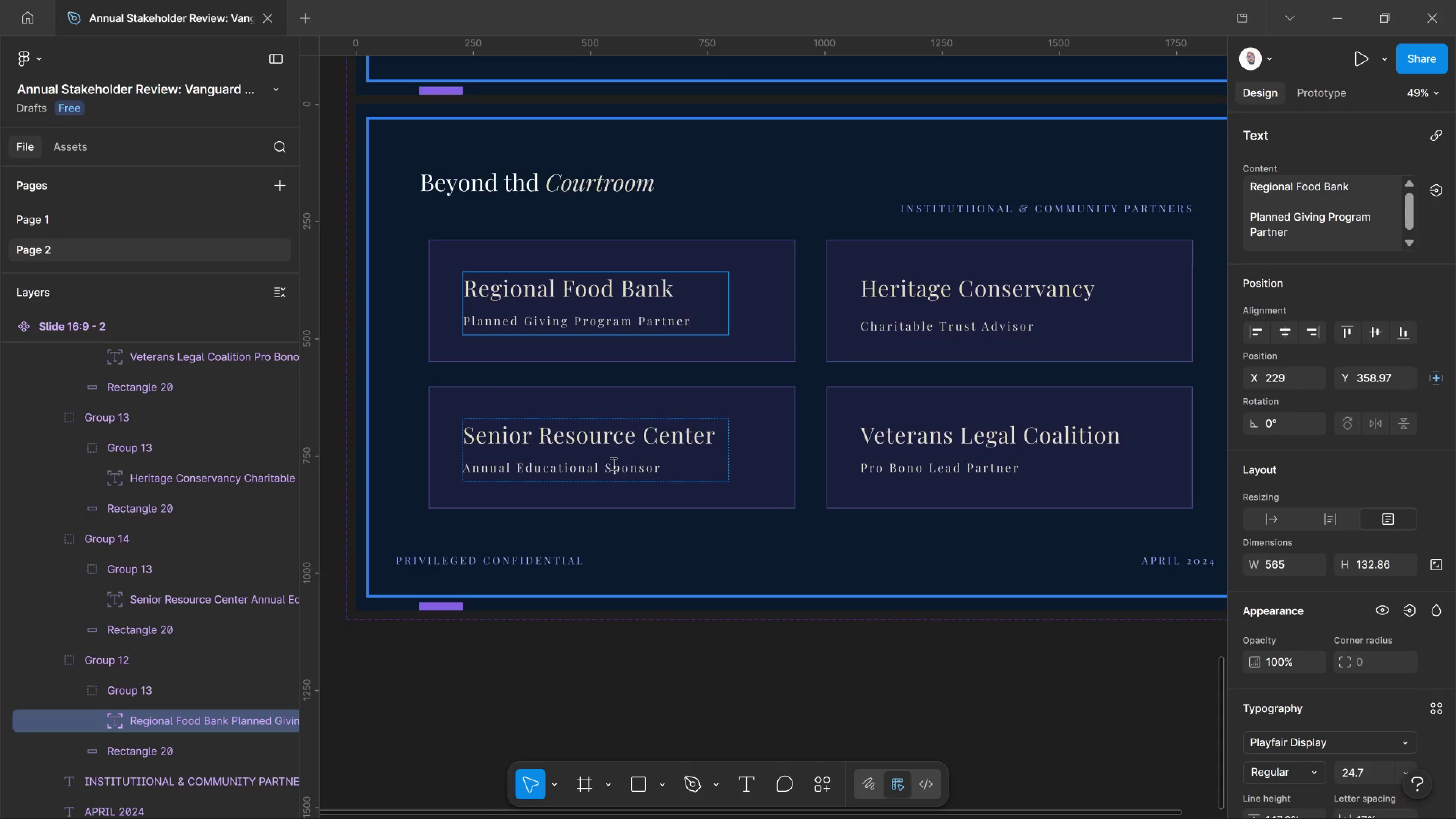 
wait(42.48)
 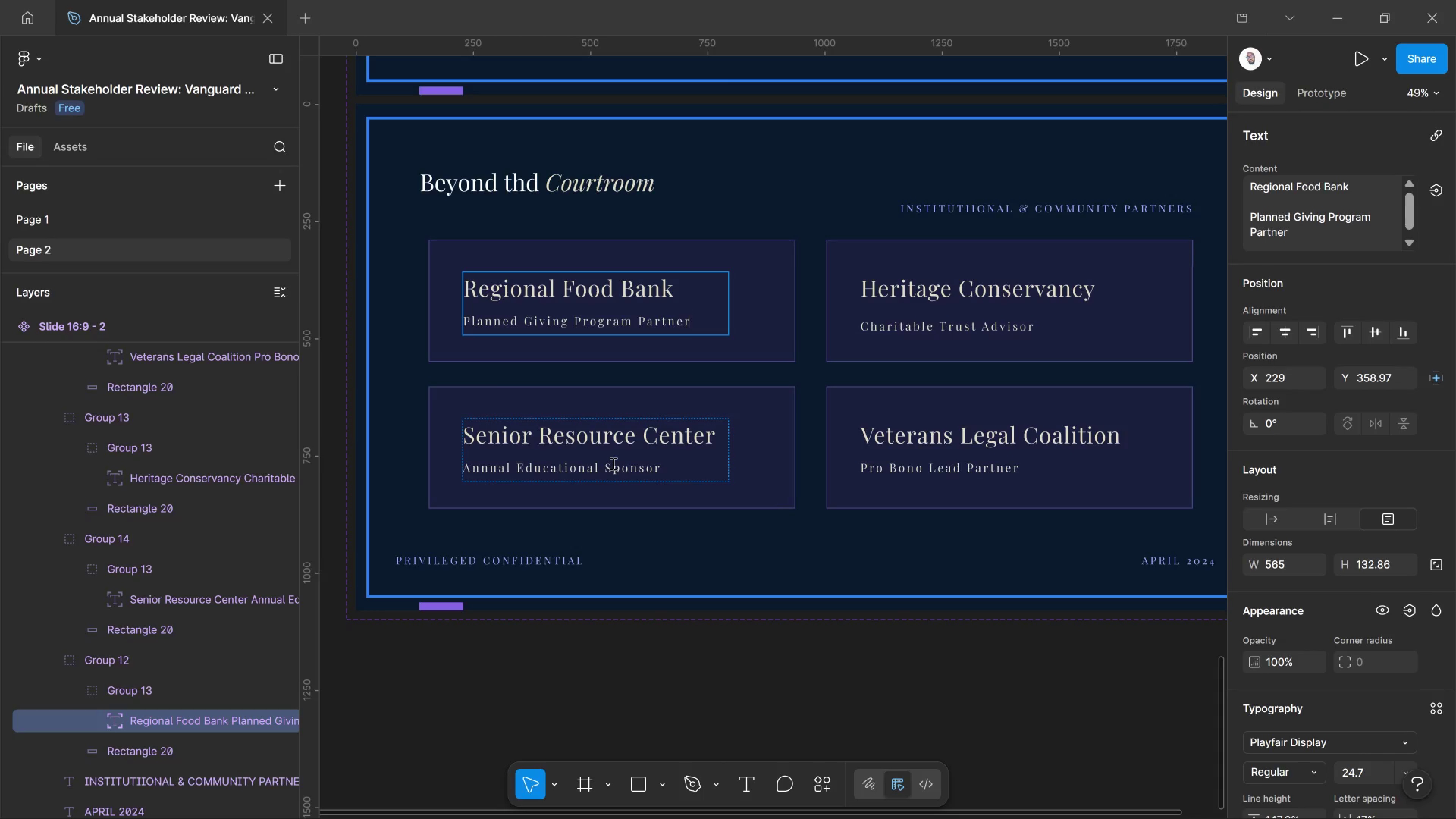 
left_click([833, 650])
 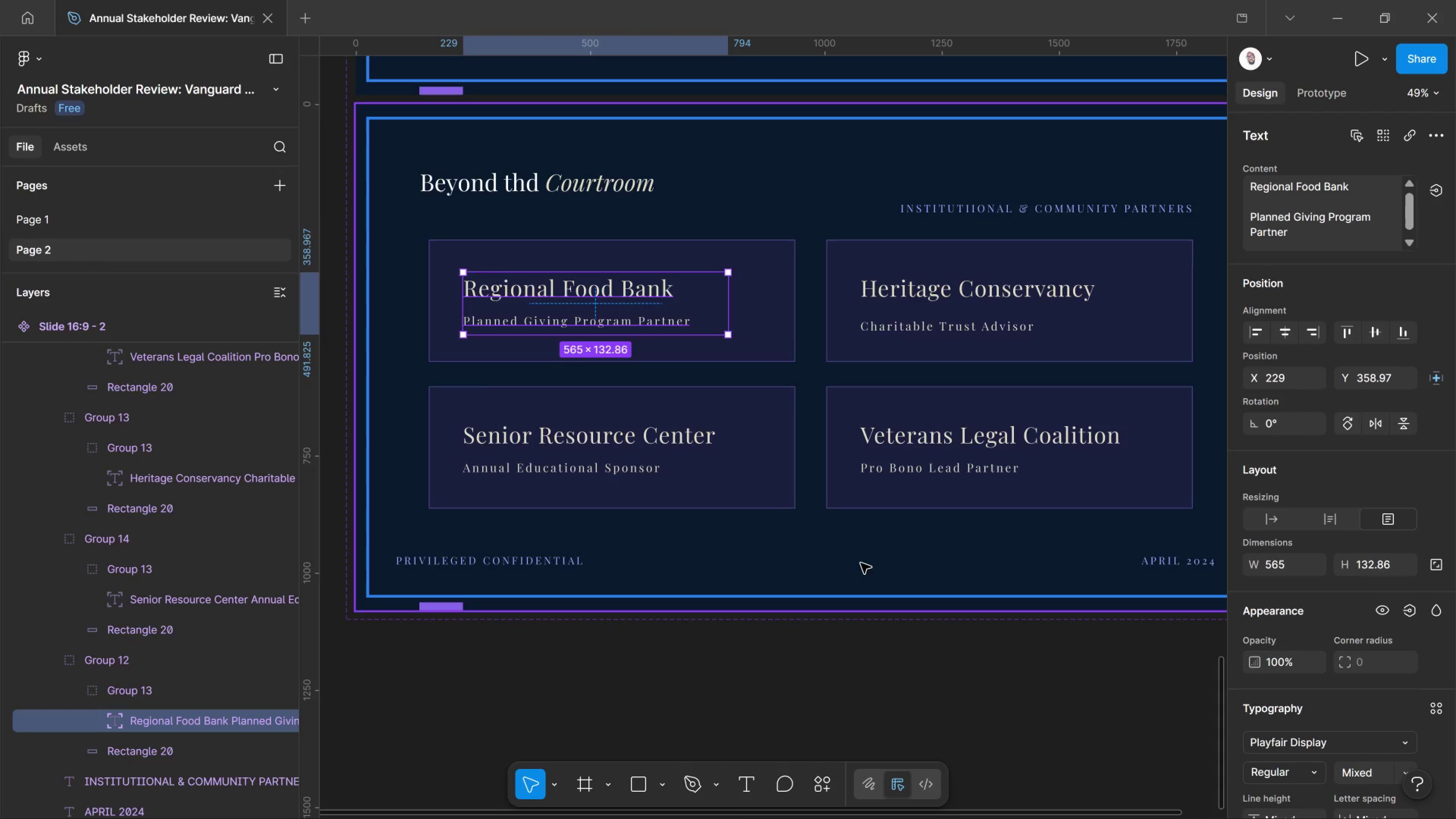 
left_click([861, 563])
 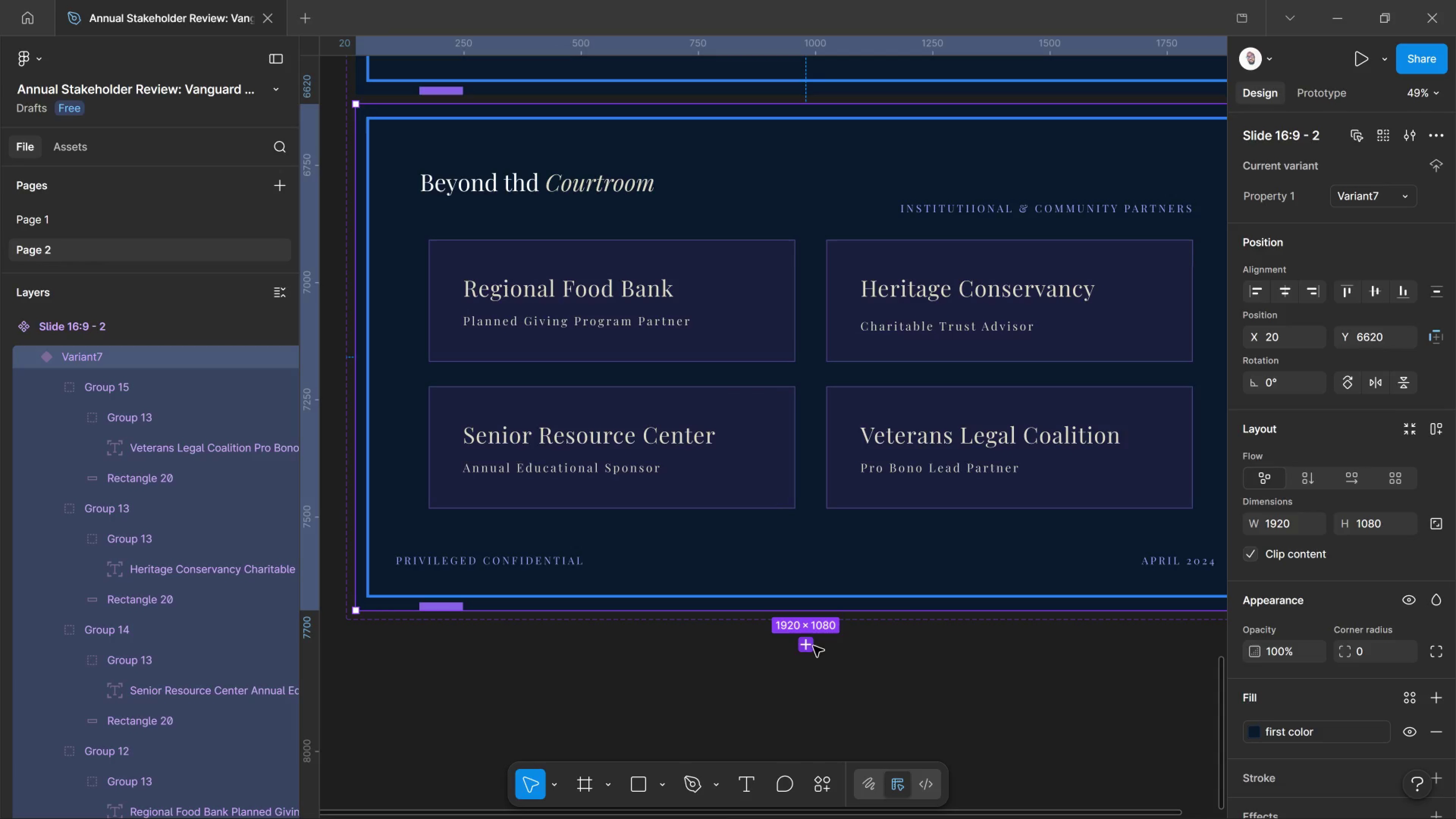 
left_click([802, 650])
 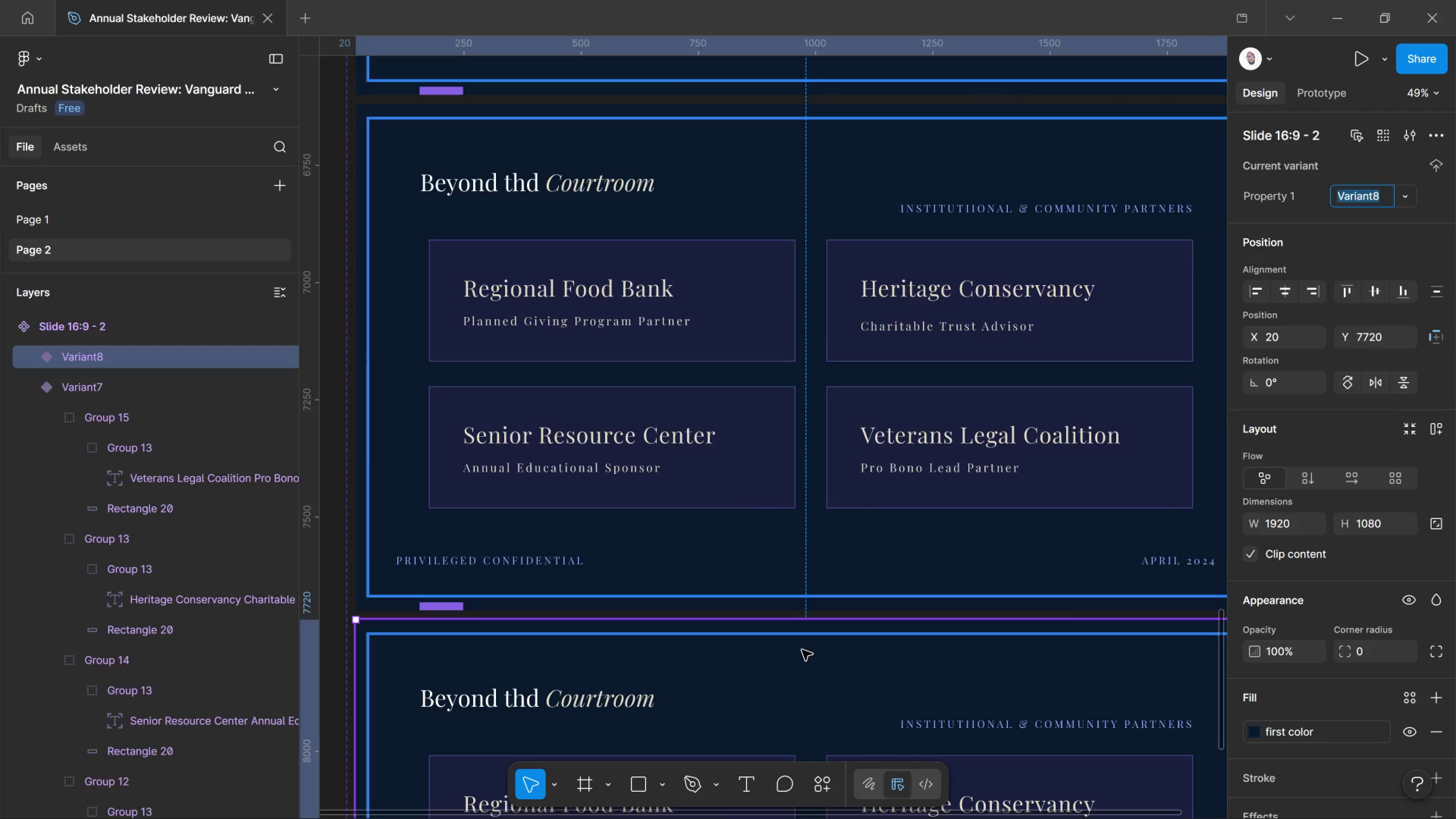 
scroll: coordinate [802, 650], scroll_direction: down, amount: 3.0
 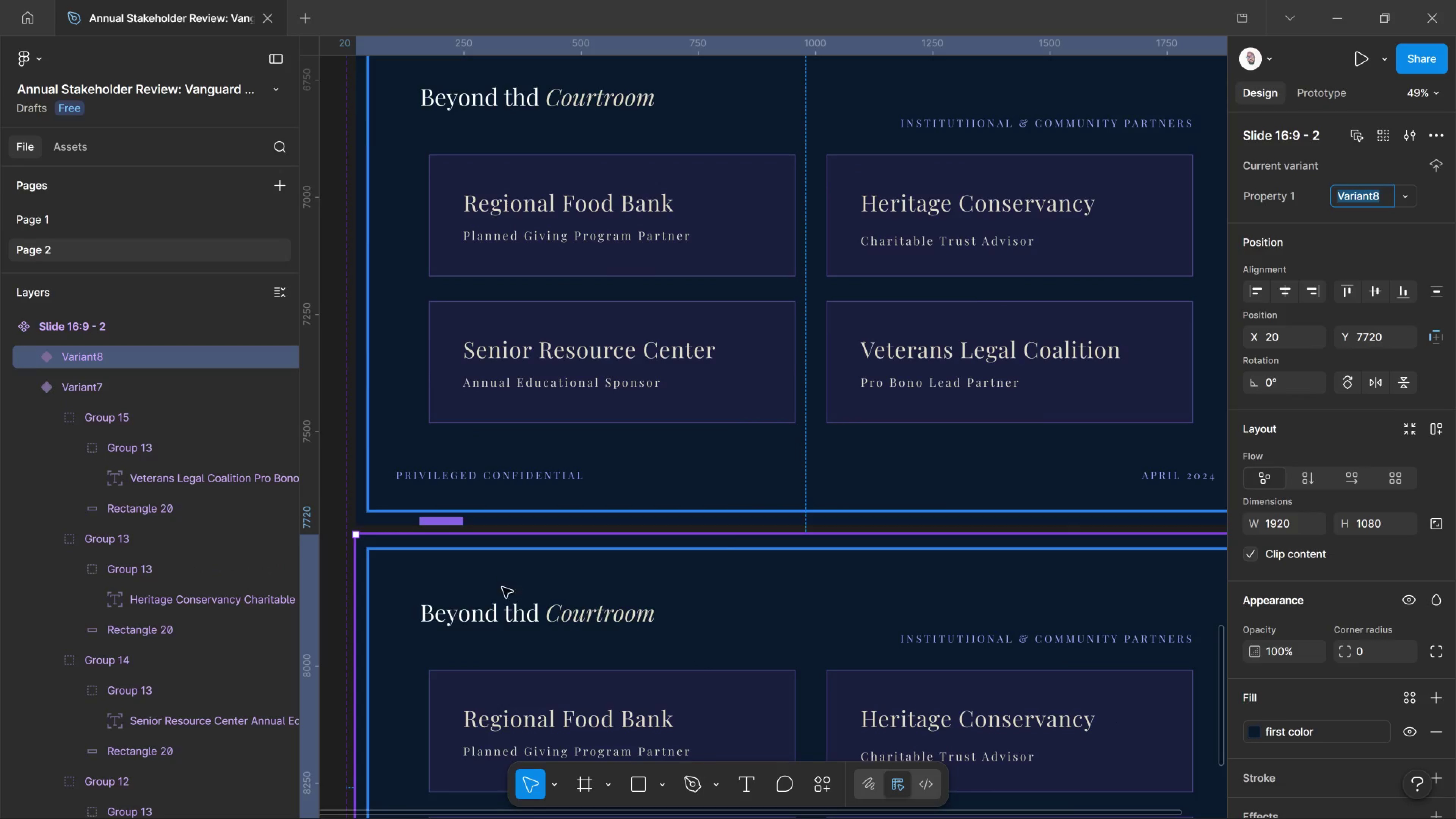 
left_click([511, 623])
 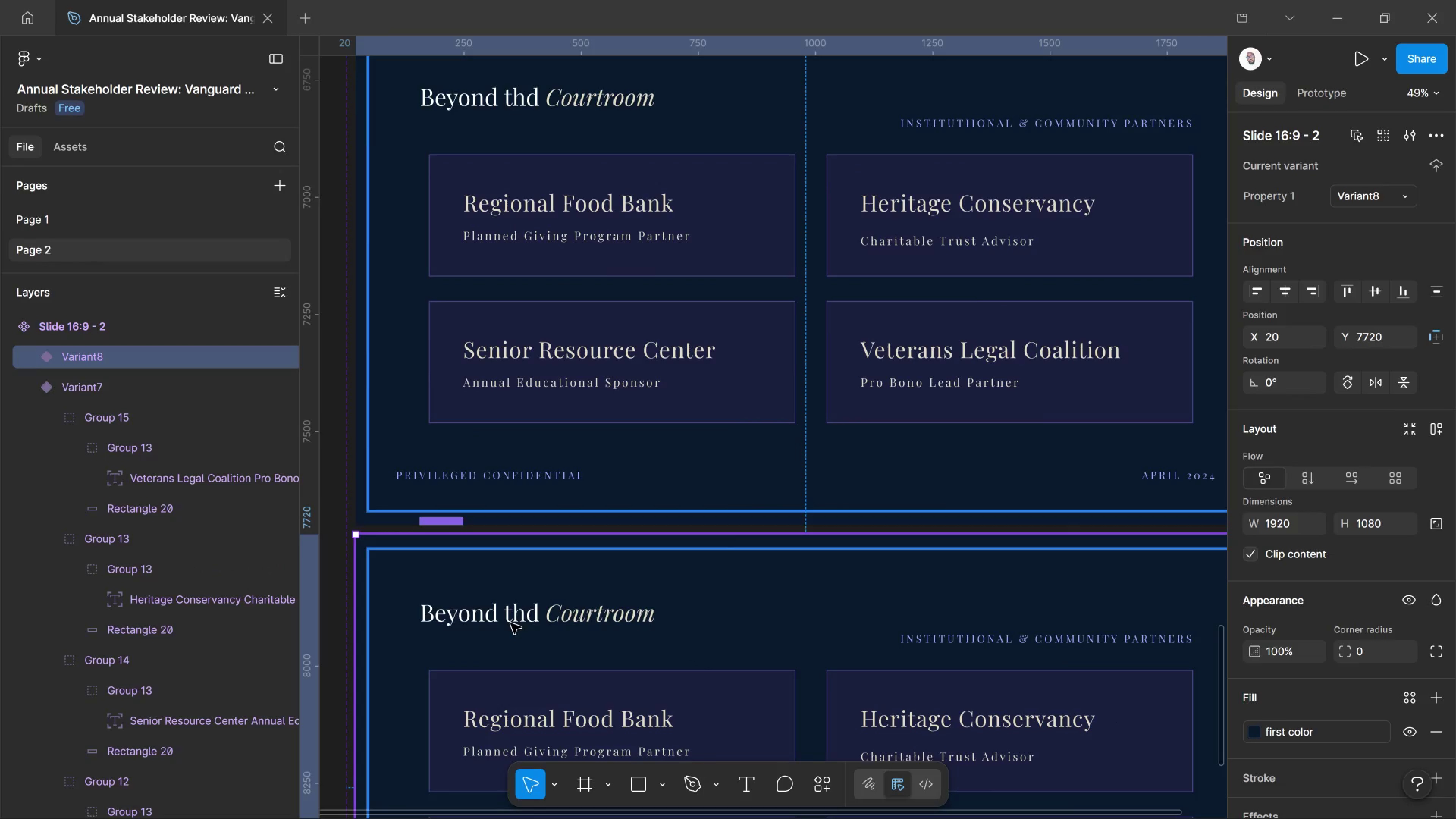 
left_click([511, 623])
 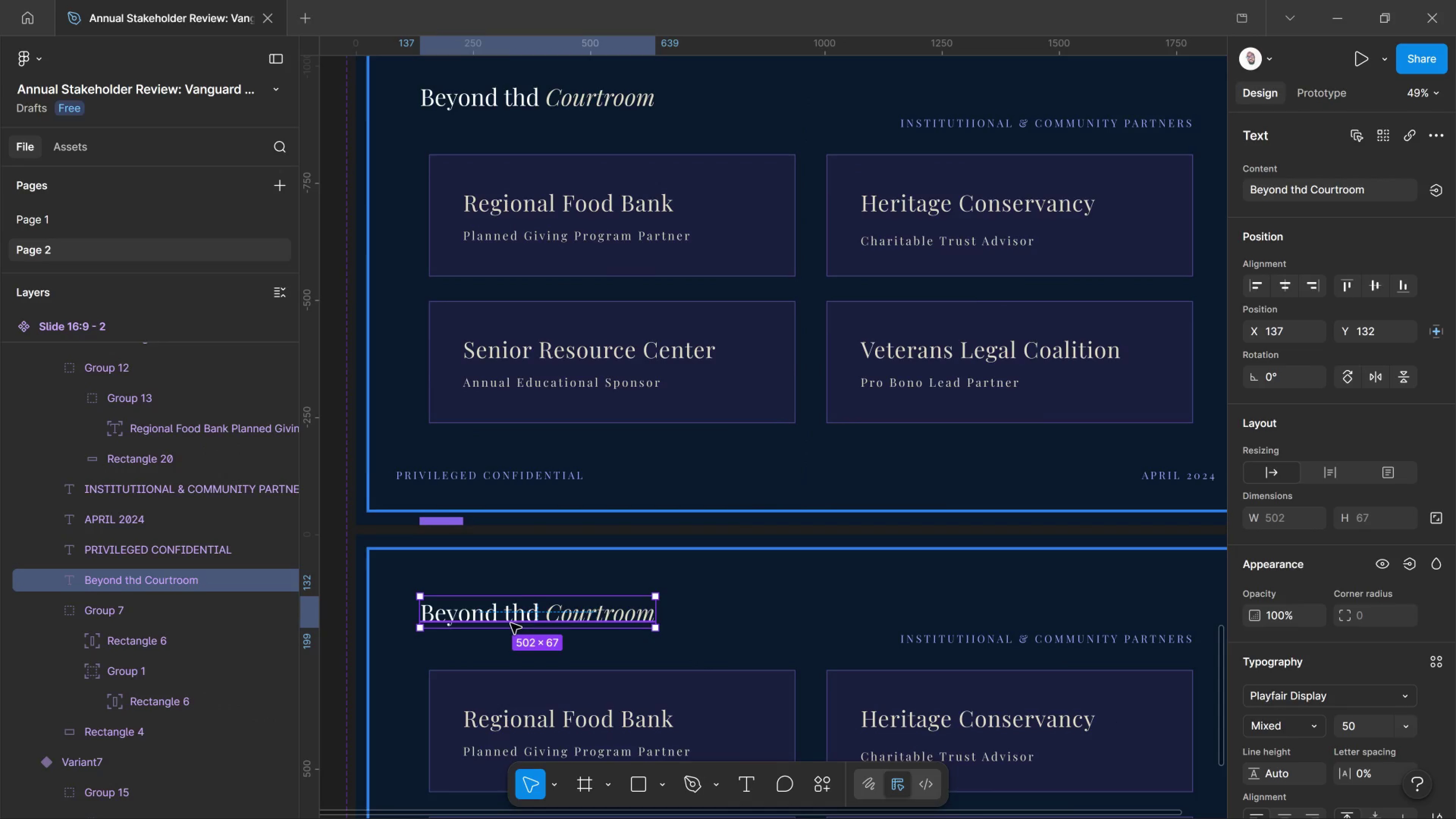 
double_click([511, 623])
 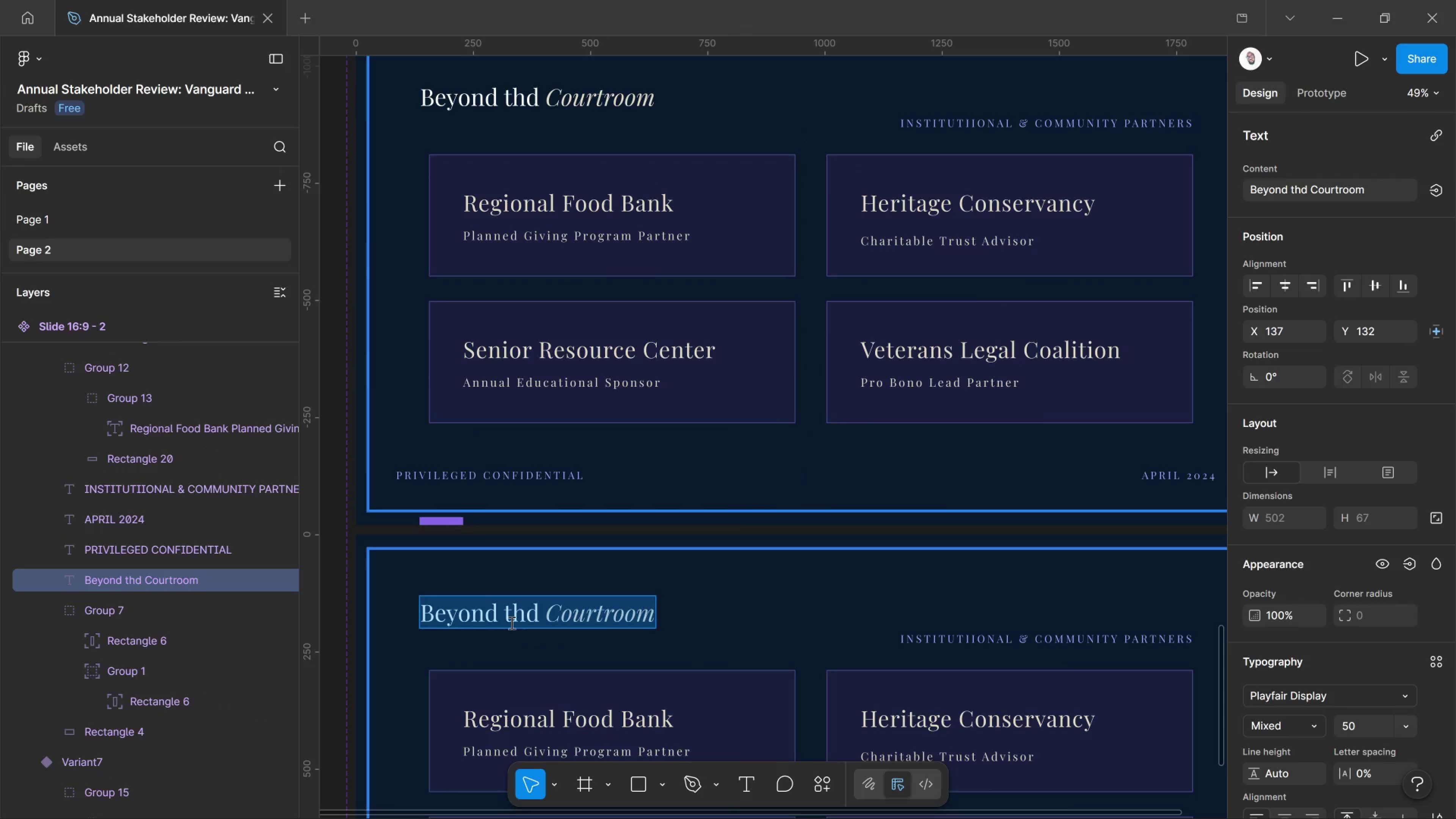 
type(The Pth)
key(Backspace)
key(Backspace)
type(ath Forward)
 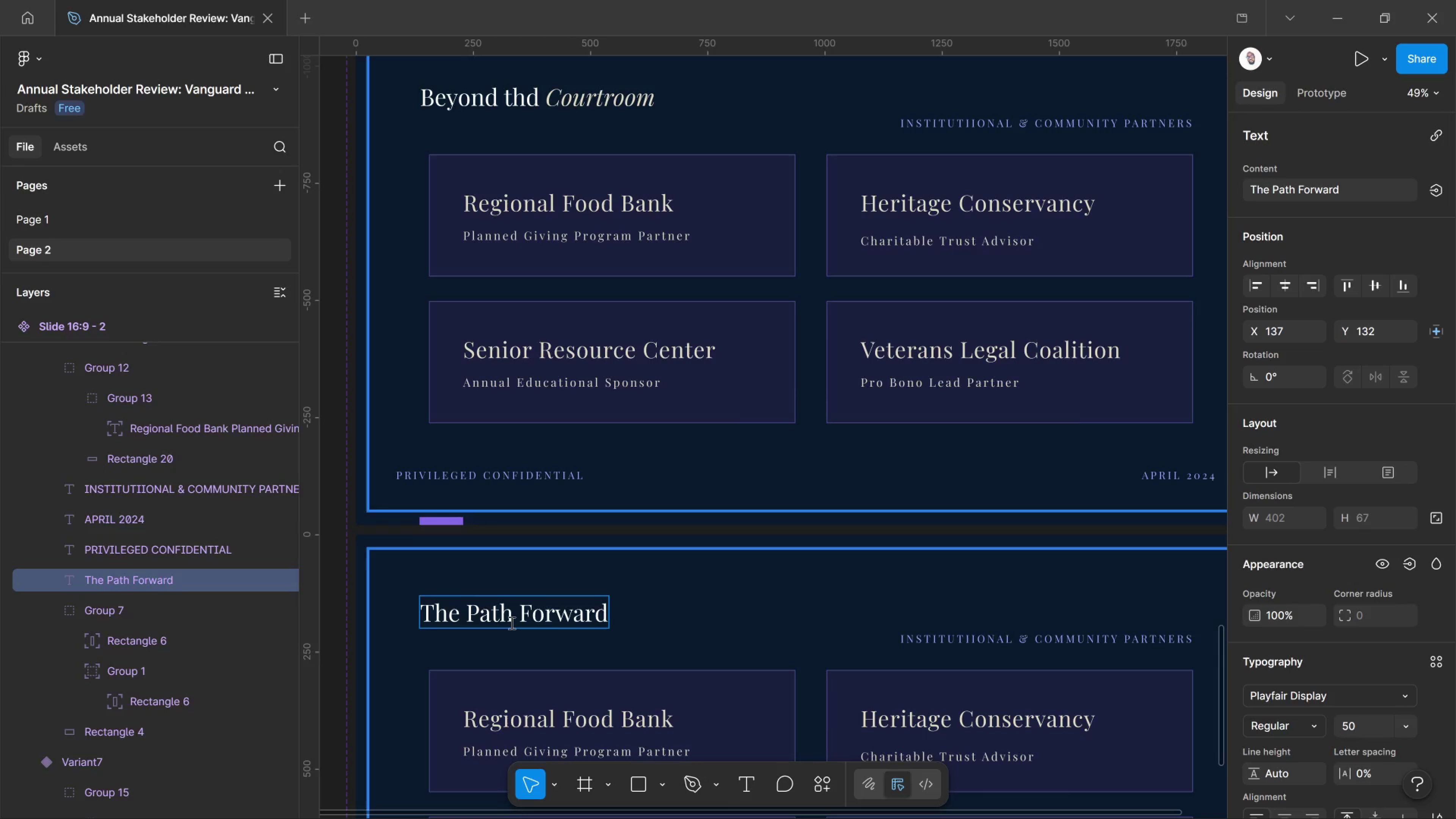 
key(Shift+ArrowLeft)
 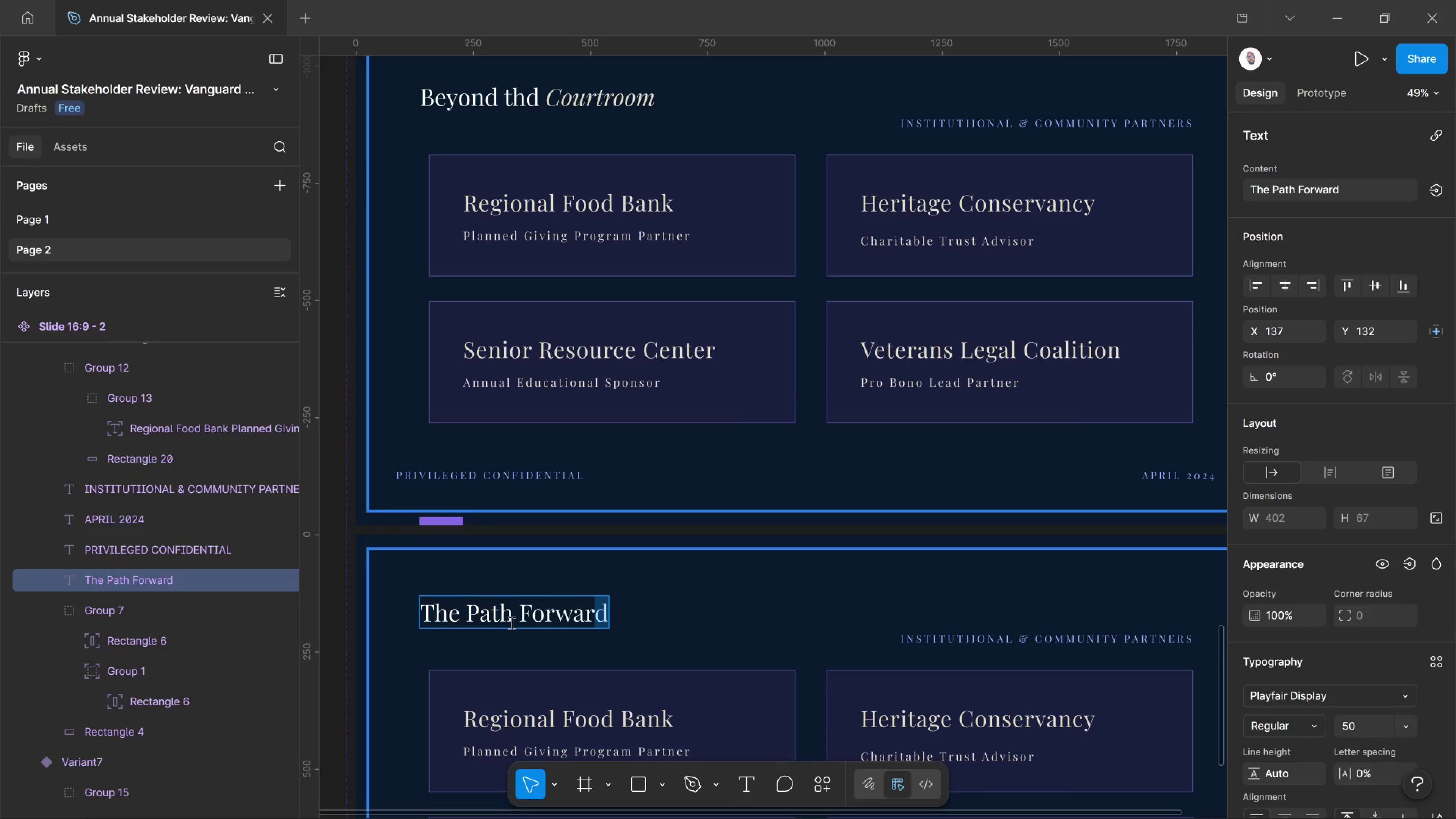 
key(Shift+ArrowLeft)
 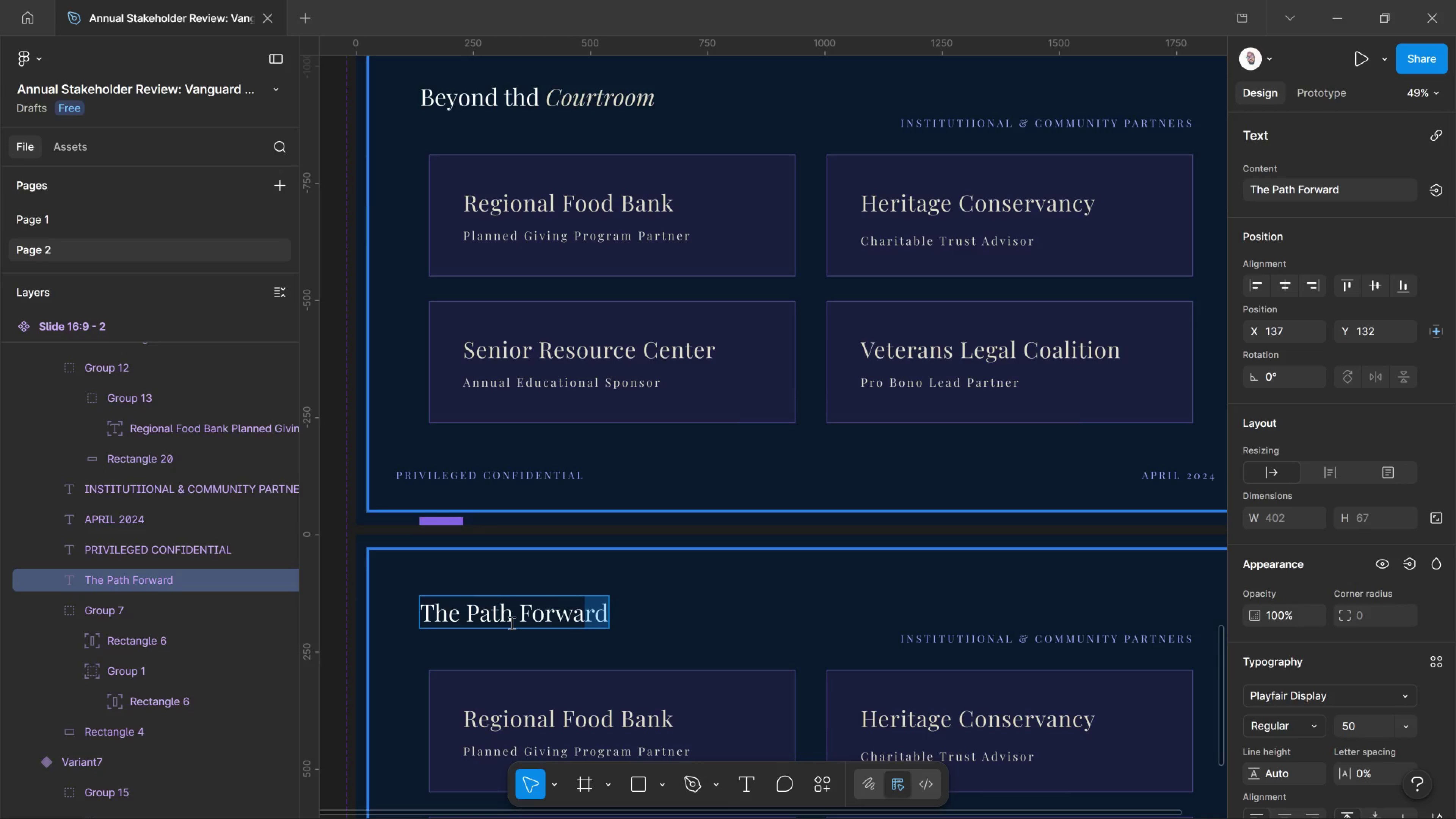 
key(Shift+ArrowLeft)
 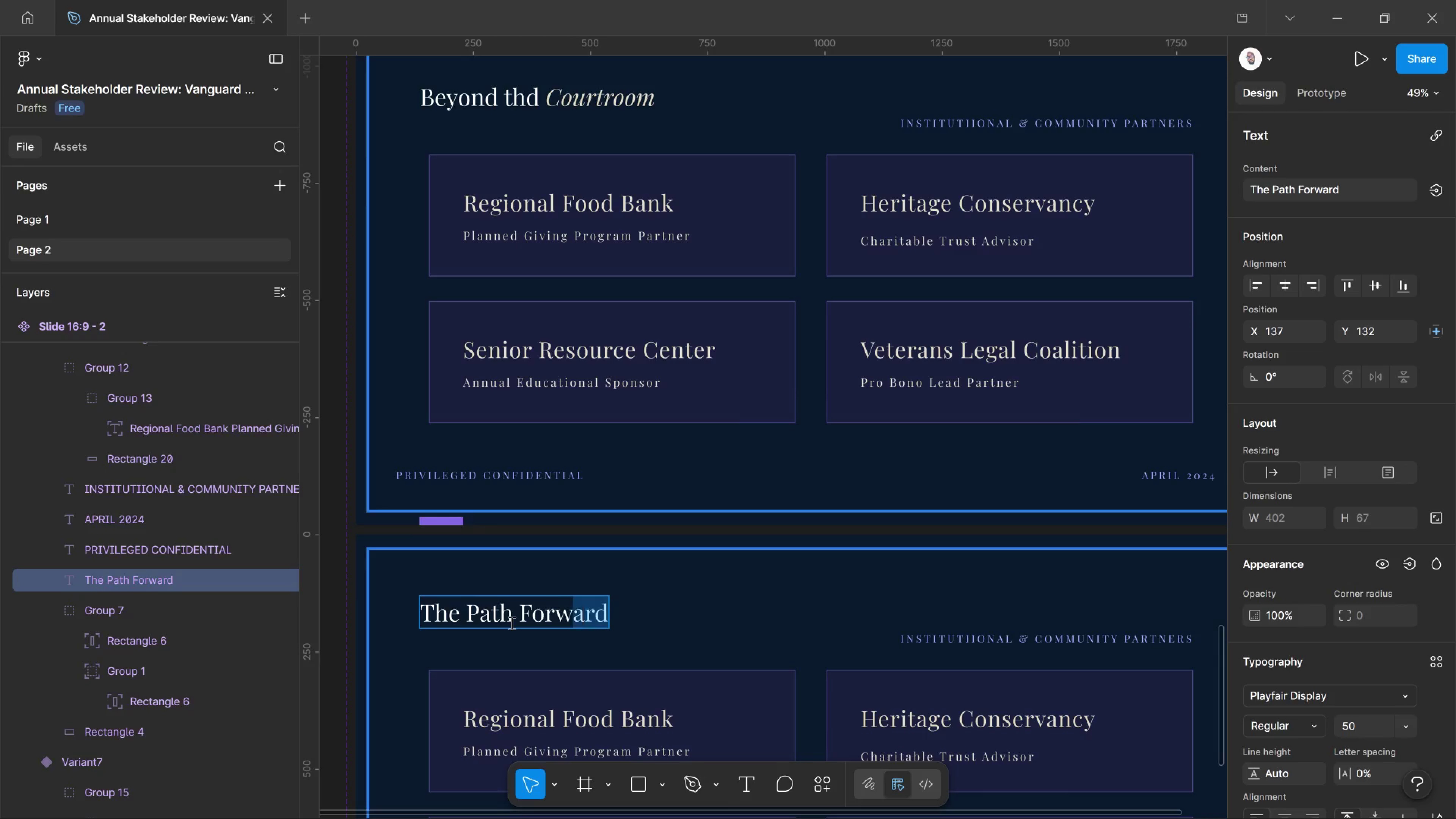 
key(Shift+ArrowLeft)
 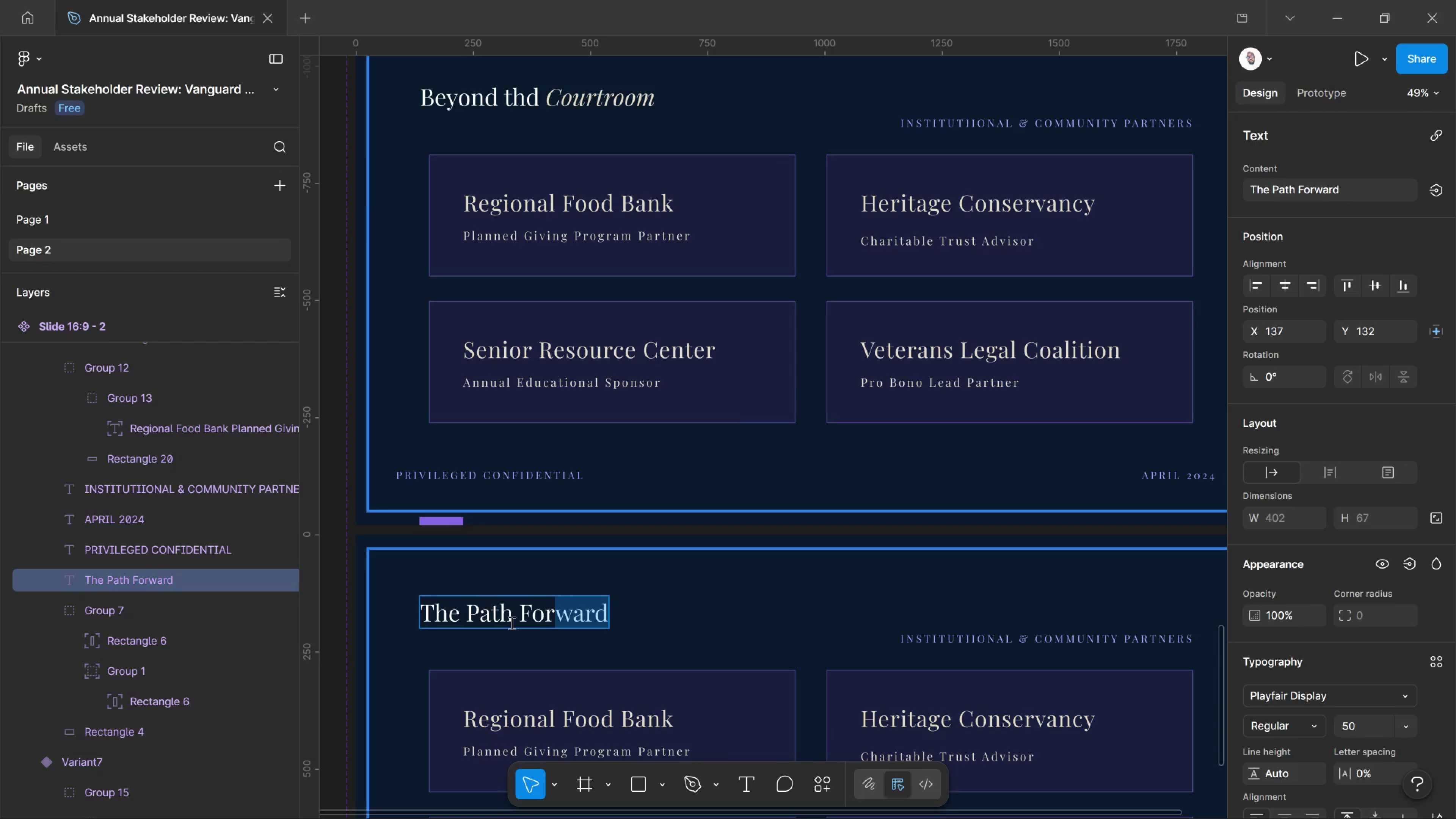 
key(Shift+ArrowLeft)
 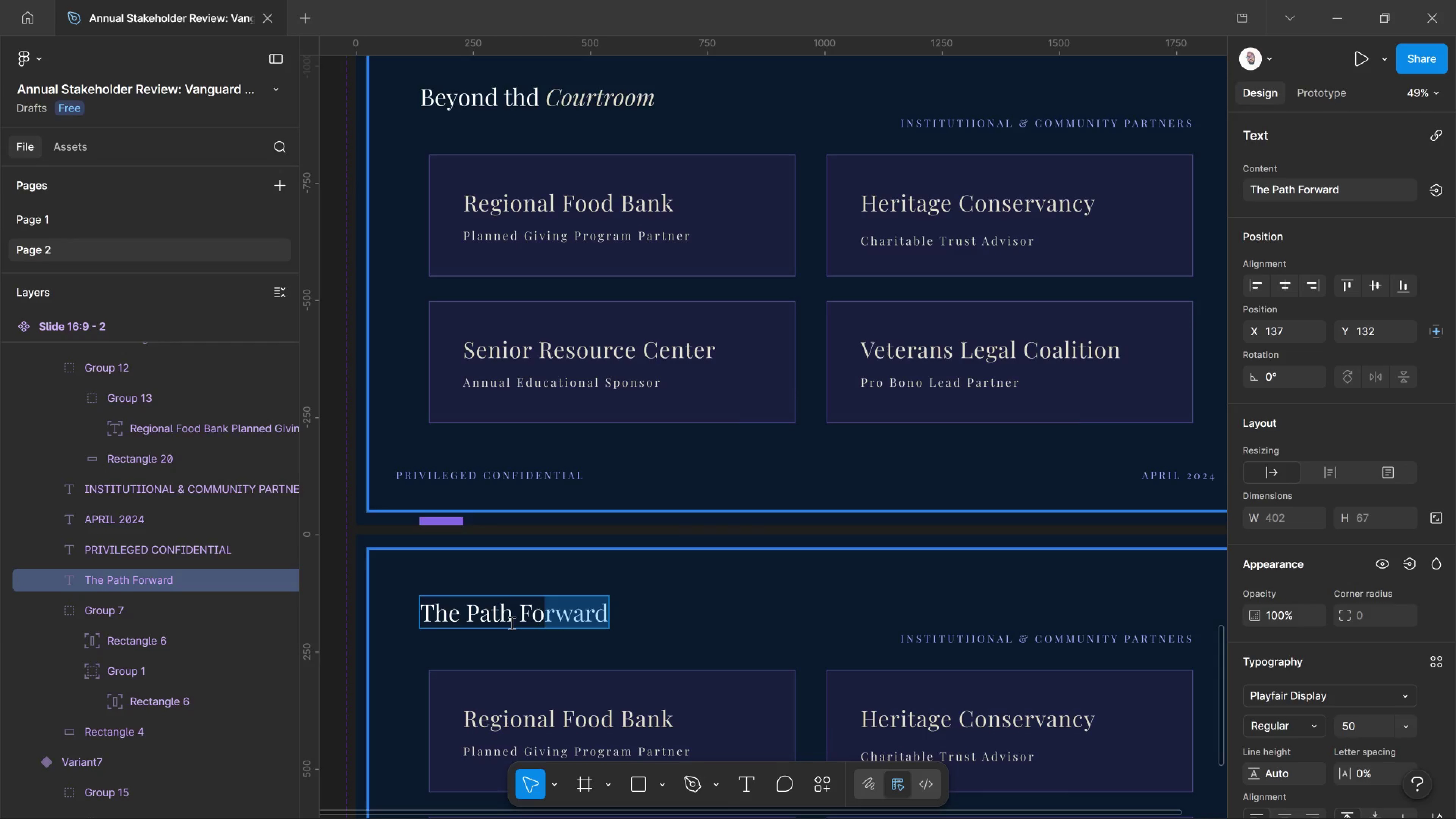 
key(Shift+ArrowLeft)
 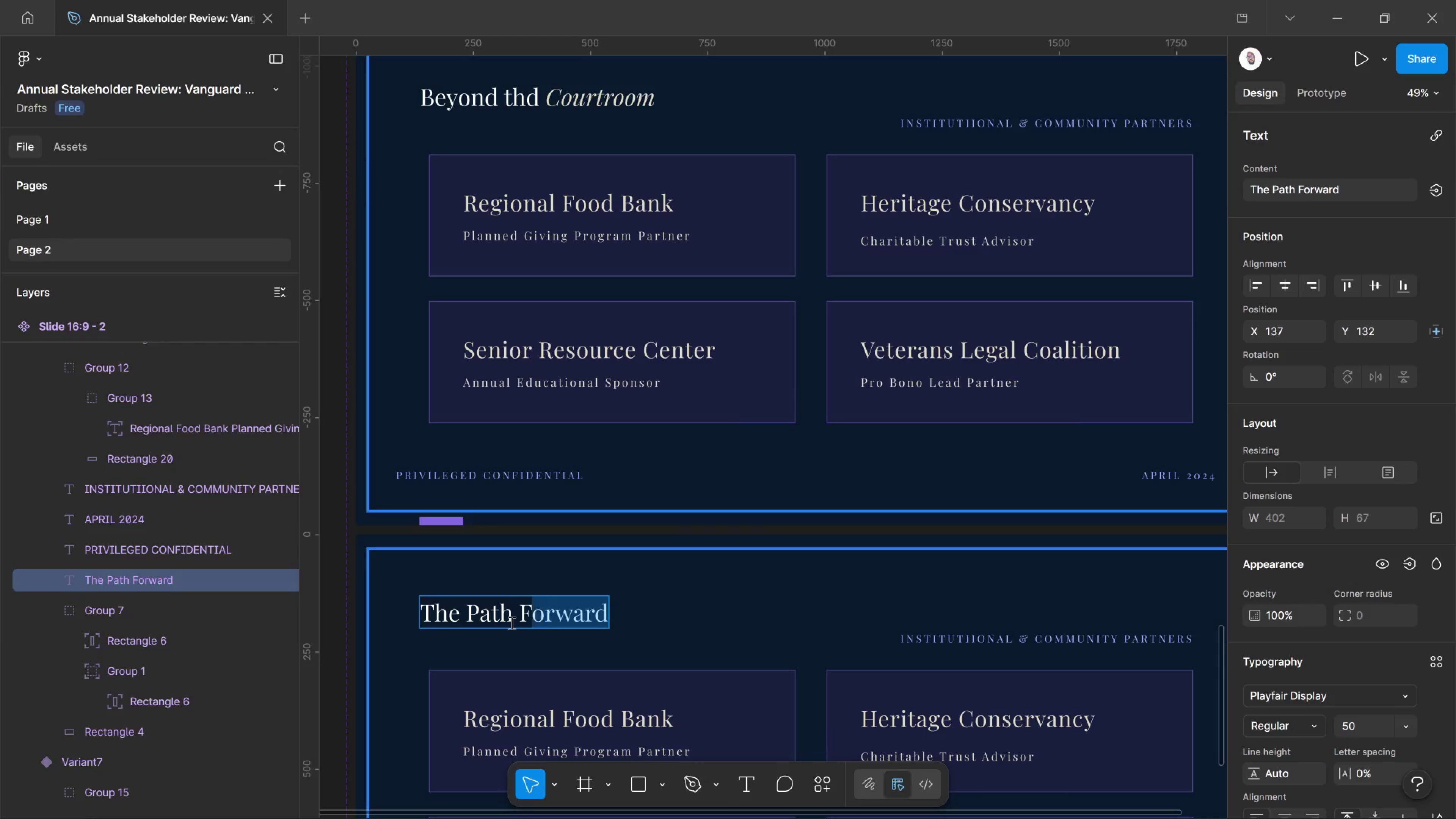 
key(Shift+ArrowLeft)
 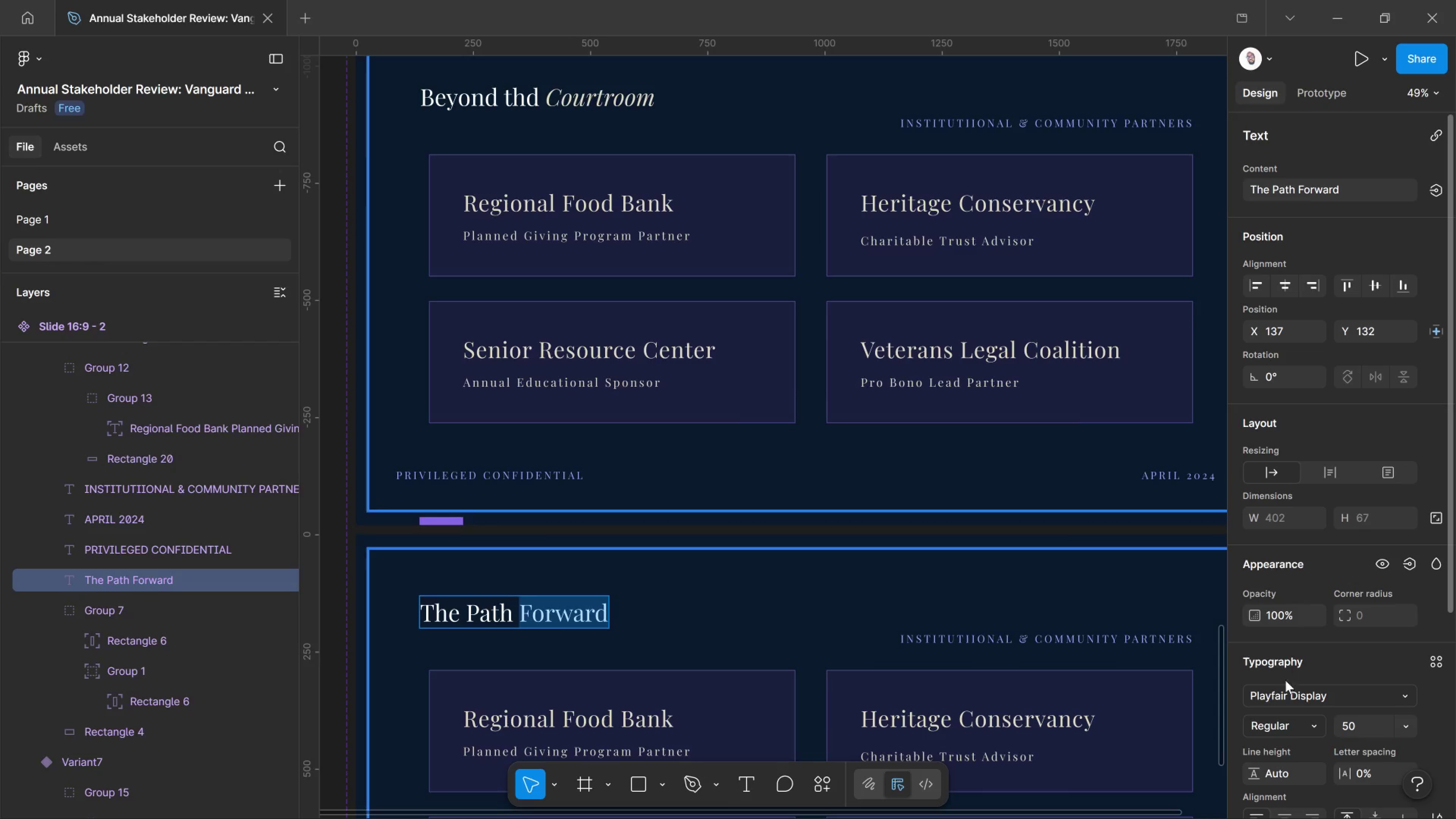 
left_click([1318, 730])
 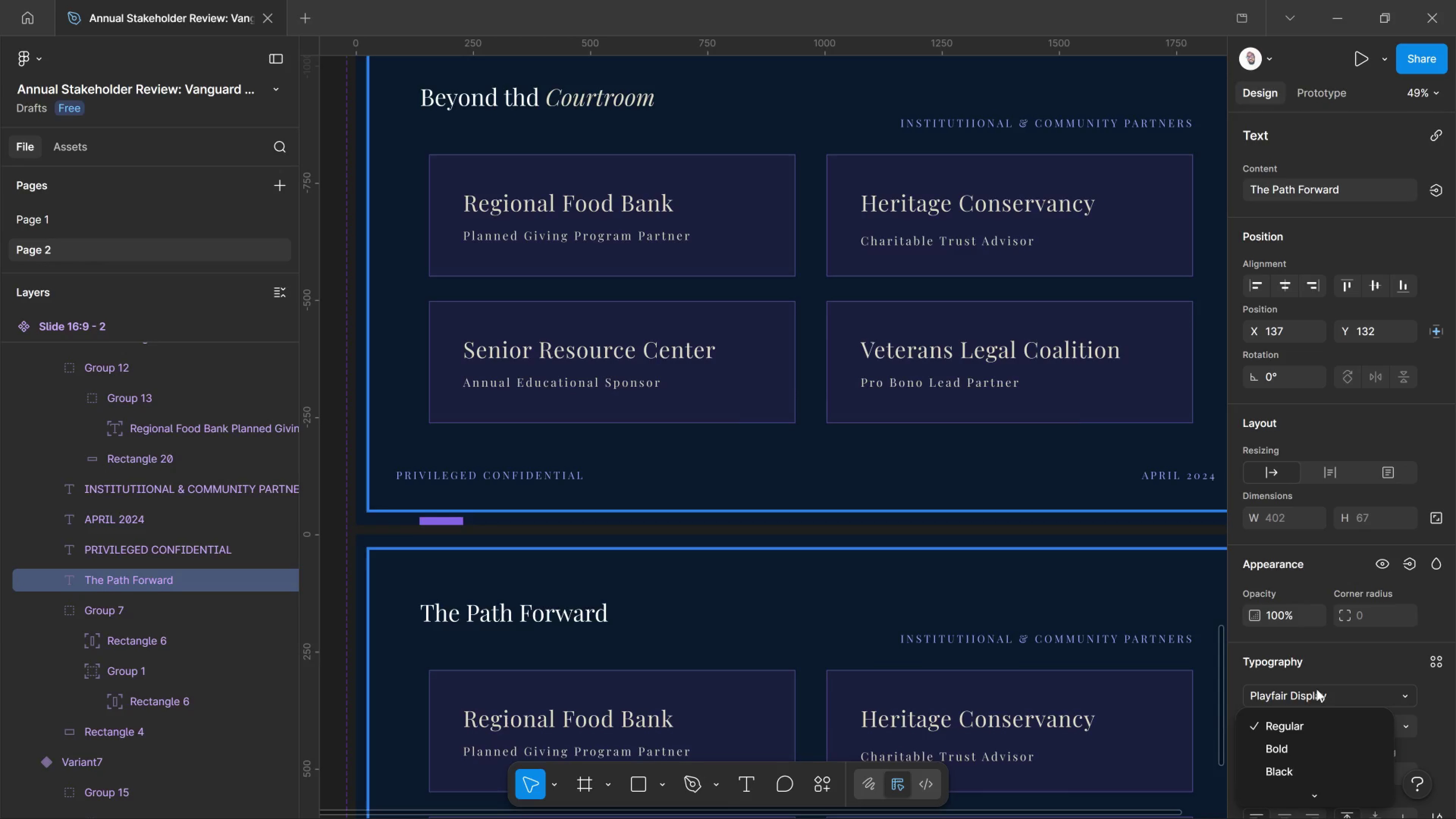 
left_click([1323, 672])
 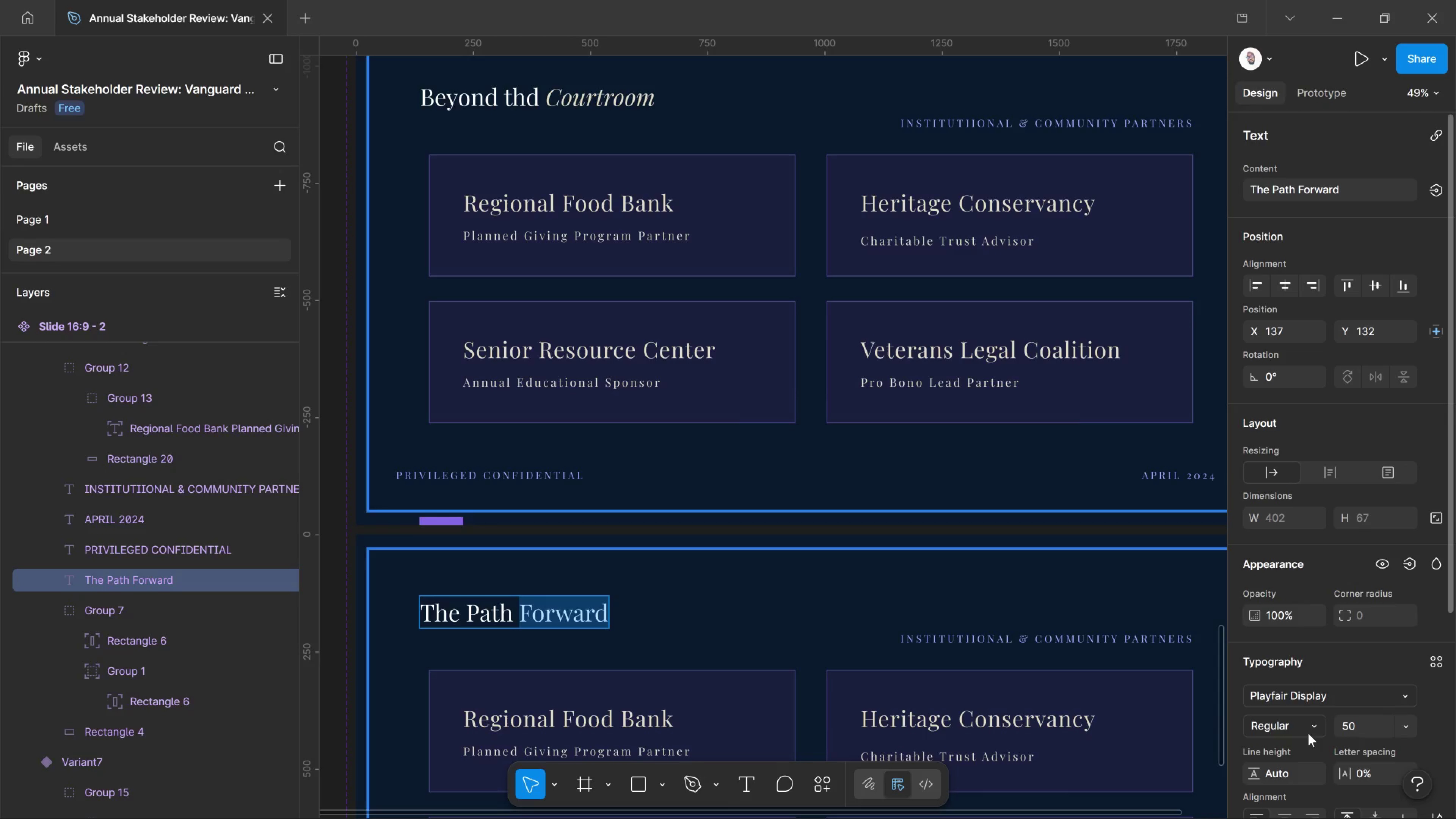 
left_click_drag(start_coordinate=[1309, 734], to_coordinate=[1311, 734])
 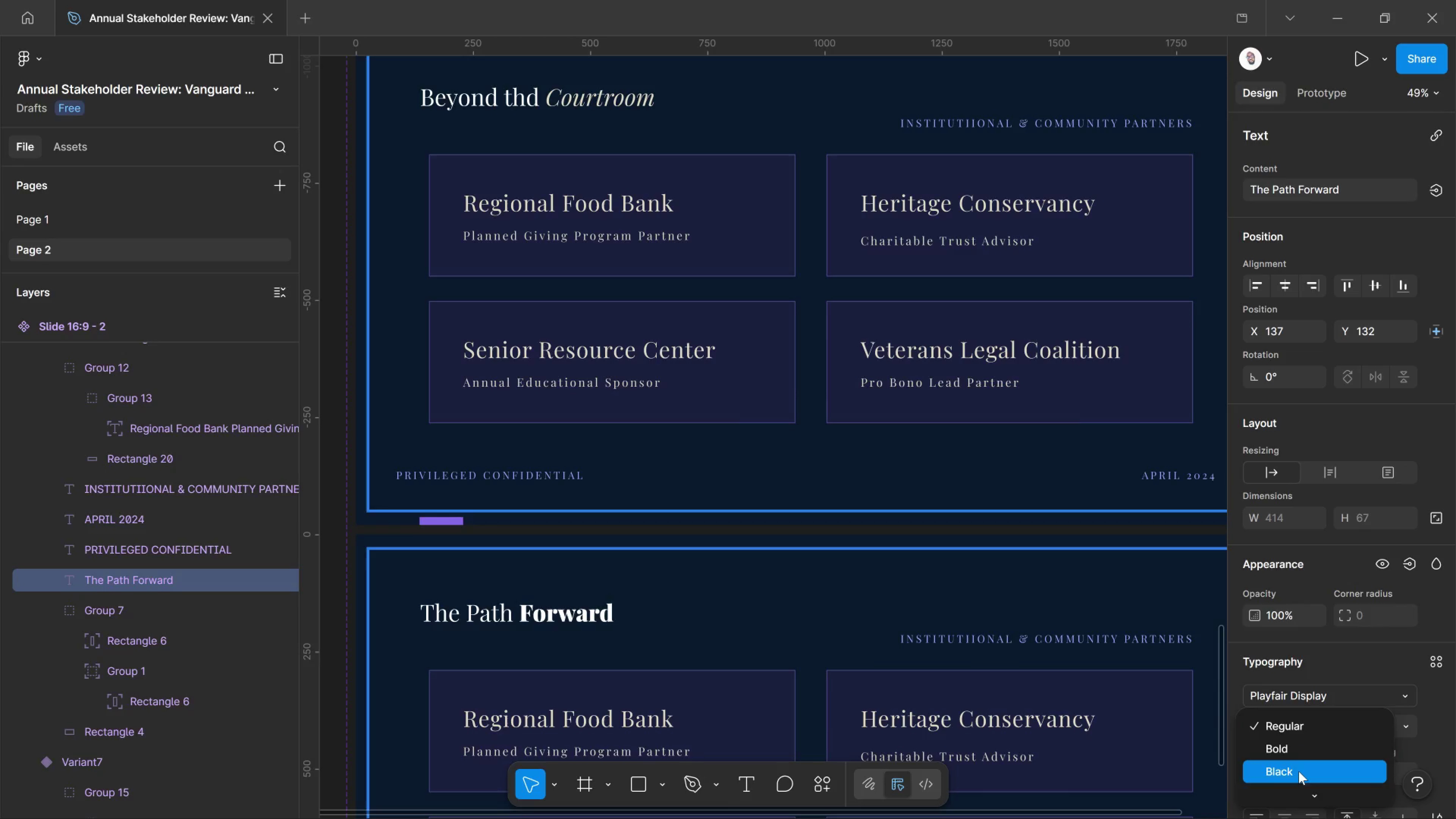 
scroll: coordinate [1299, 774], scroll_direction: down, amount: 1.0
 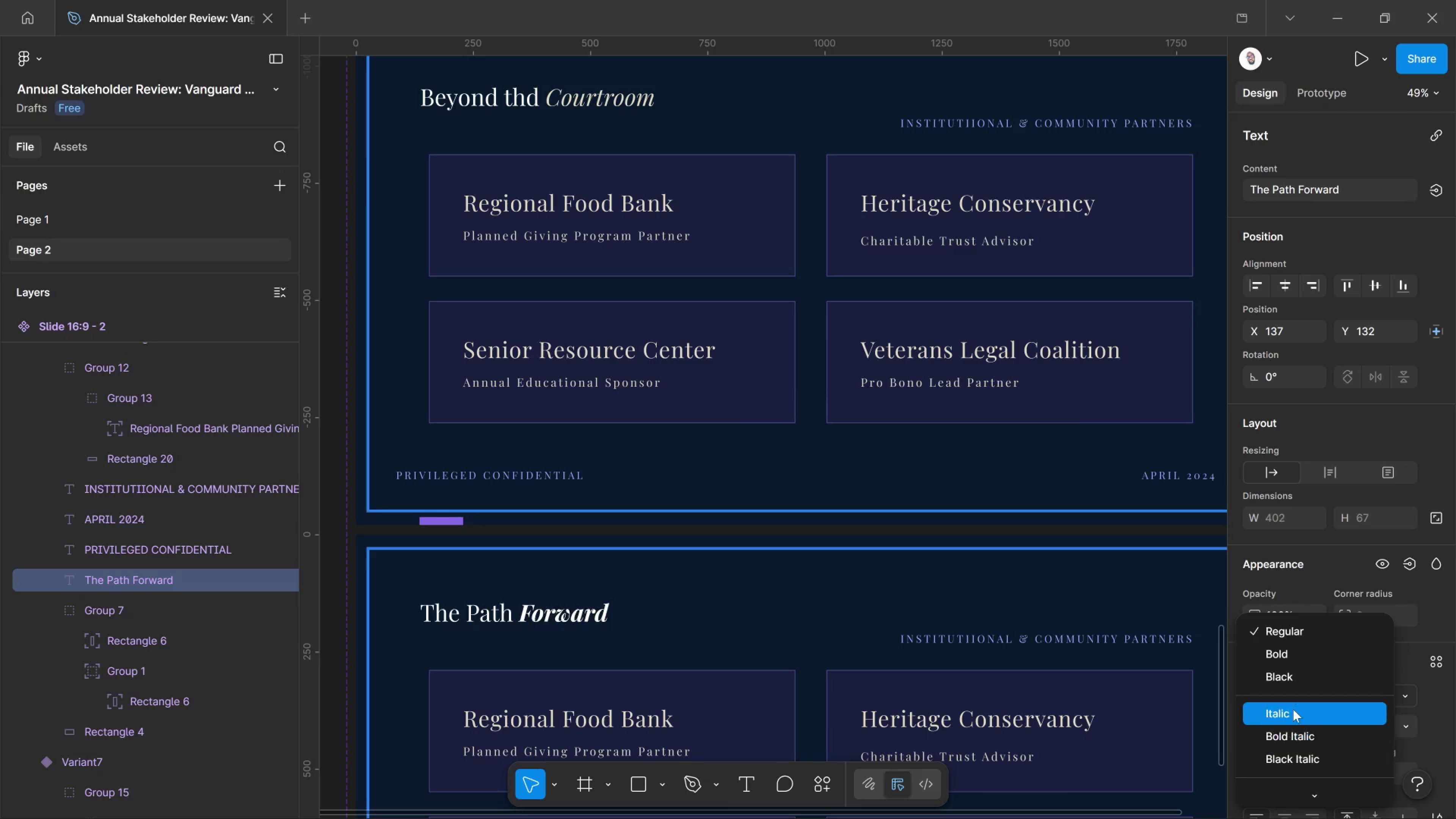 
left_click([1293, 709])
 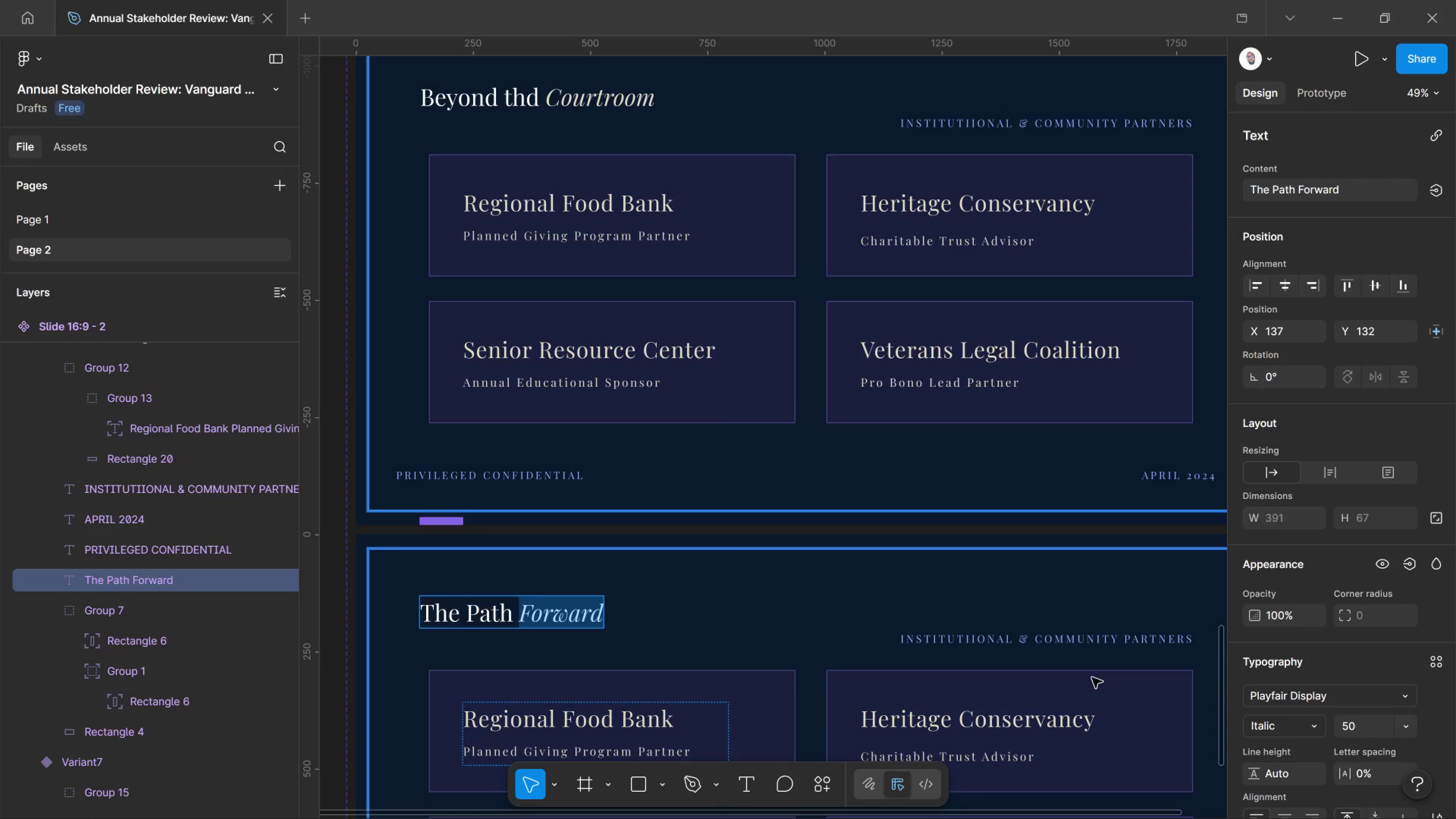 
scroll: coordinate [1395, 670], scroll_direction: down, amount: 5.0
 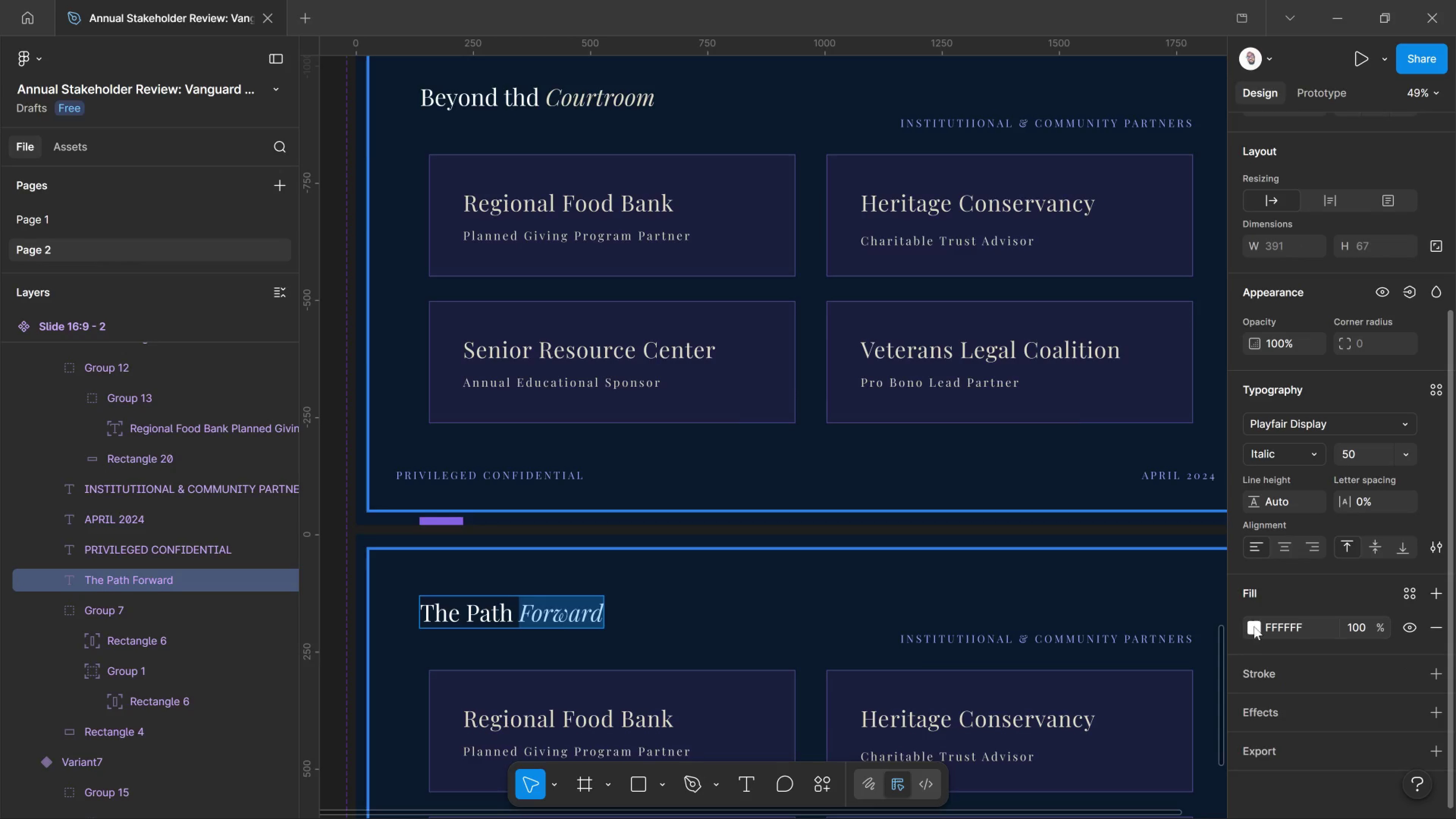 
left_click([1256, 626])
 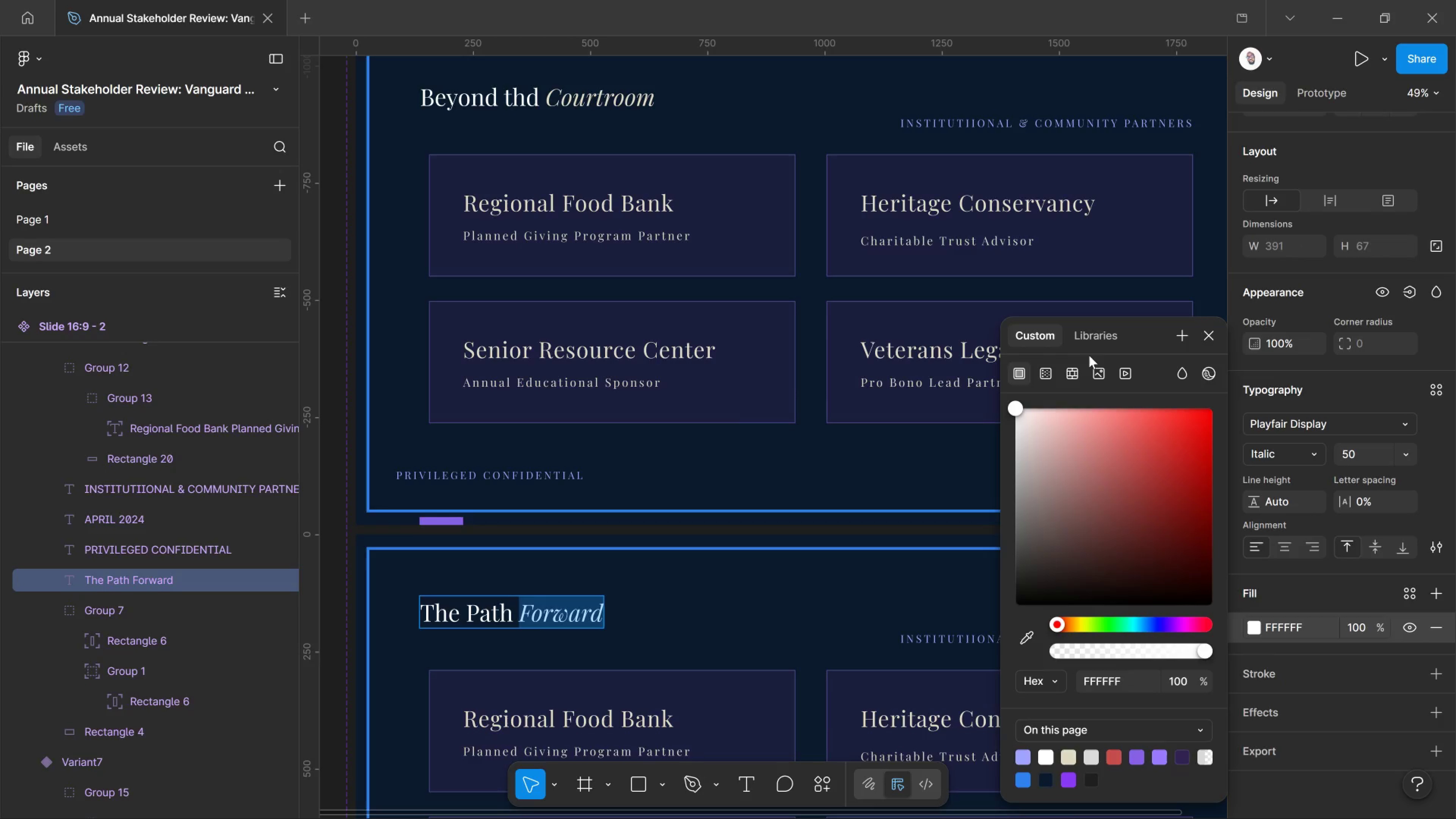 
left_click([1097, 345])
 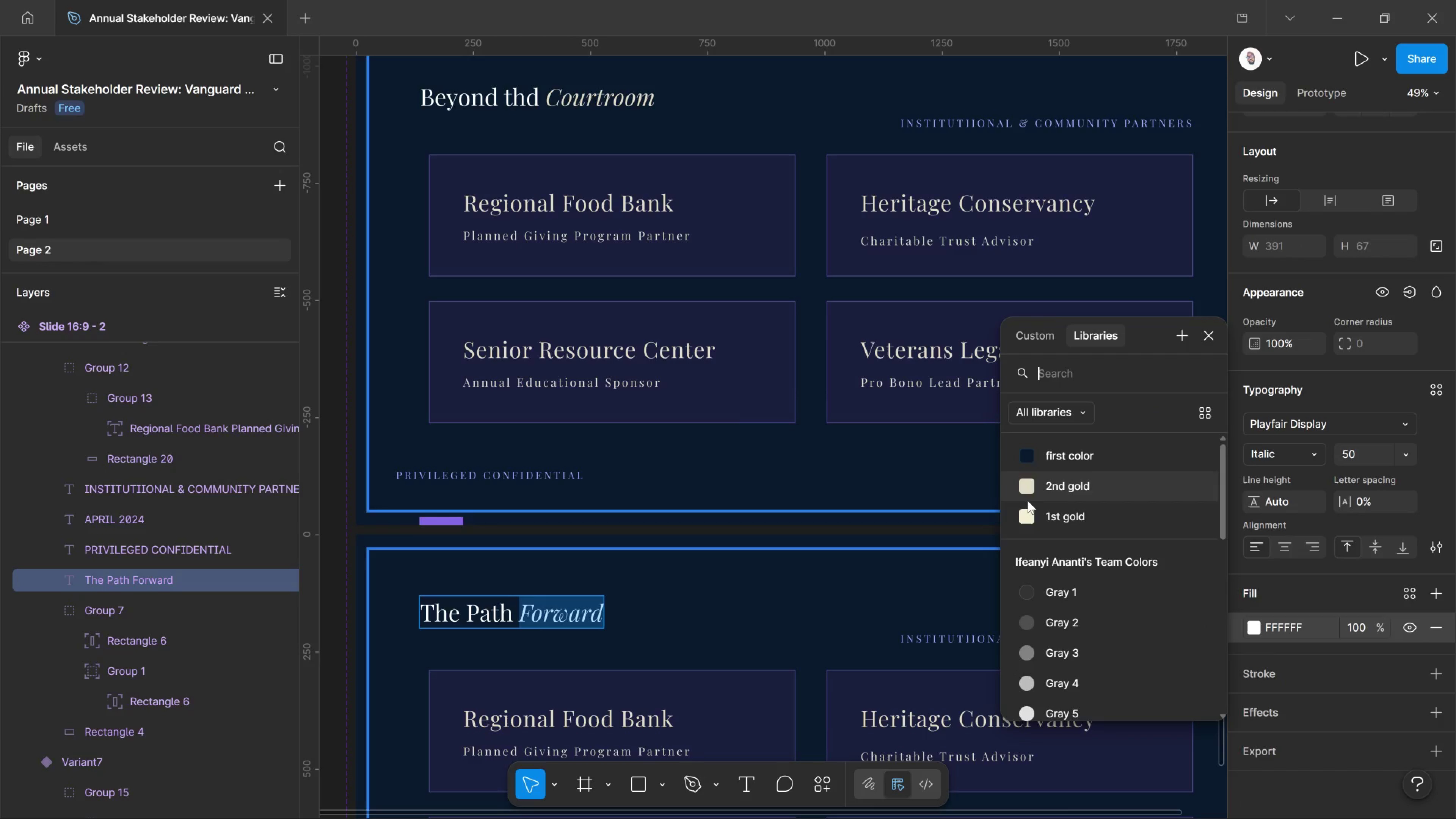 
left_click([1029, 492])
 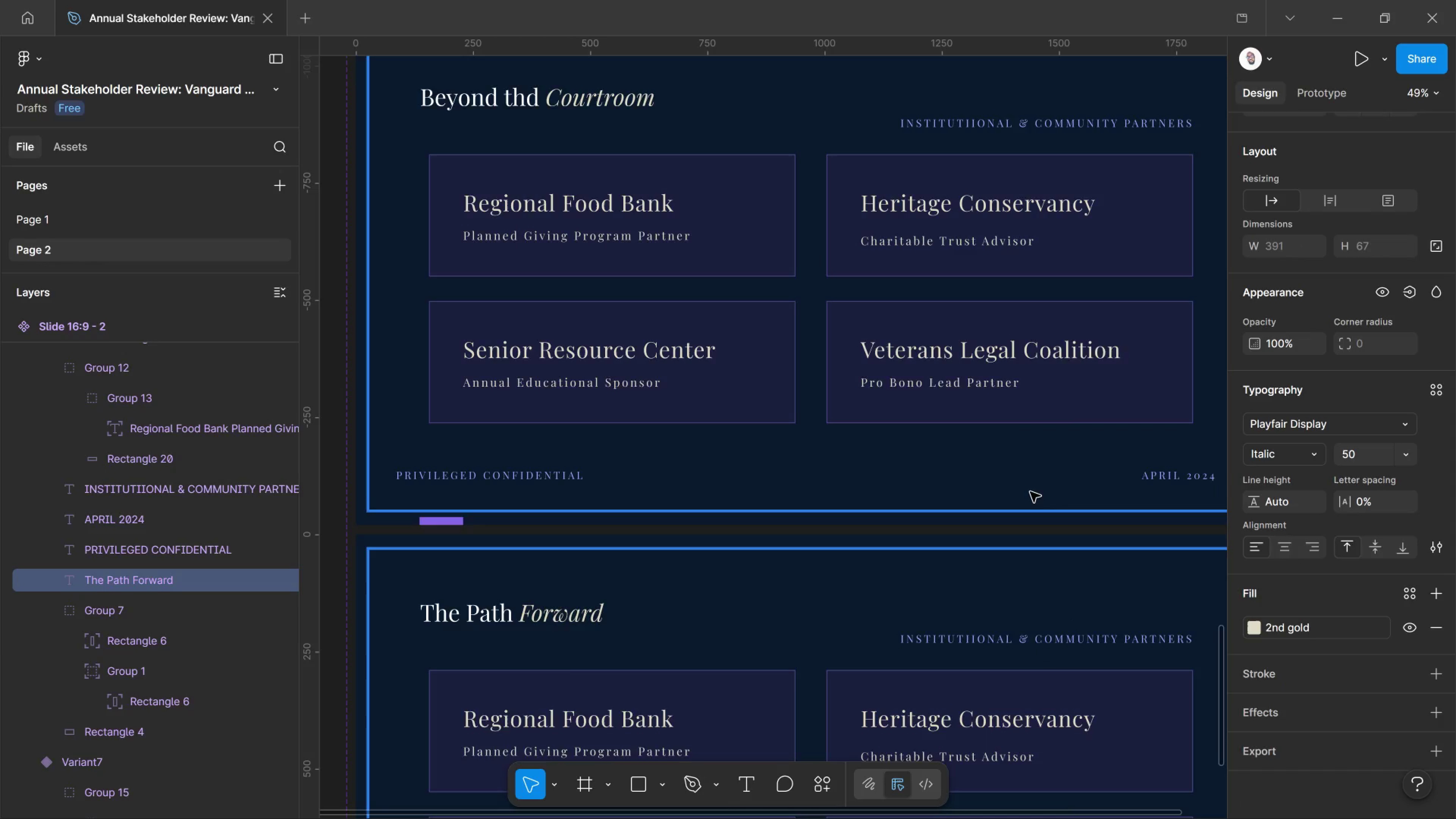 
scroll: coordinate [1030, 492], scroll_direction: down, amount: 3.0
 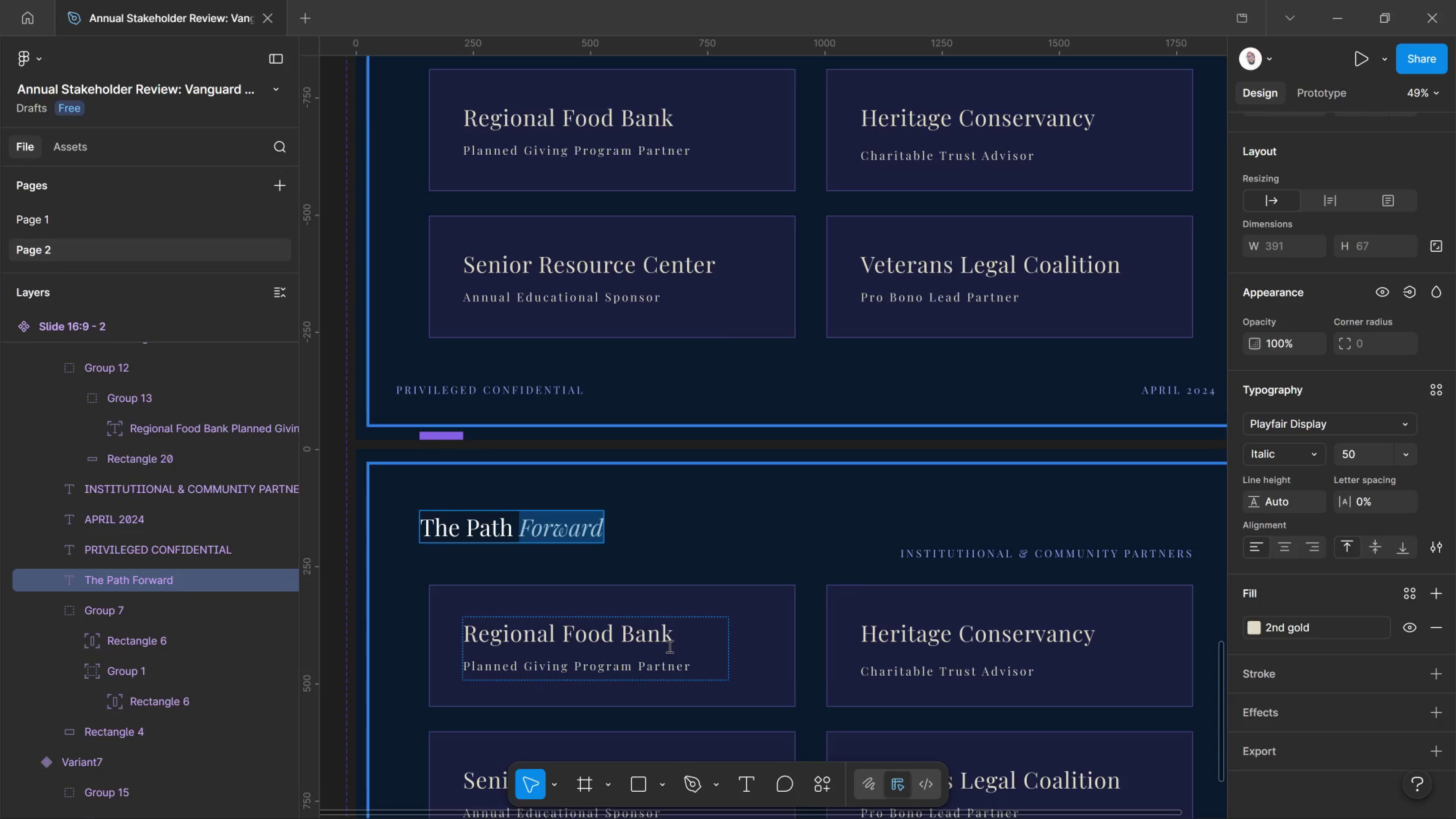 
wait(33.02)
 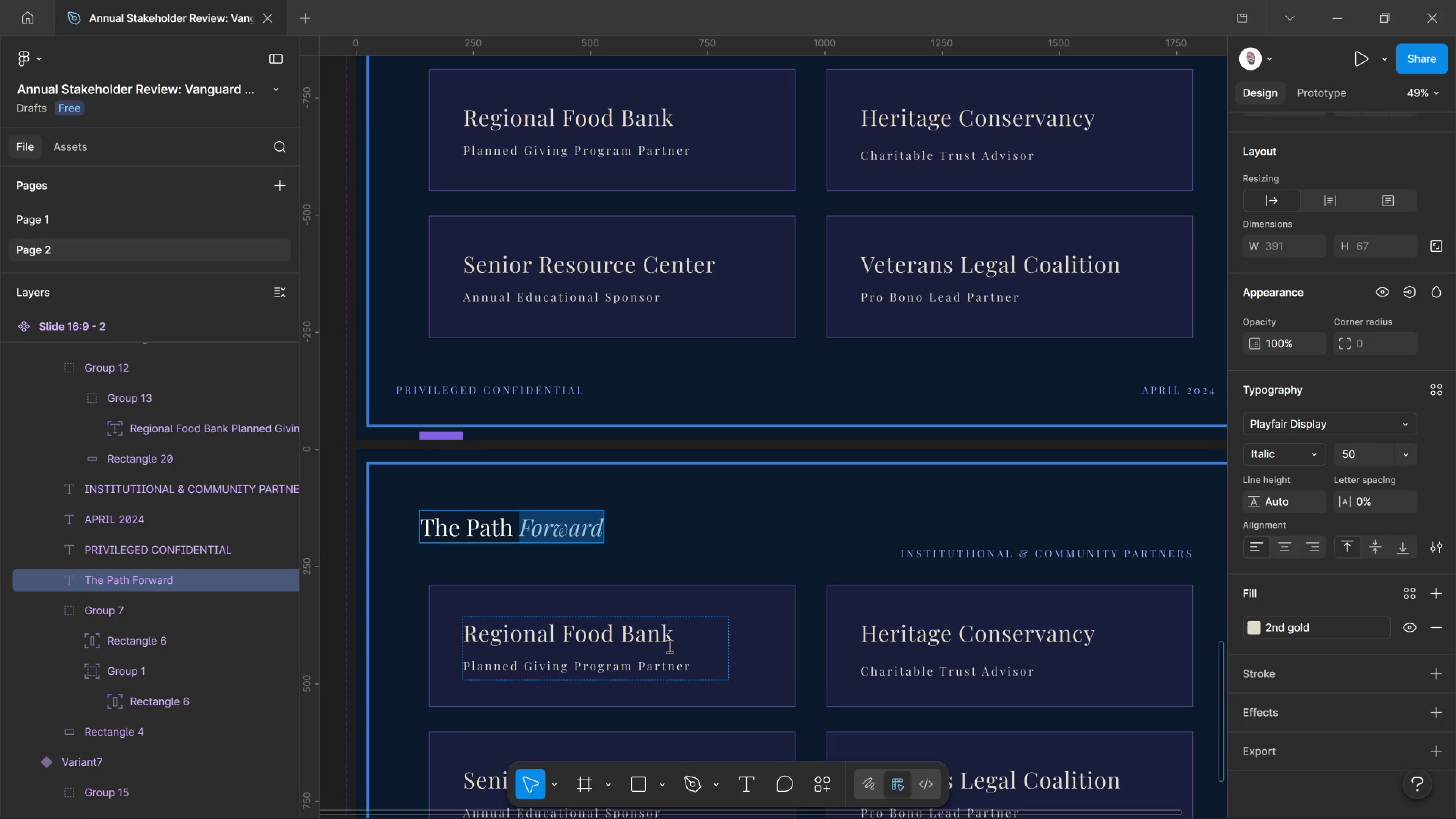 
left_click_drag(start_coordinate=[678, 641], to_coordinate=[424, 628])
 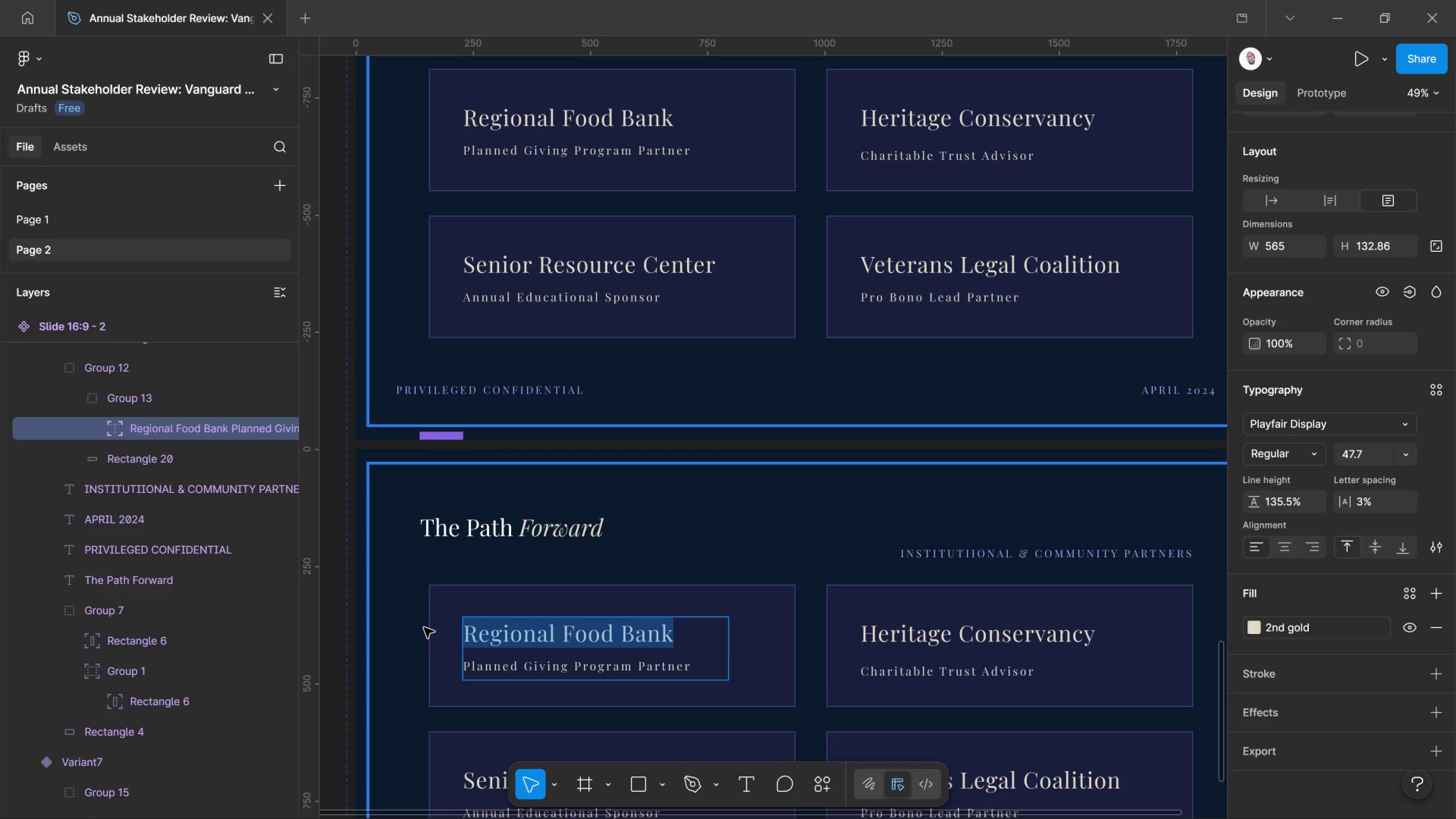 
key(Delete)
 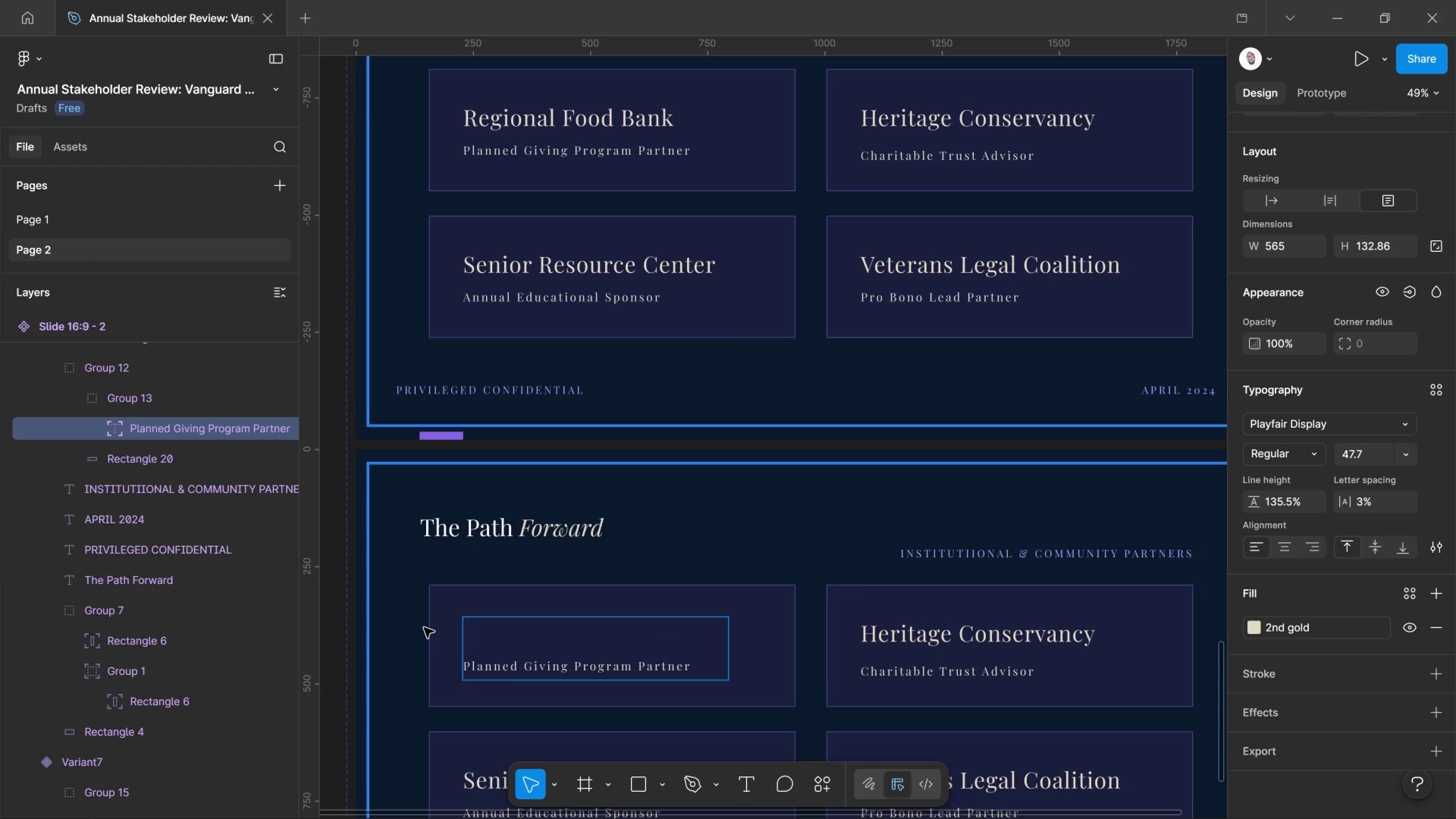 
key(Delete)
 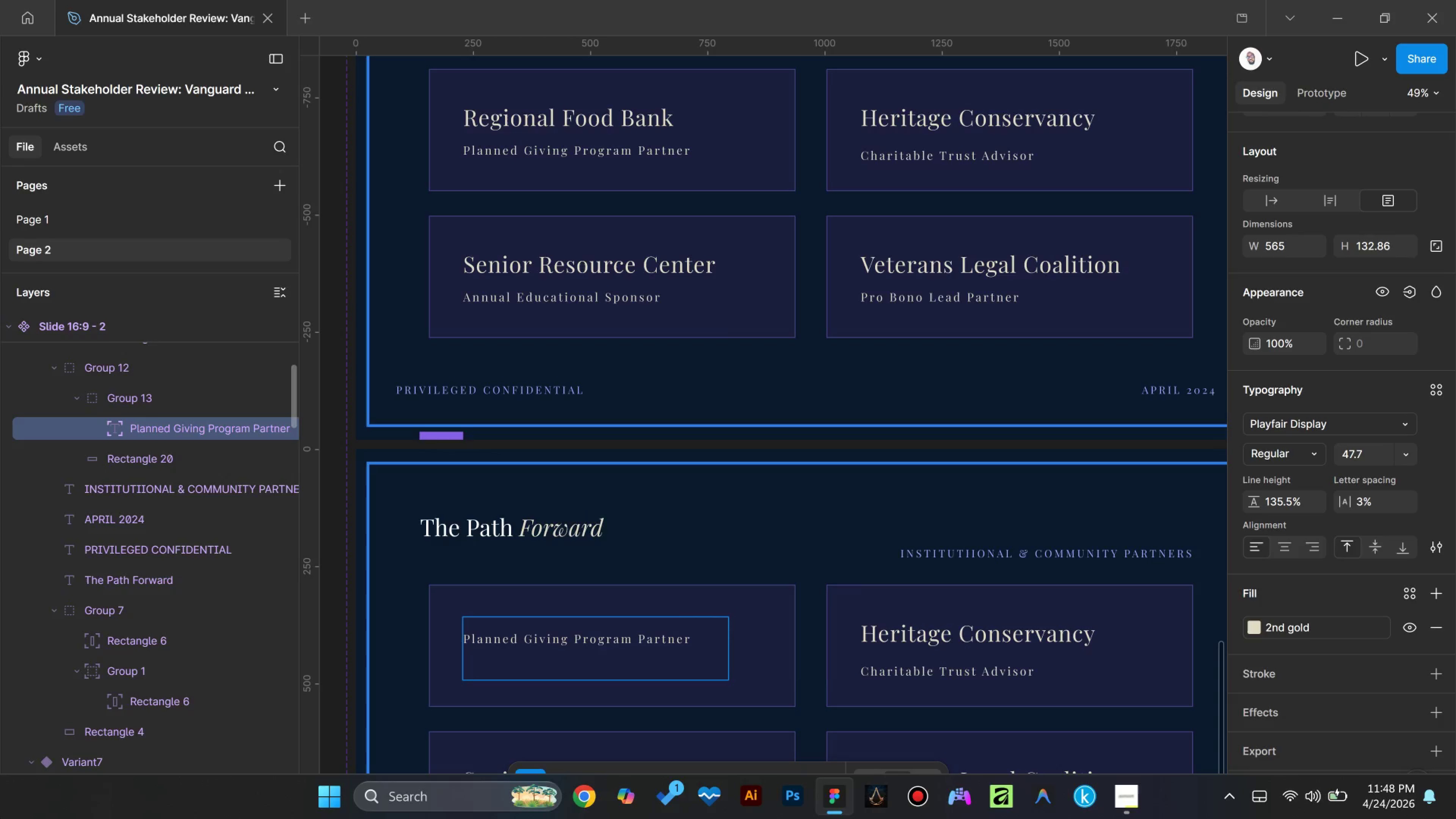 
wait(5.49)
 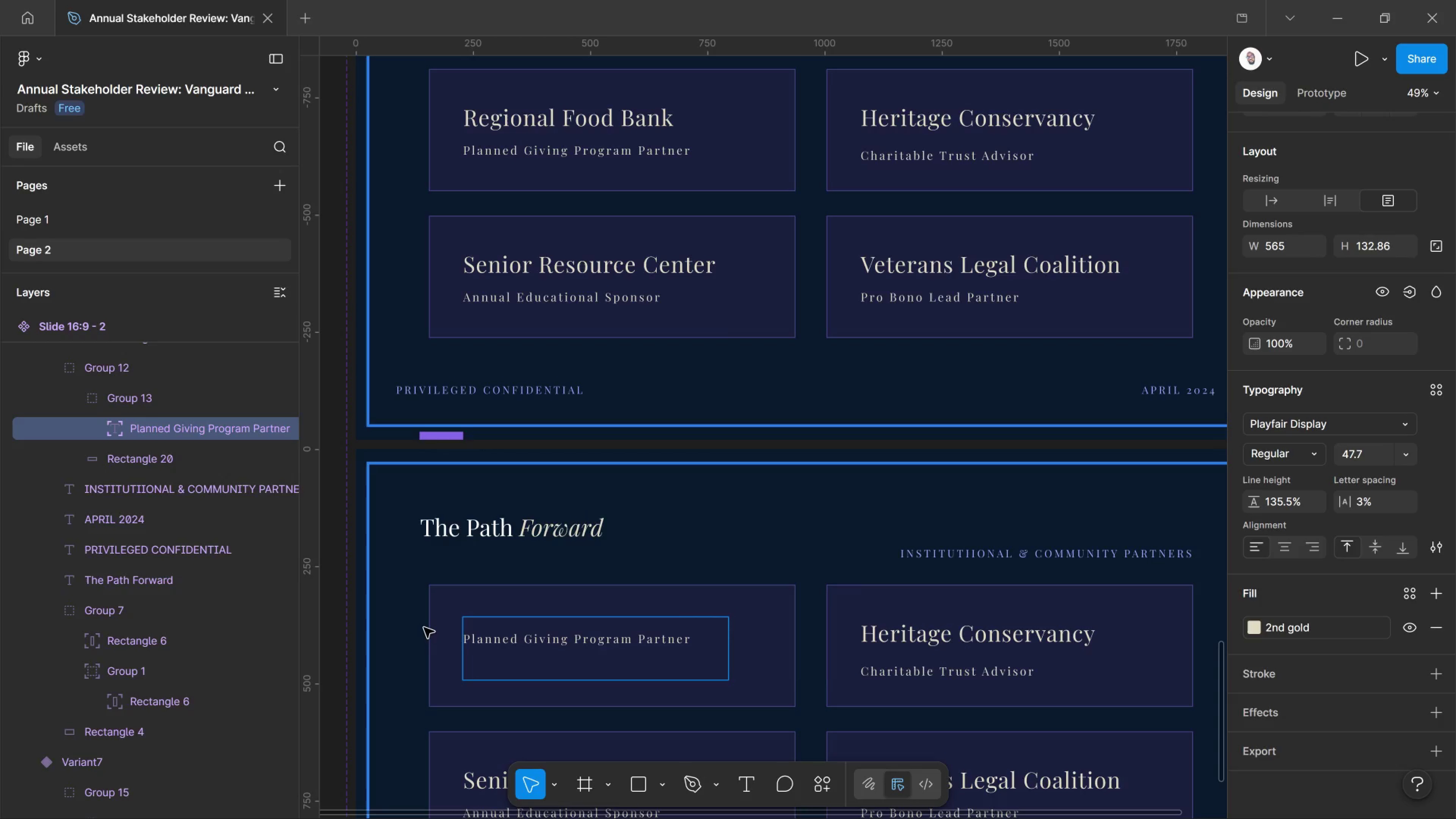 
type([Delete][Delete][Delete][Delete][Delete][Delete][Delete][Delete][Delete][Delete][Delete][Delete][Delete][Delete][Delete][Delete][Delete][Delete][Delete]Laun)
 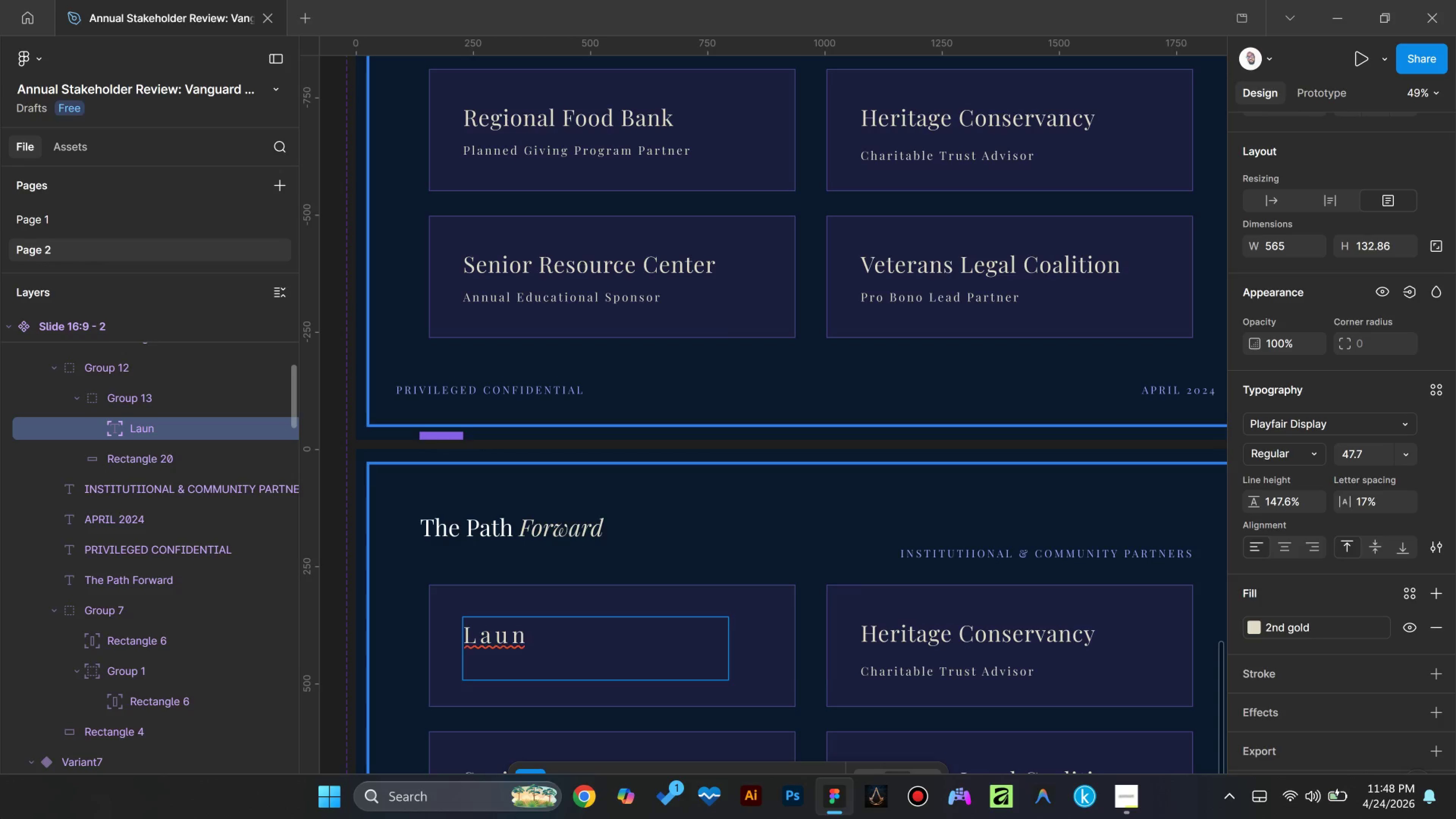 
key(Control+A)
 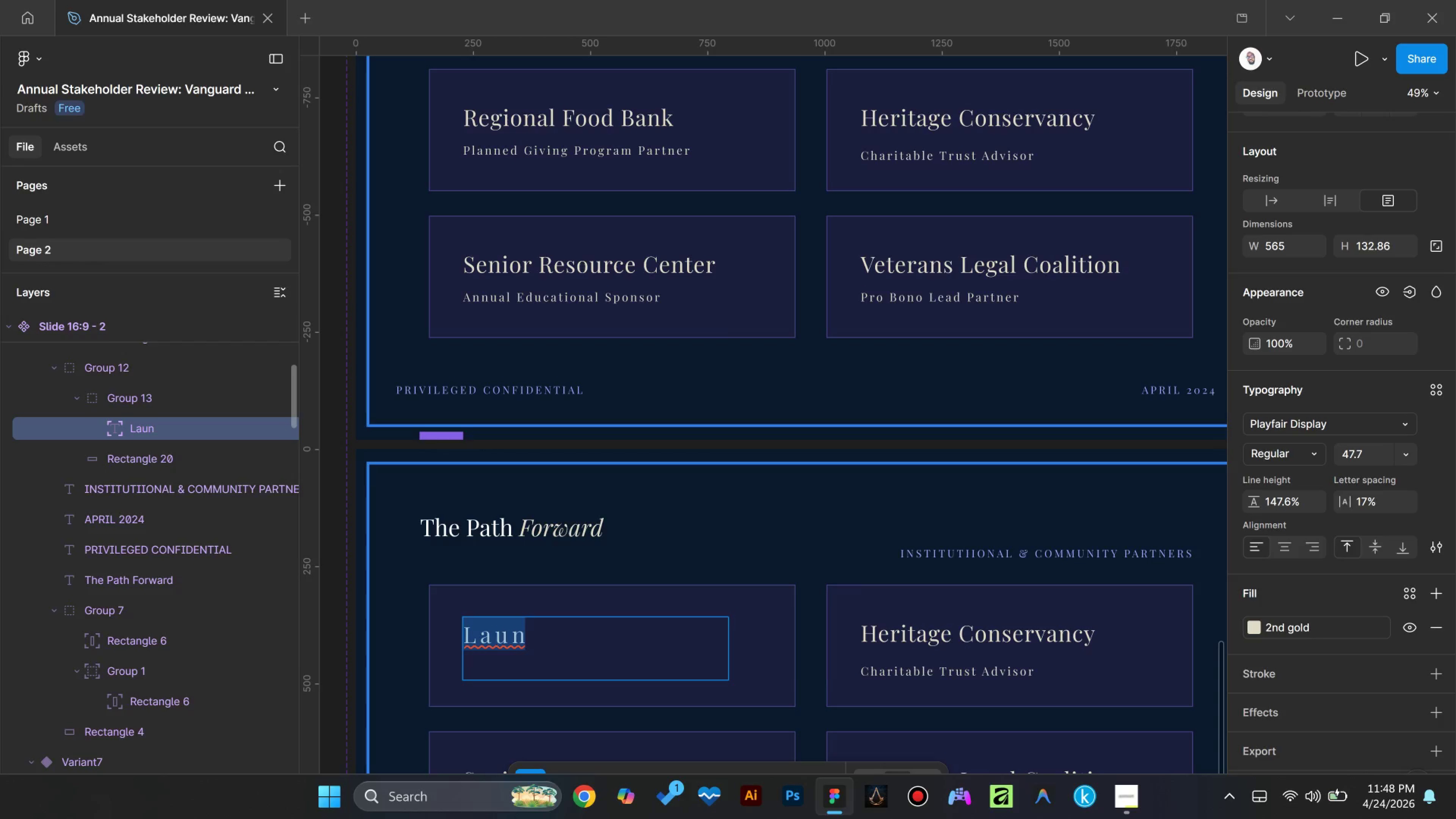 
key(Control+Shift+Comma)
 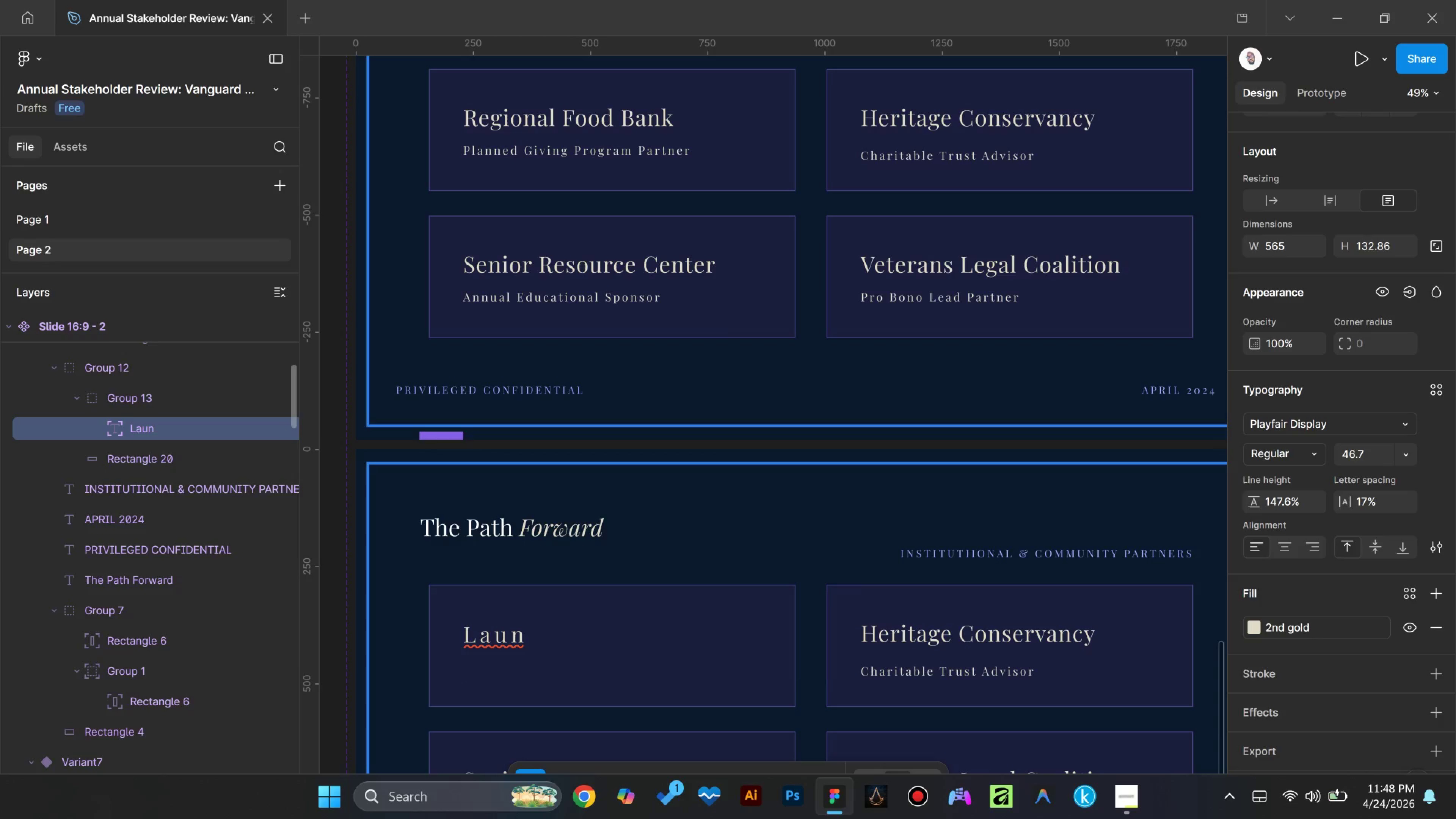 
key(Control+Shift+Comma)
 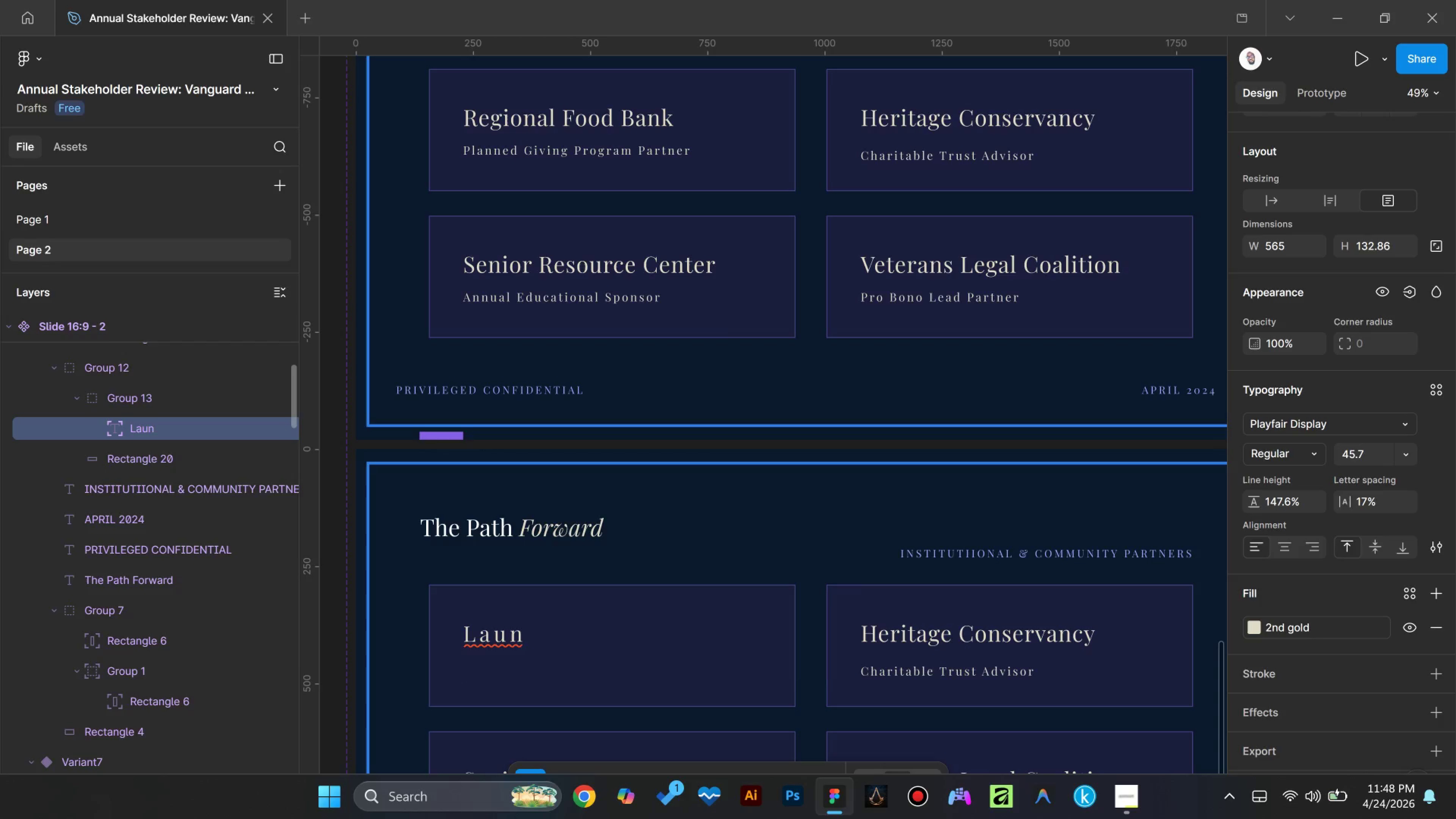 
key(Control+Shift+Comma)
 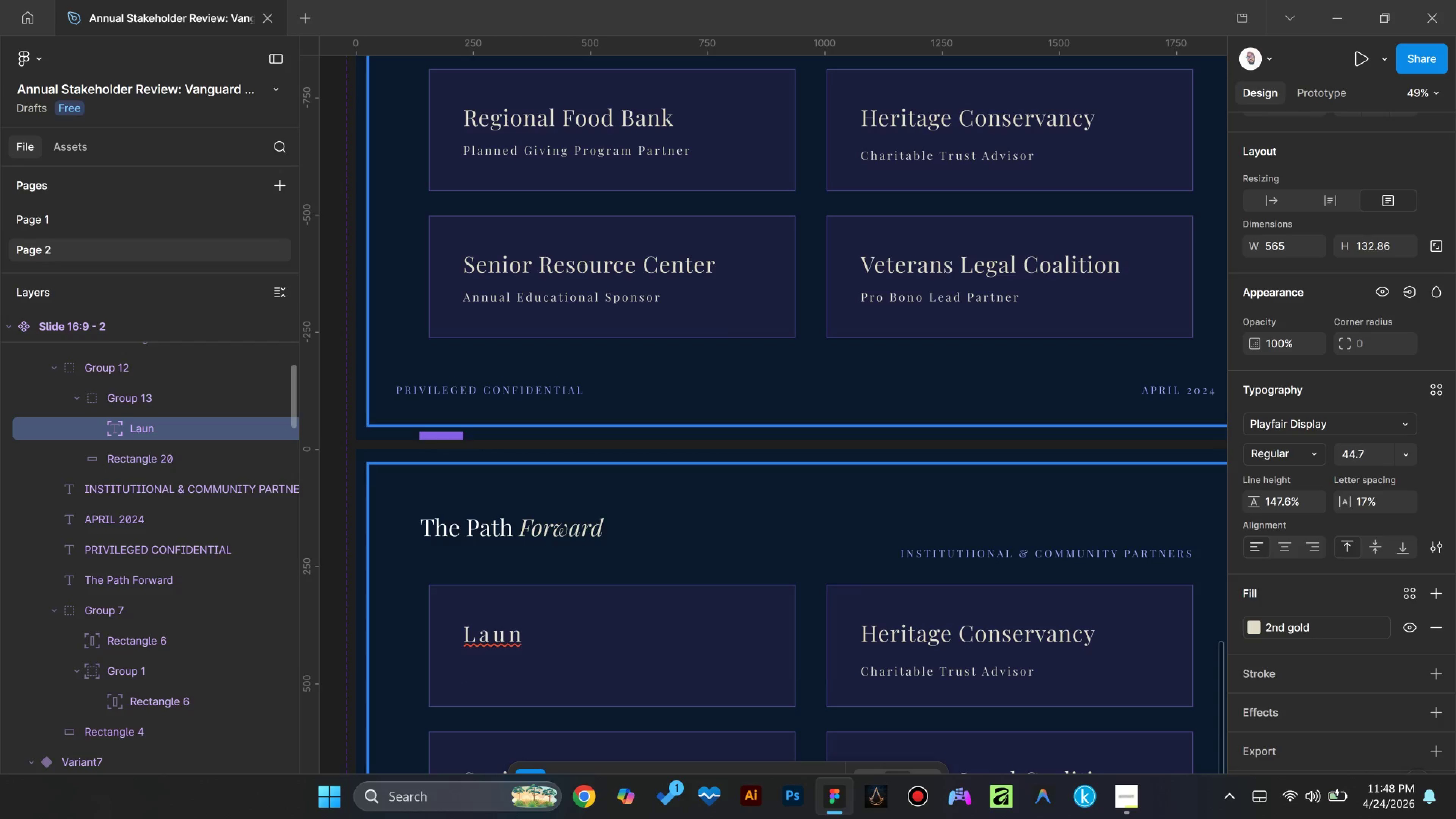 
key(Control+Shift+Comma)
 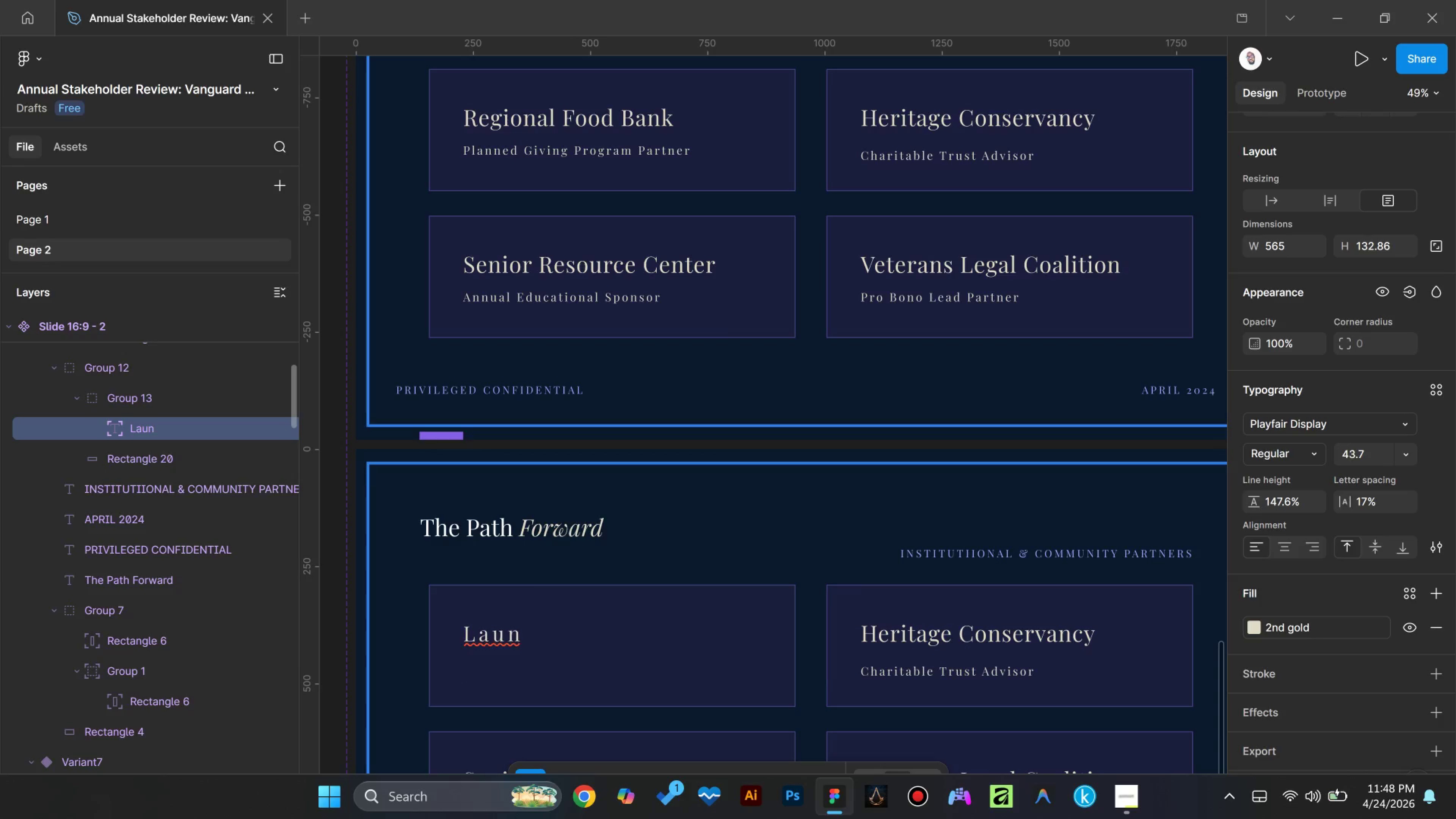 
key(Control+Shift+Comma)
 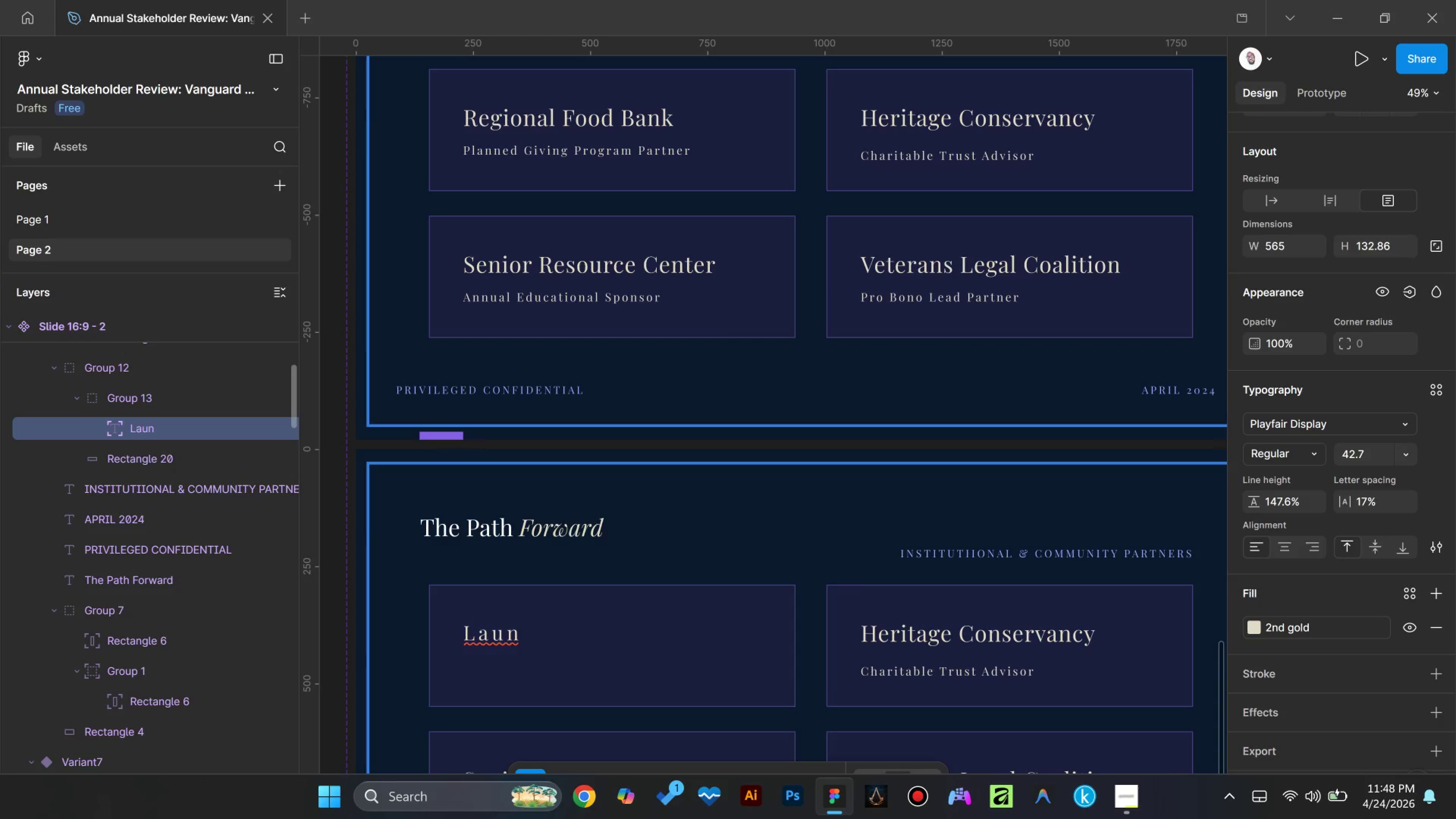 
key(Control+Shift+Comma)
 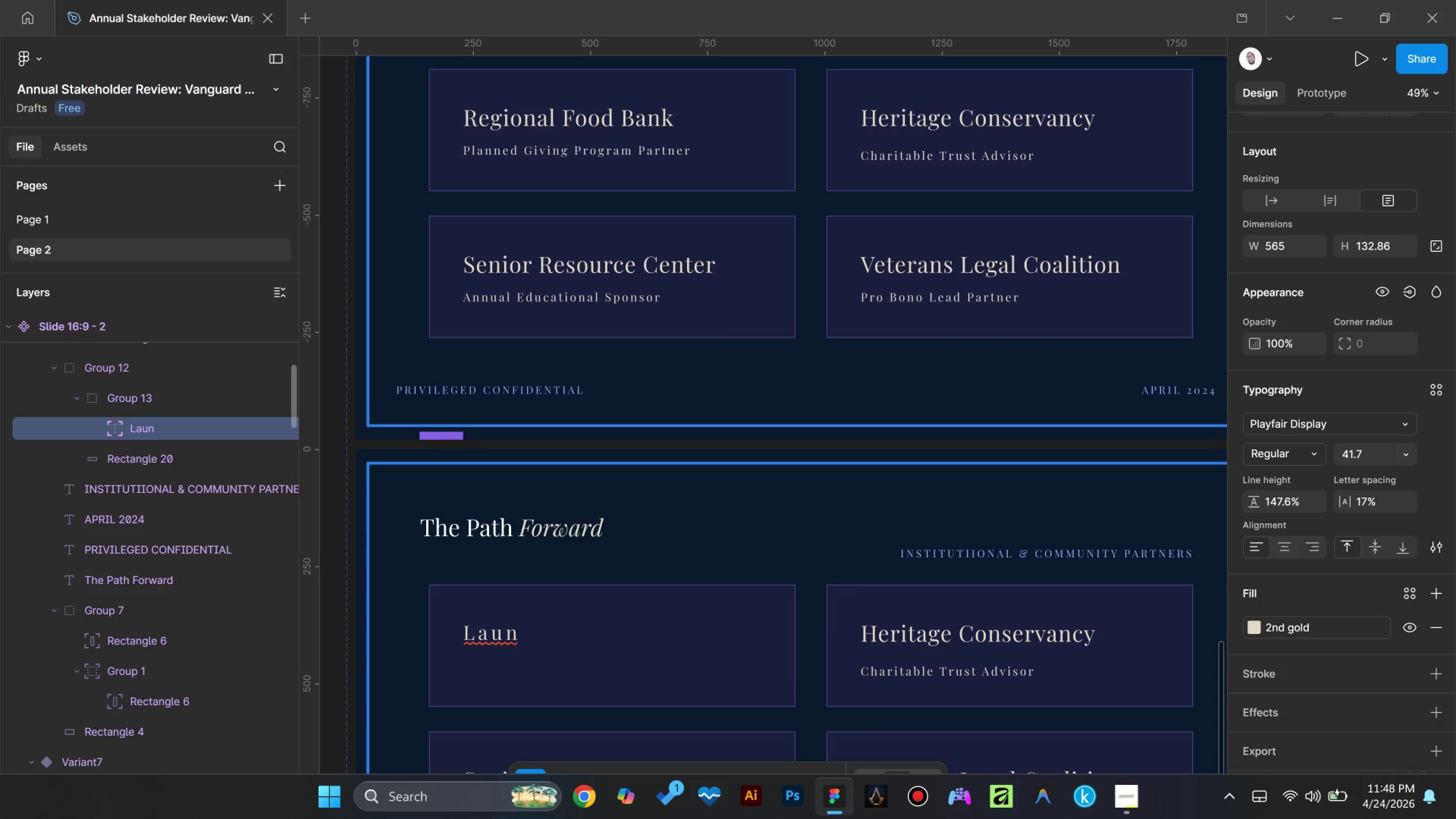 
key(Control+Shift+Comma)
 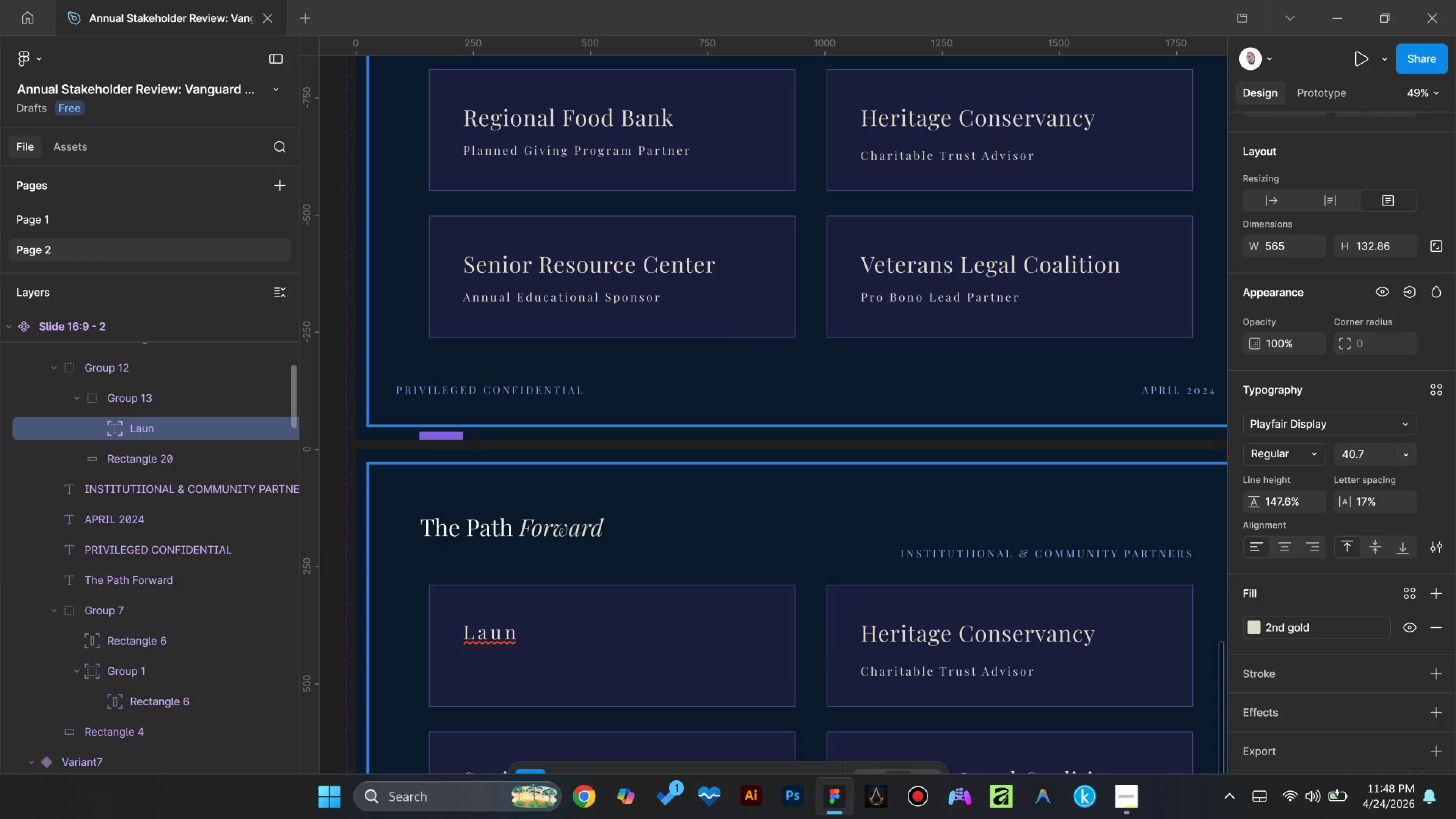 
key(Control+Shift+Comma)
 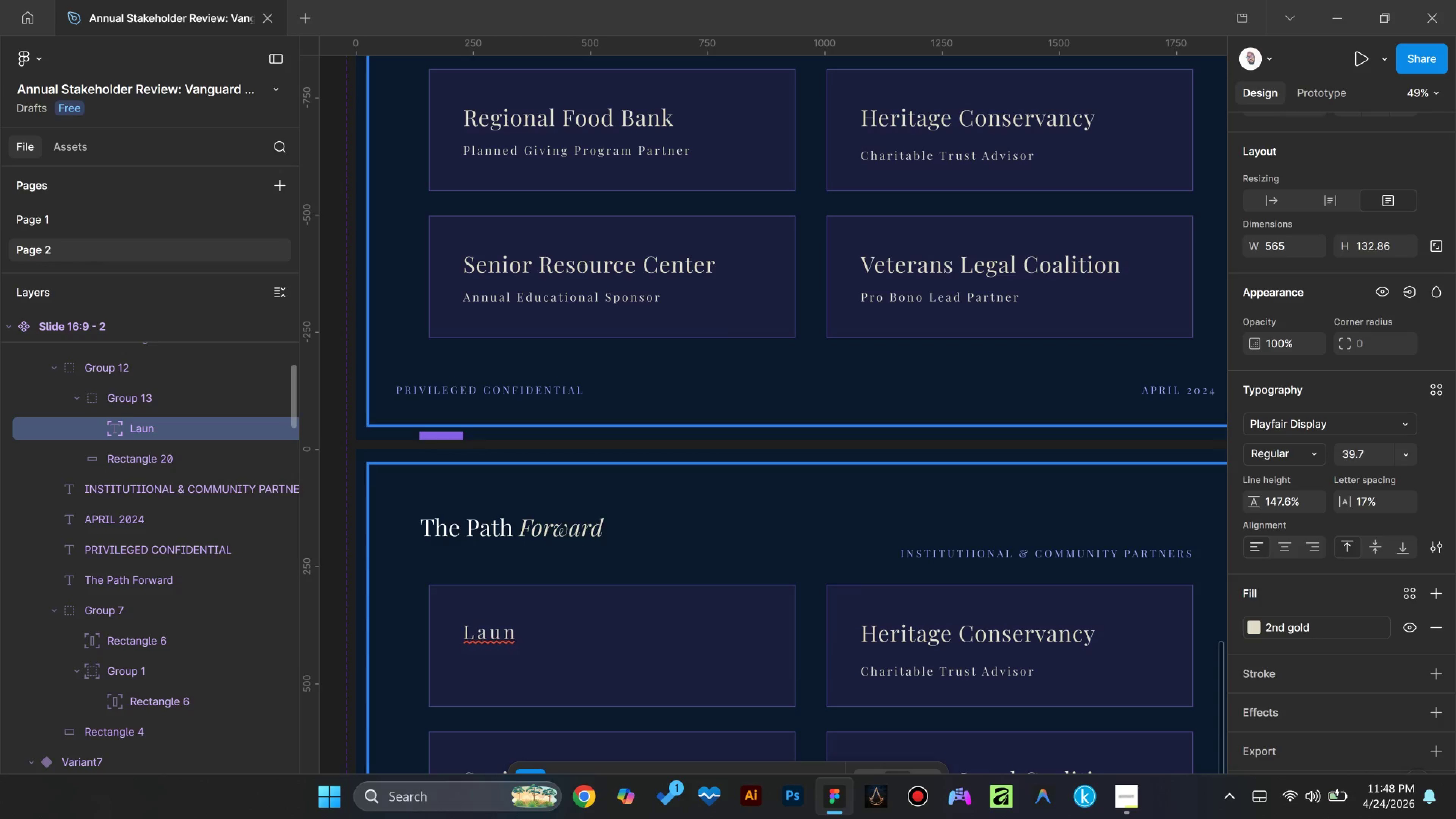 
key(Control+Shift+Comma)
 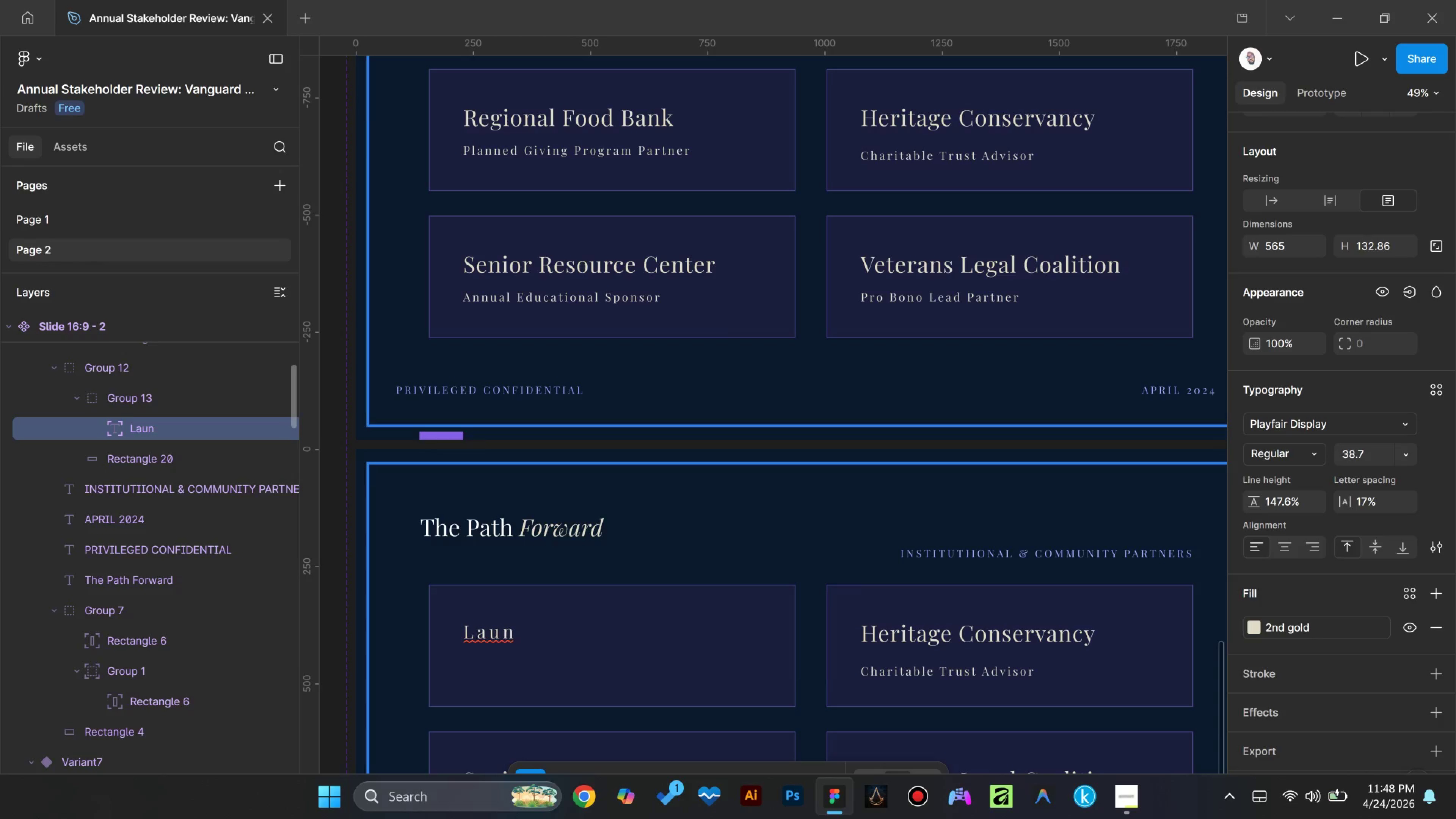 
key(Control+Shift+Comma)
 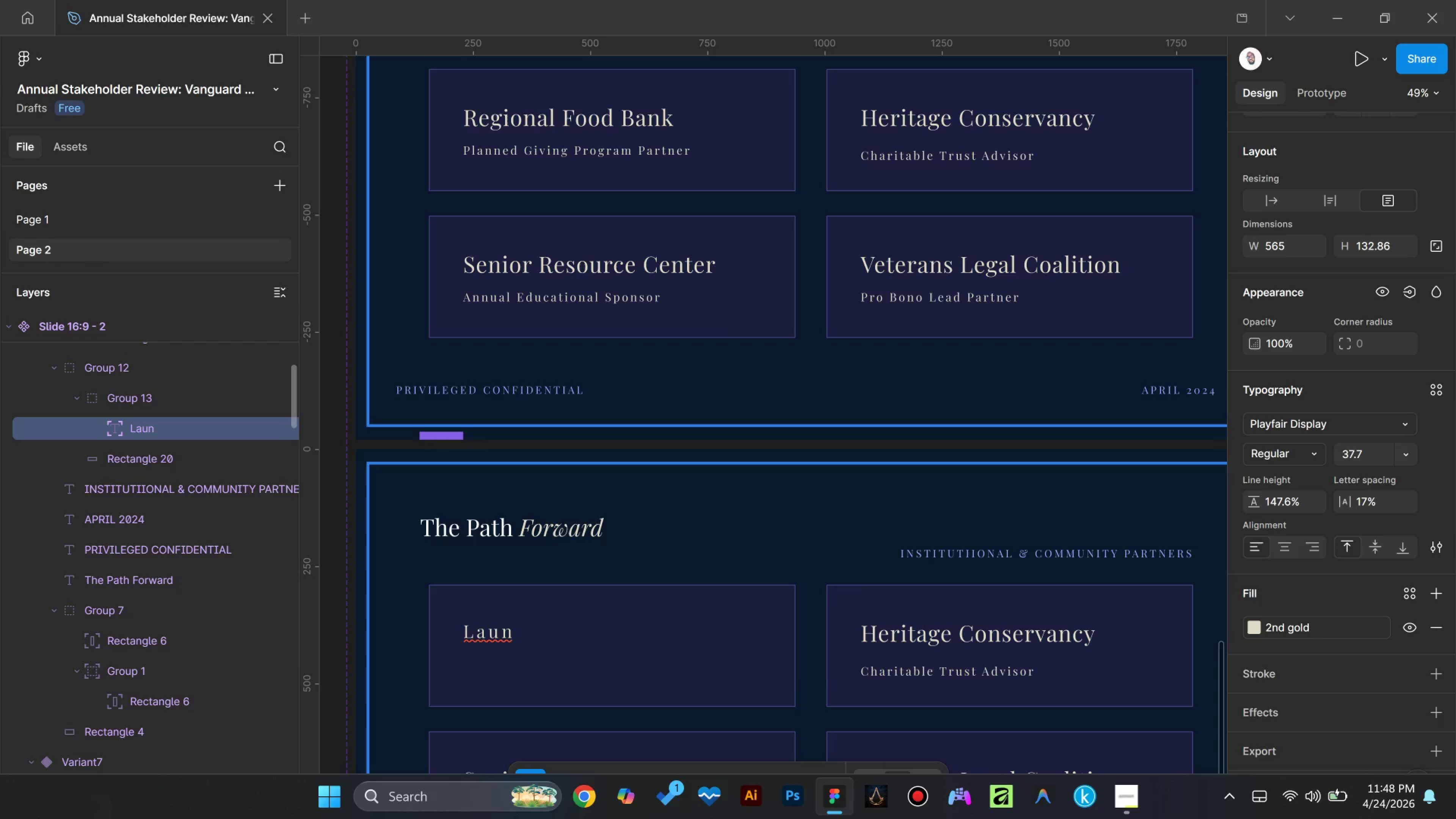 
key(Control+Shift+Comma)
 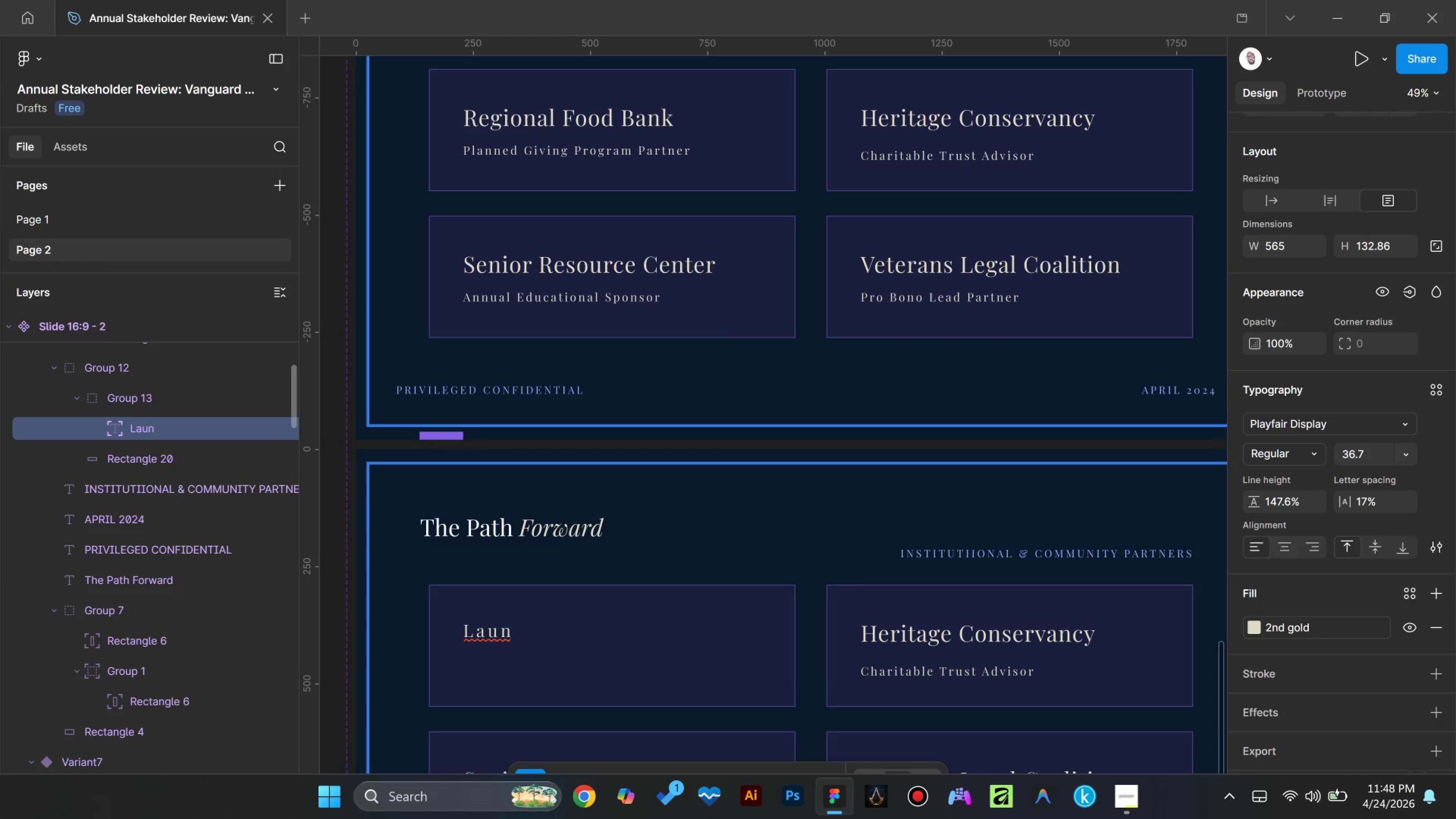 
key(Control+Shift+Comma)
 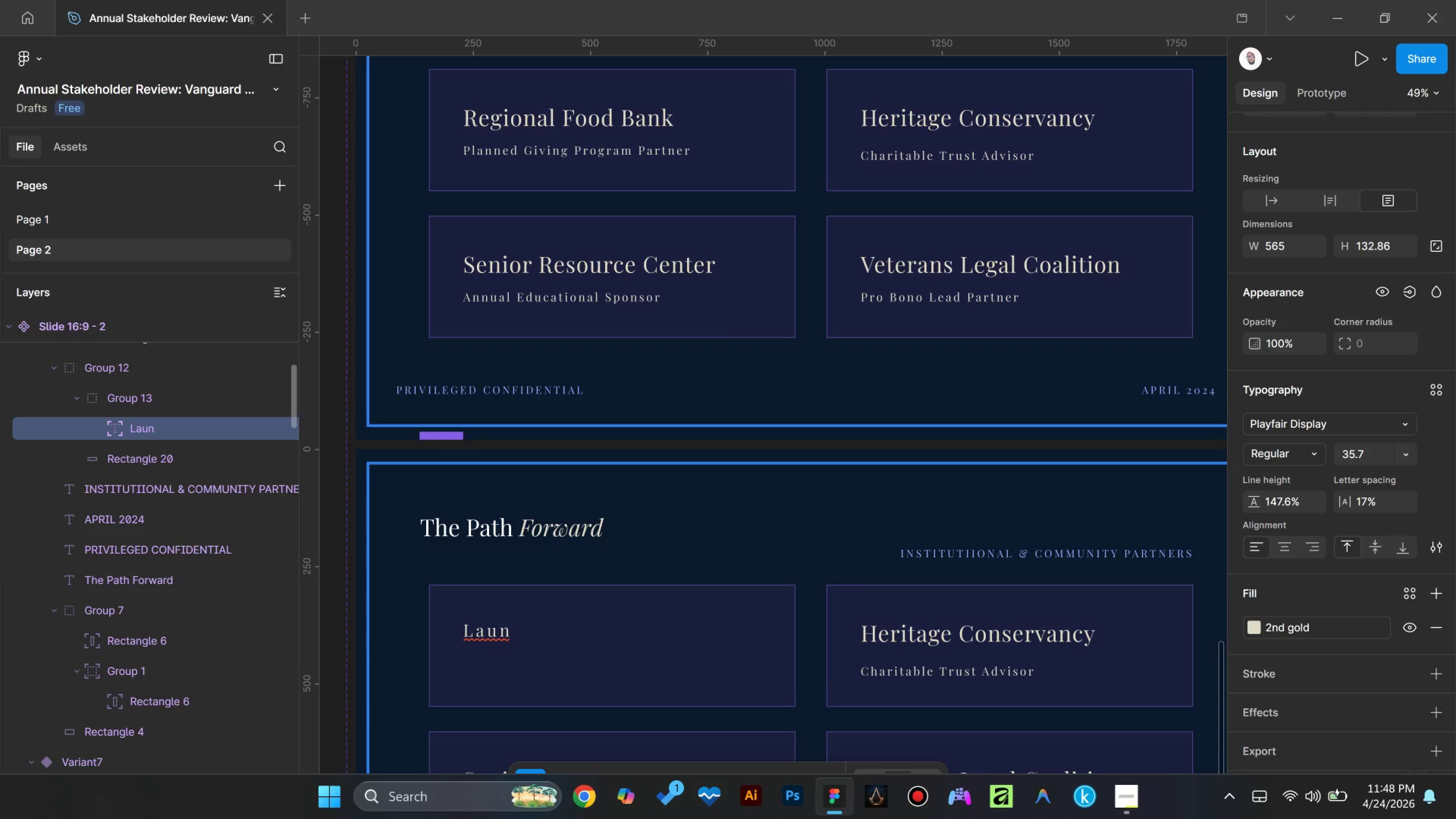 
key(Control+Shift+Comma)
 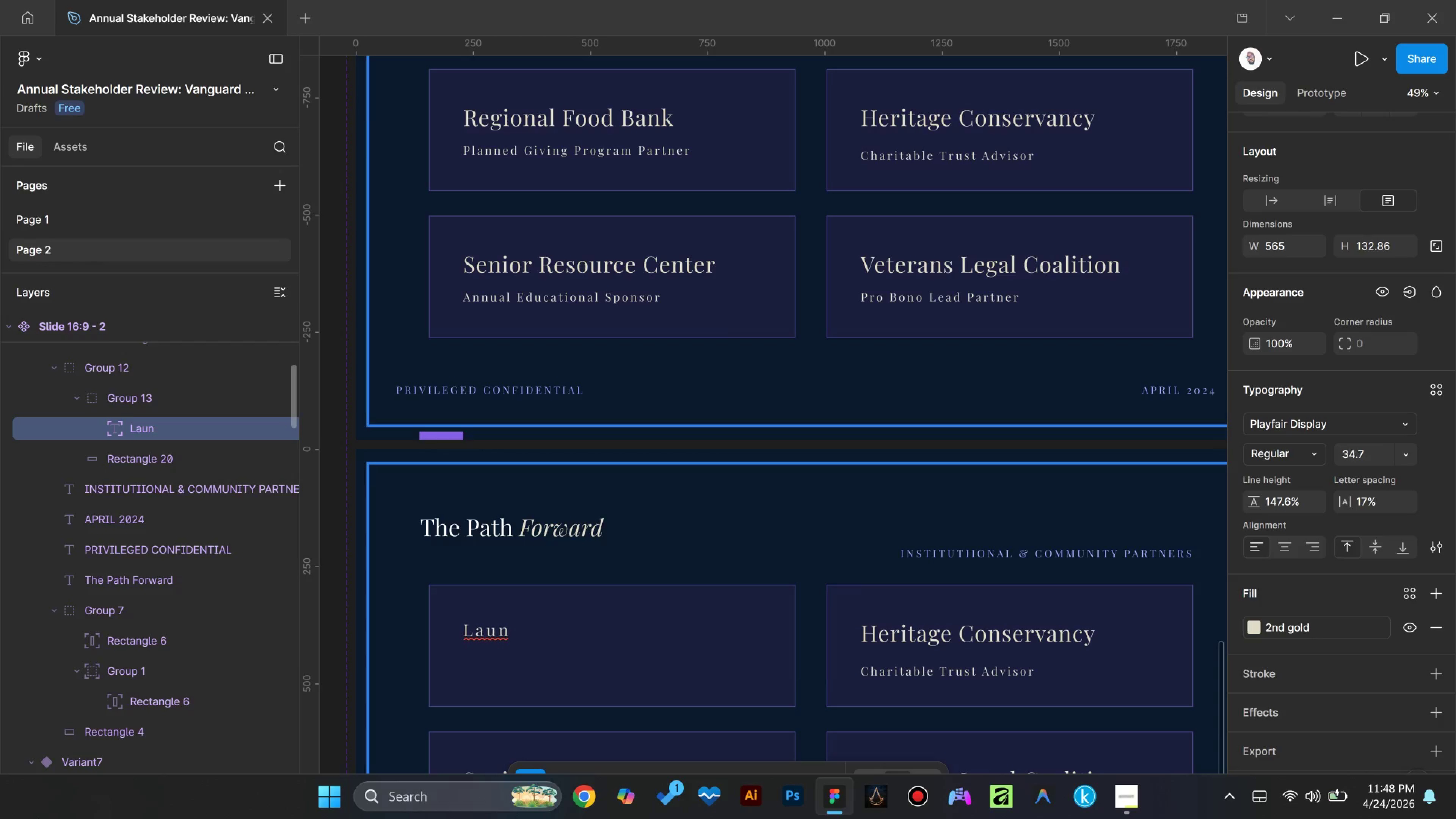 
key(Control+Shift+Comma)
 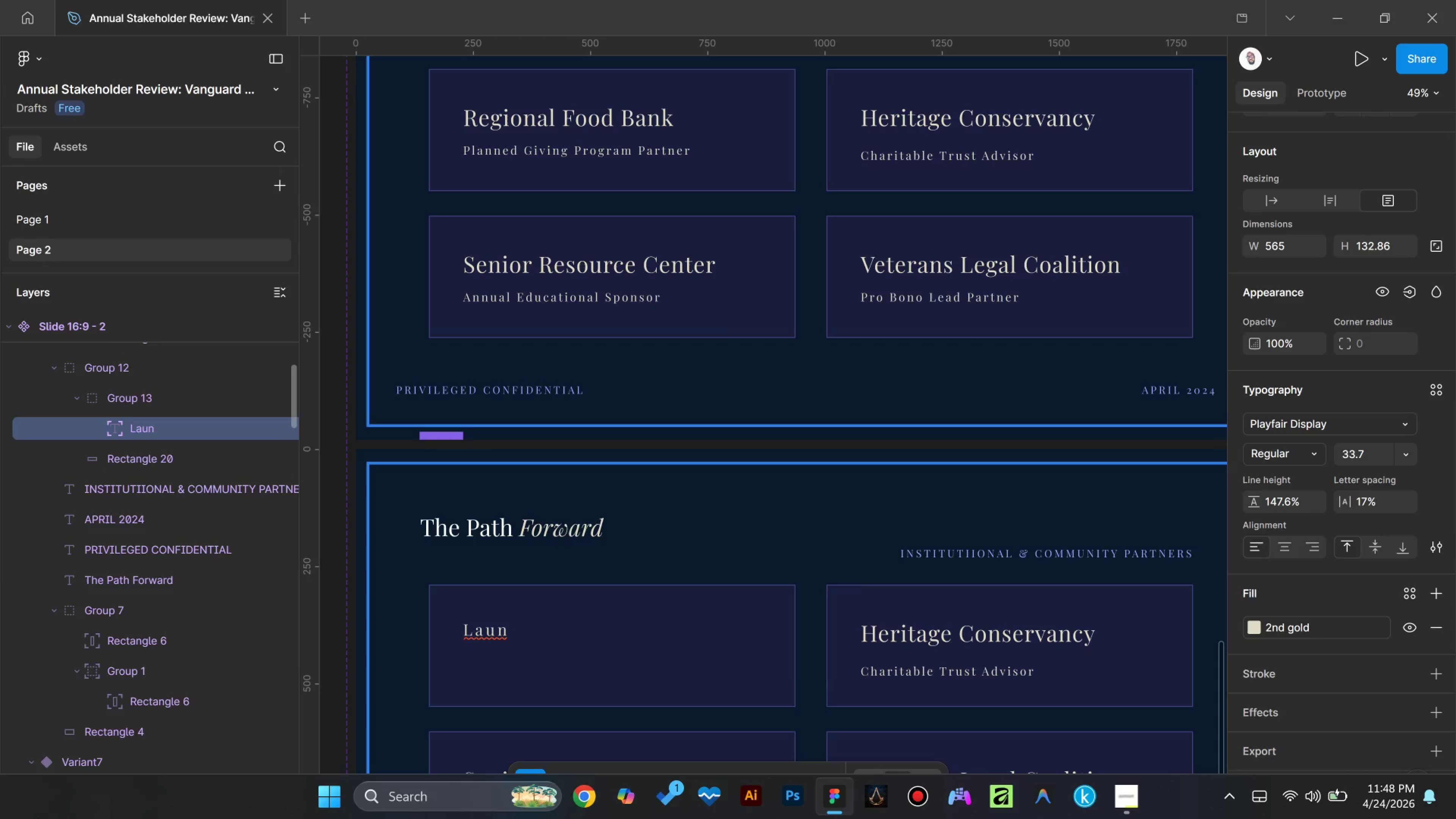 
key(Control+Shift+Comma)
 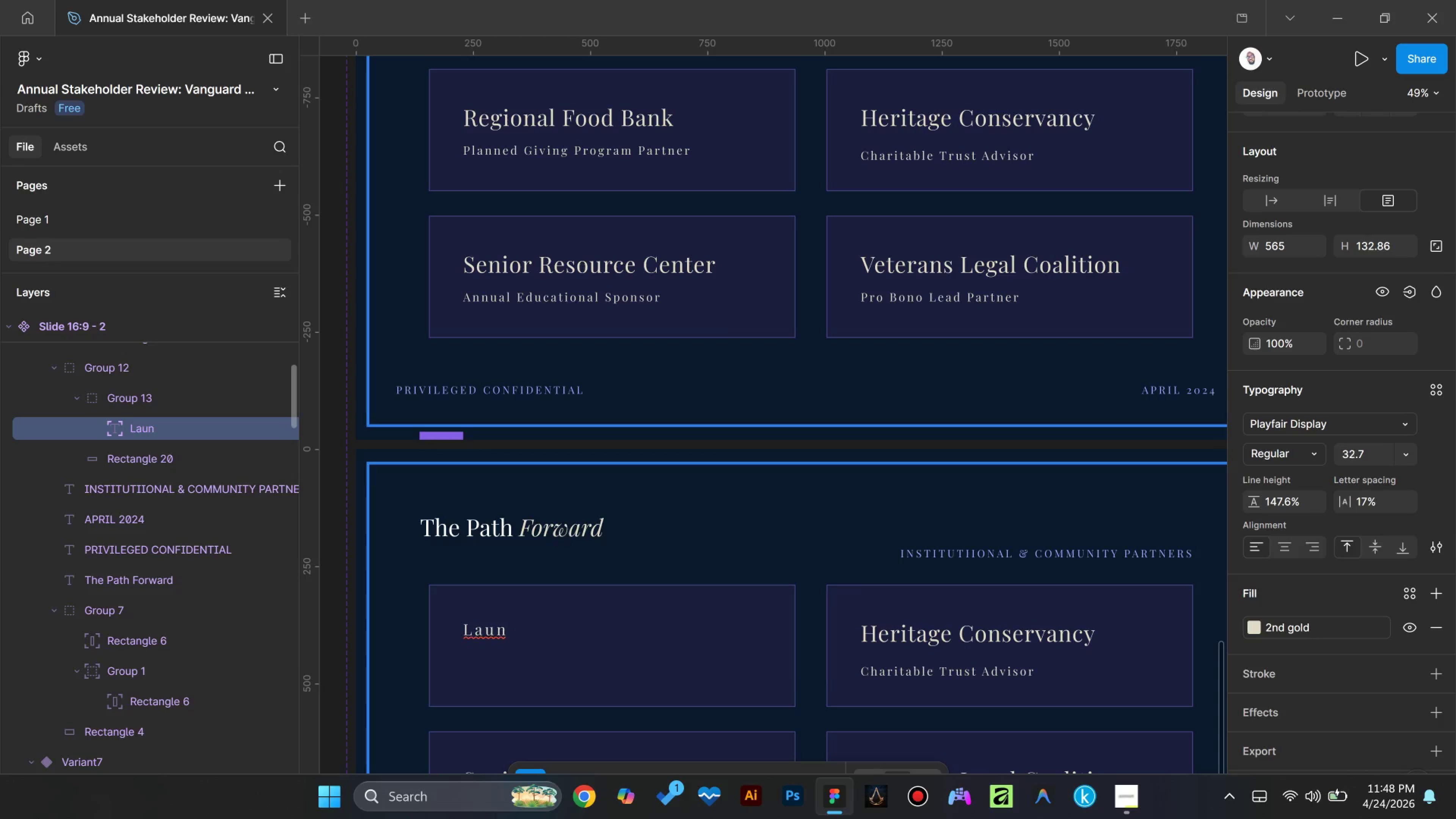 
key(Control+Shift+Comma)
 